 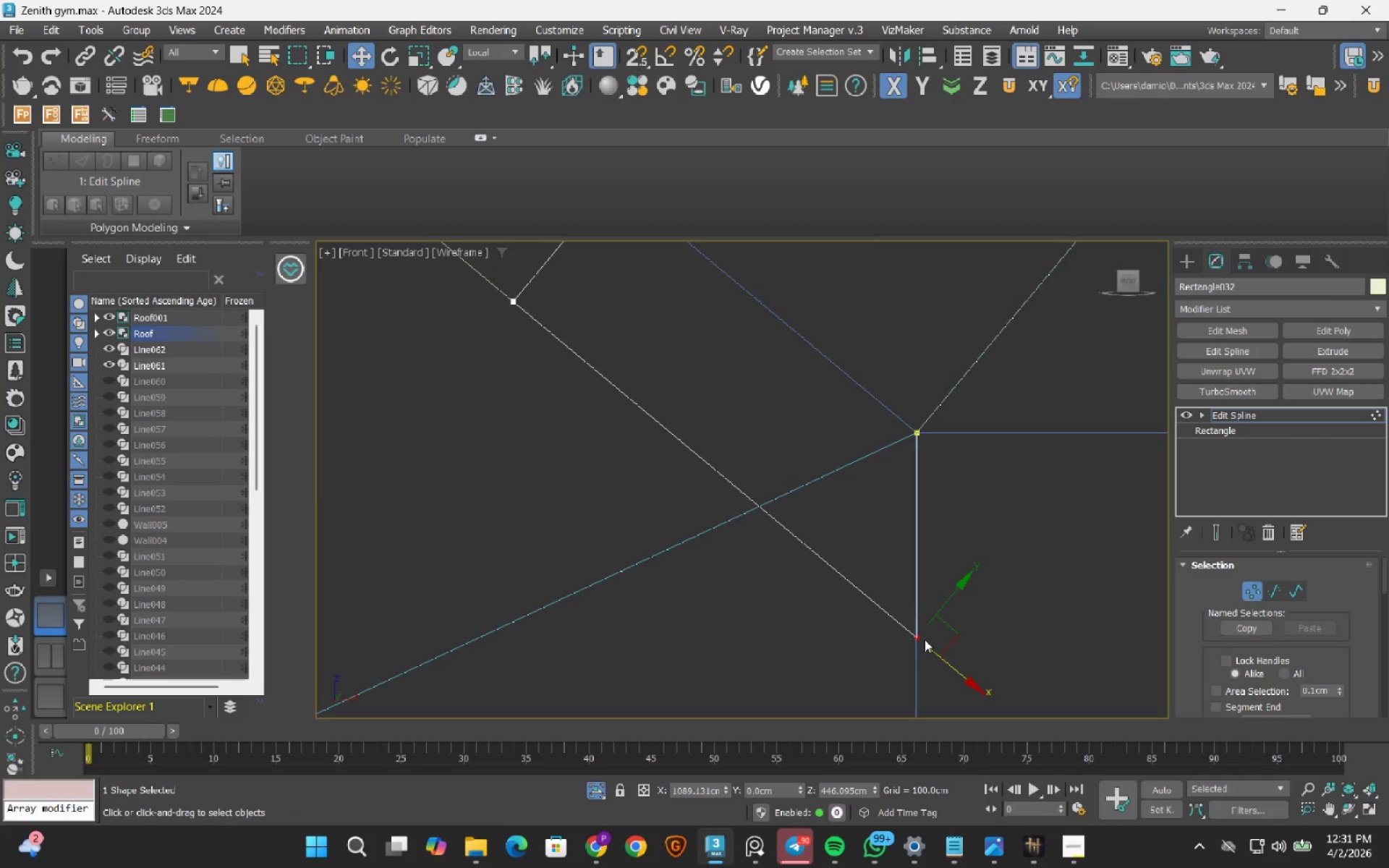 
scroll: coordinate [896, 639], scroll_direction: up, amount: 7.0
 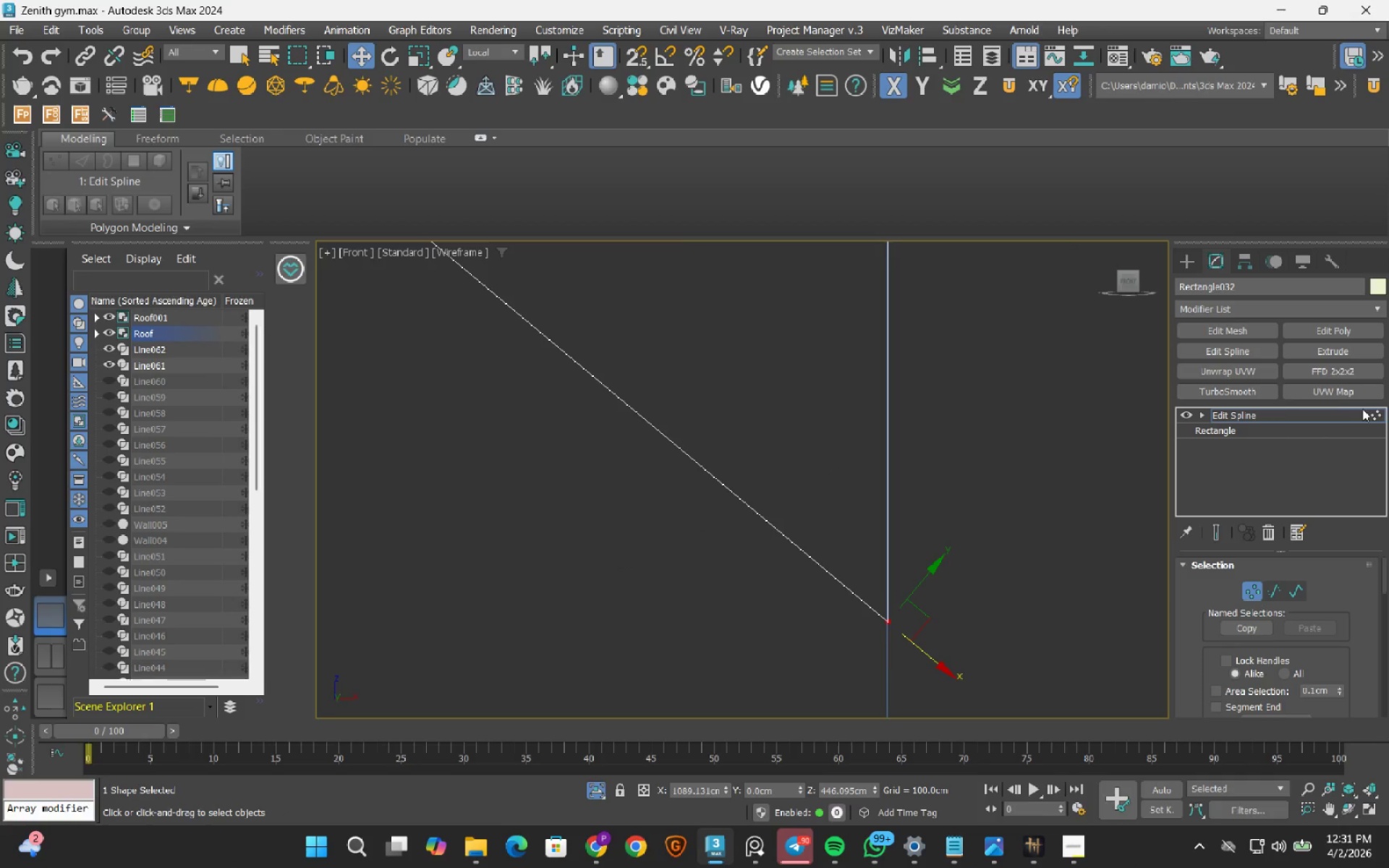 
left_click([1374, 416])
 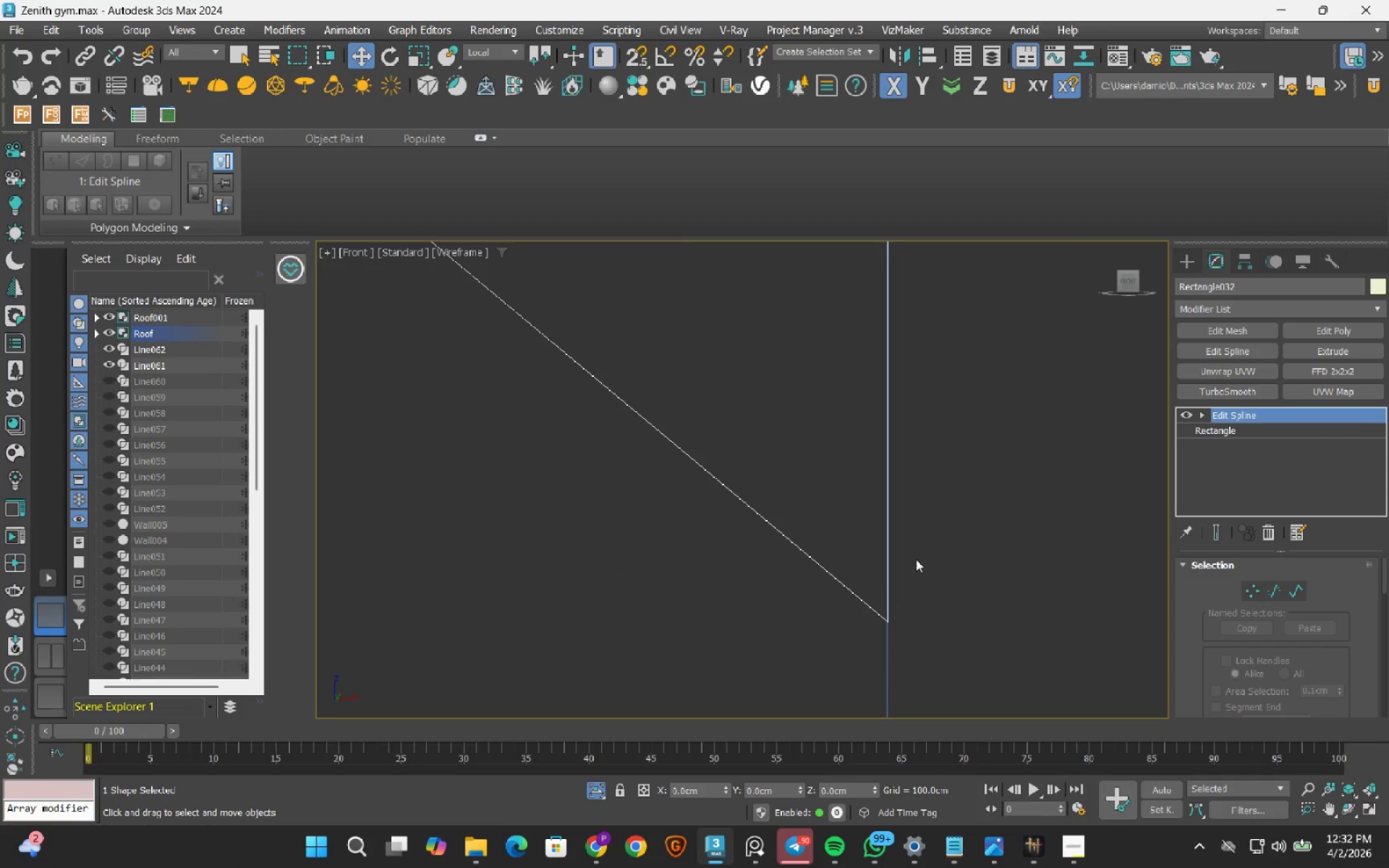 
scroll: coordinate [995, 473], scroll_direction: down, amount: 18.0
 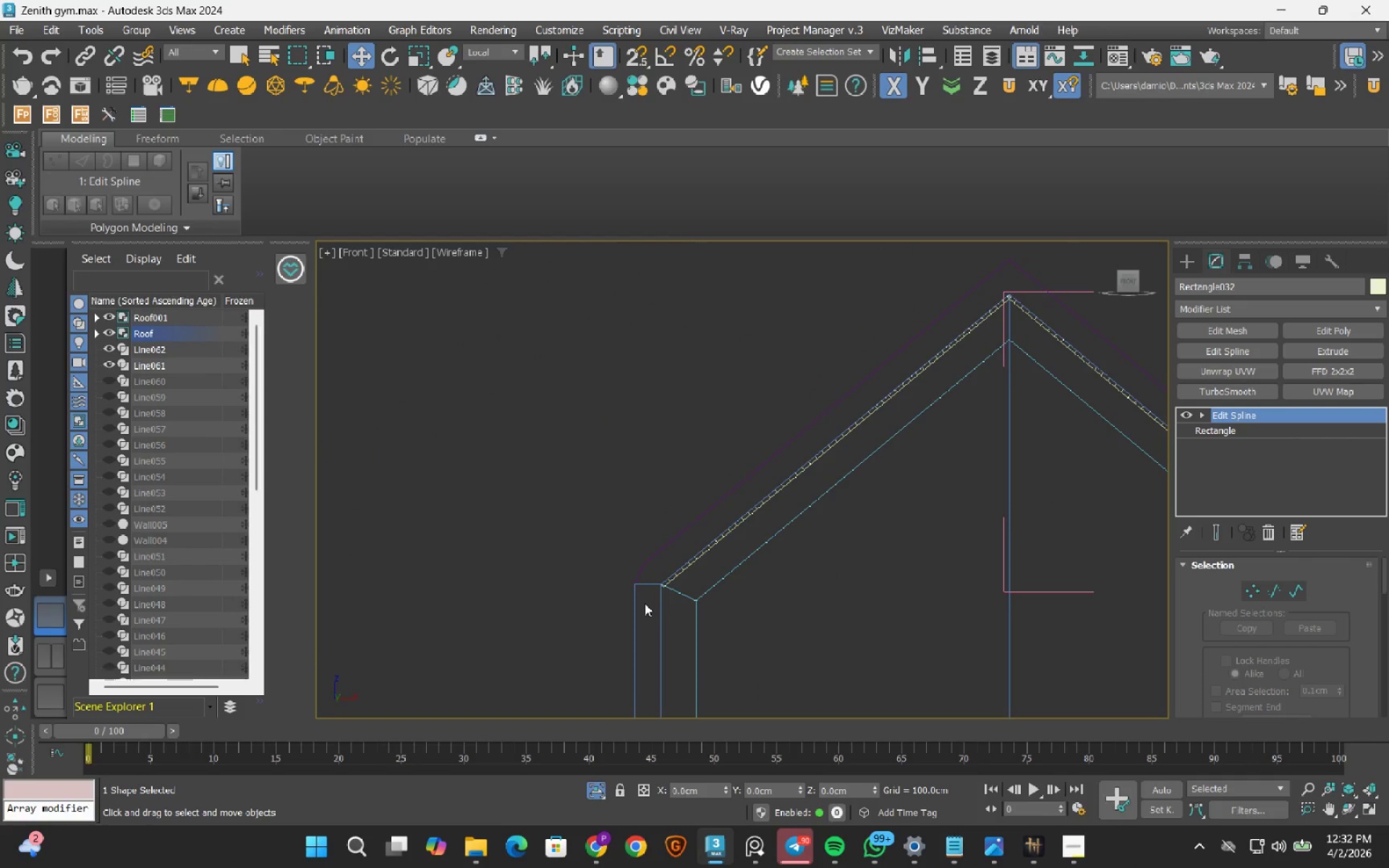 
scroll: coordinate [673, 579], scroll_direction: up, amount: 7.0
 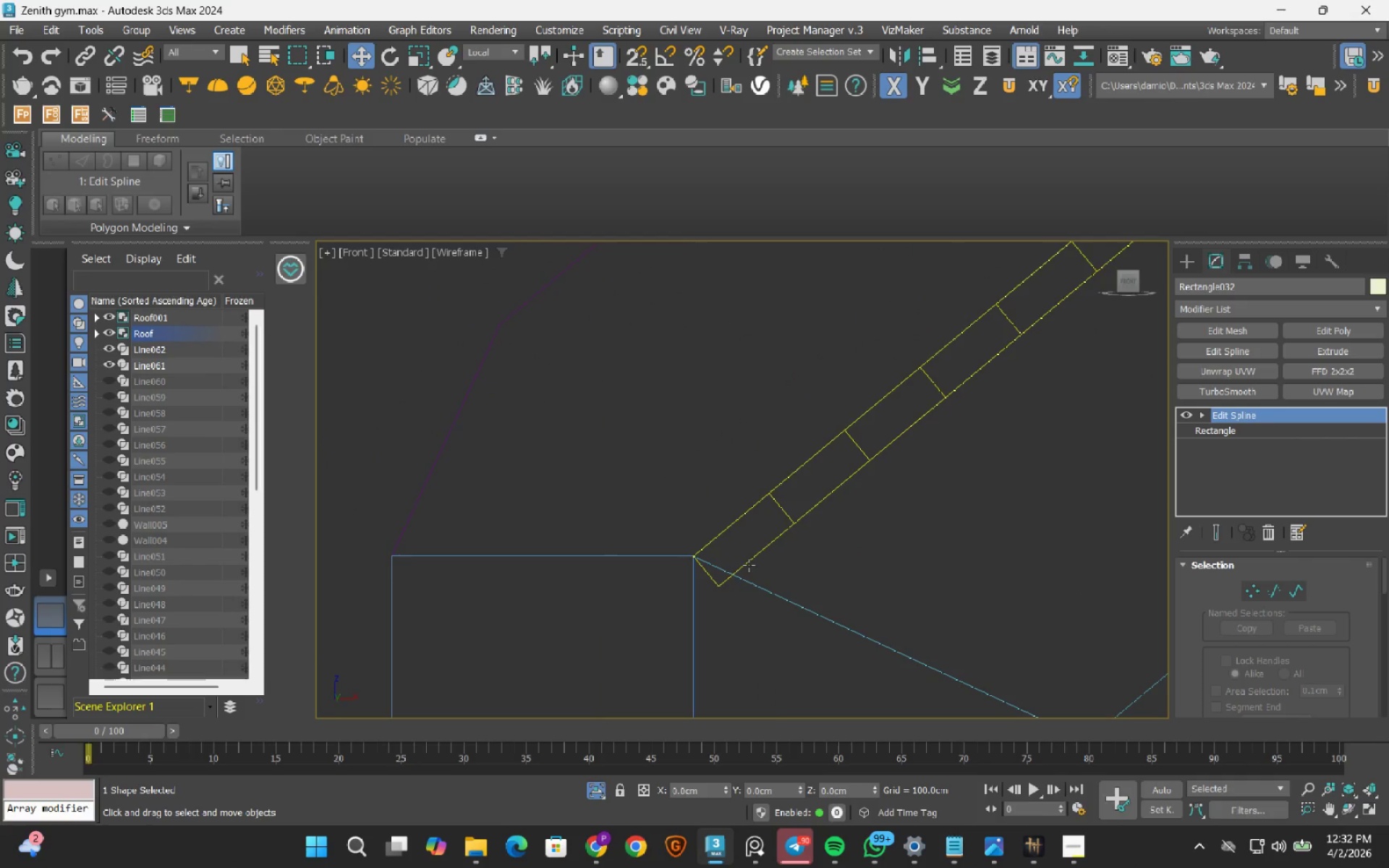 
left_click([751, 563])
 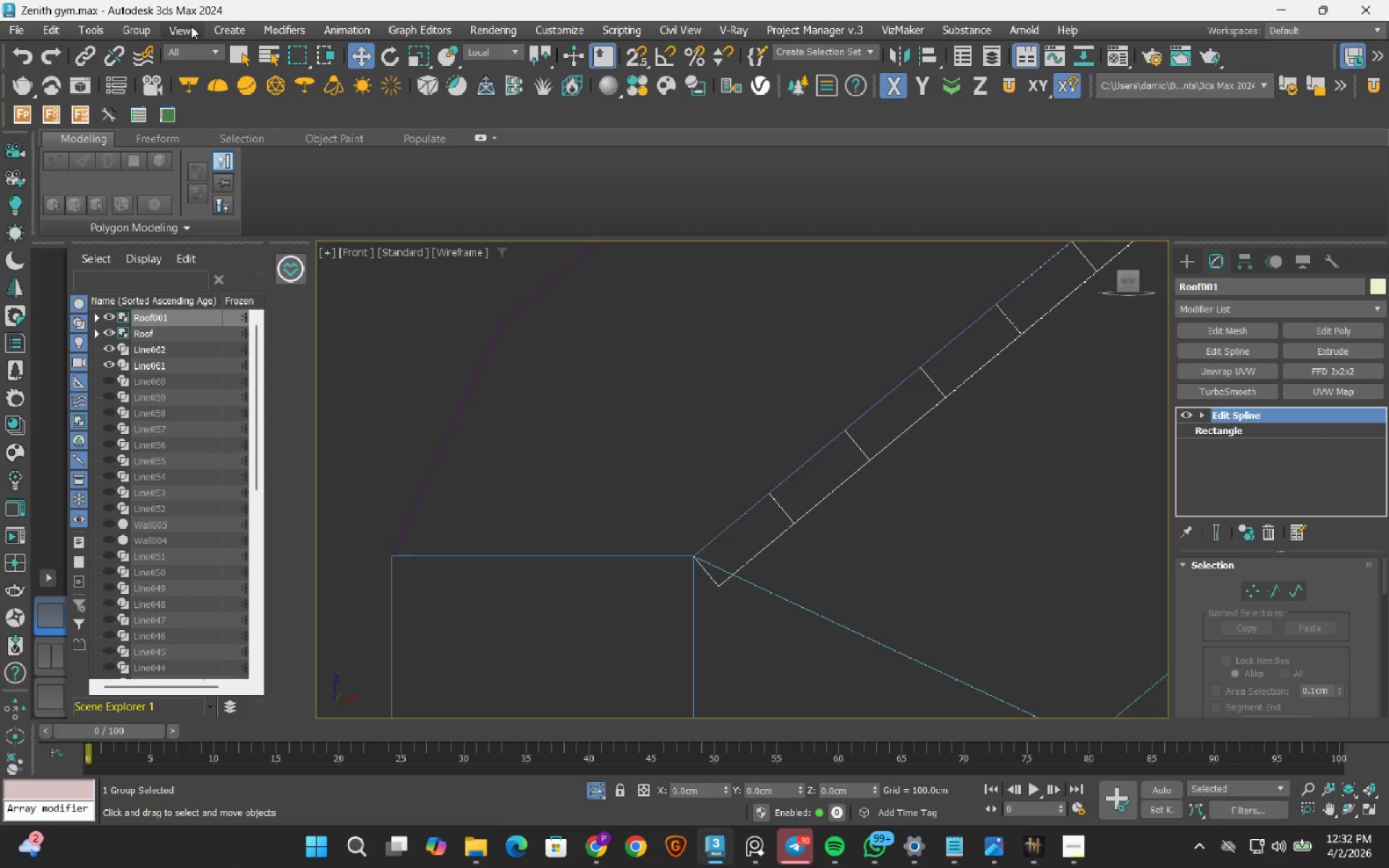 
left_click([133, 33])
 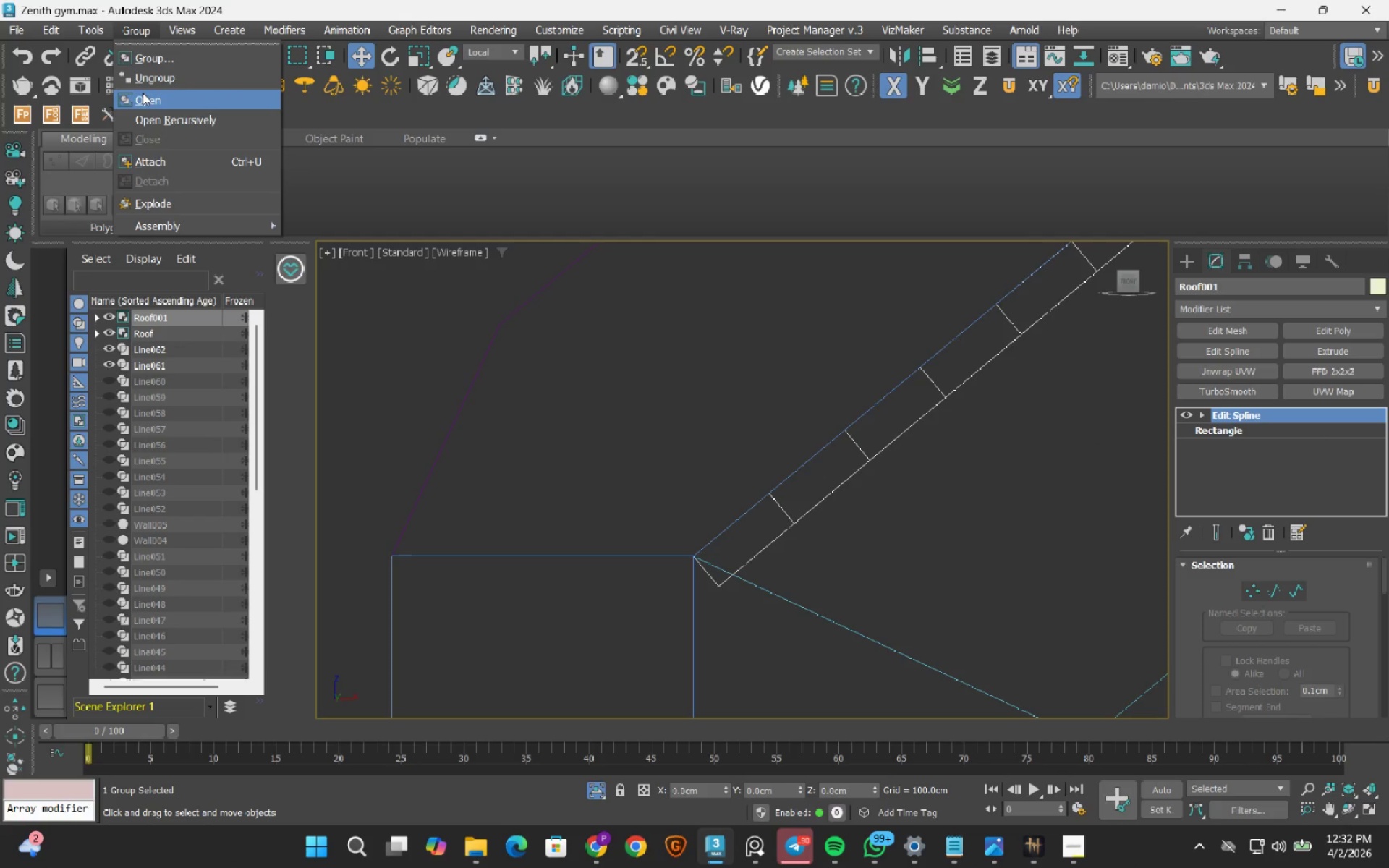 
left_click([143, 95])
 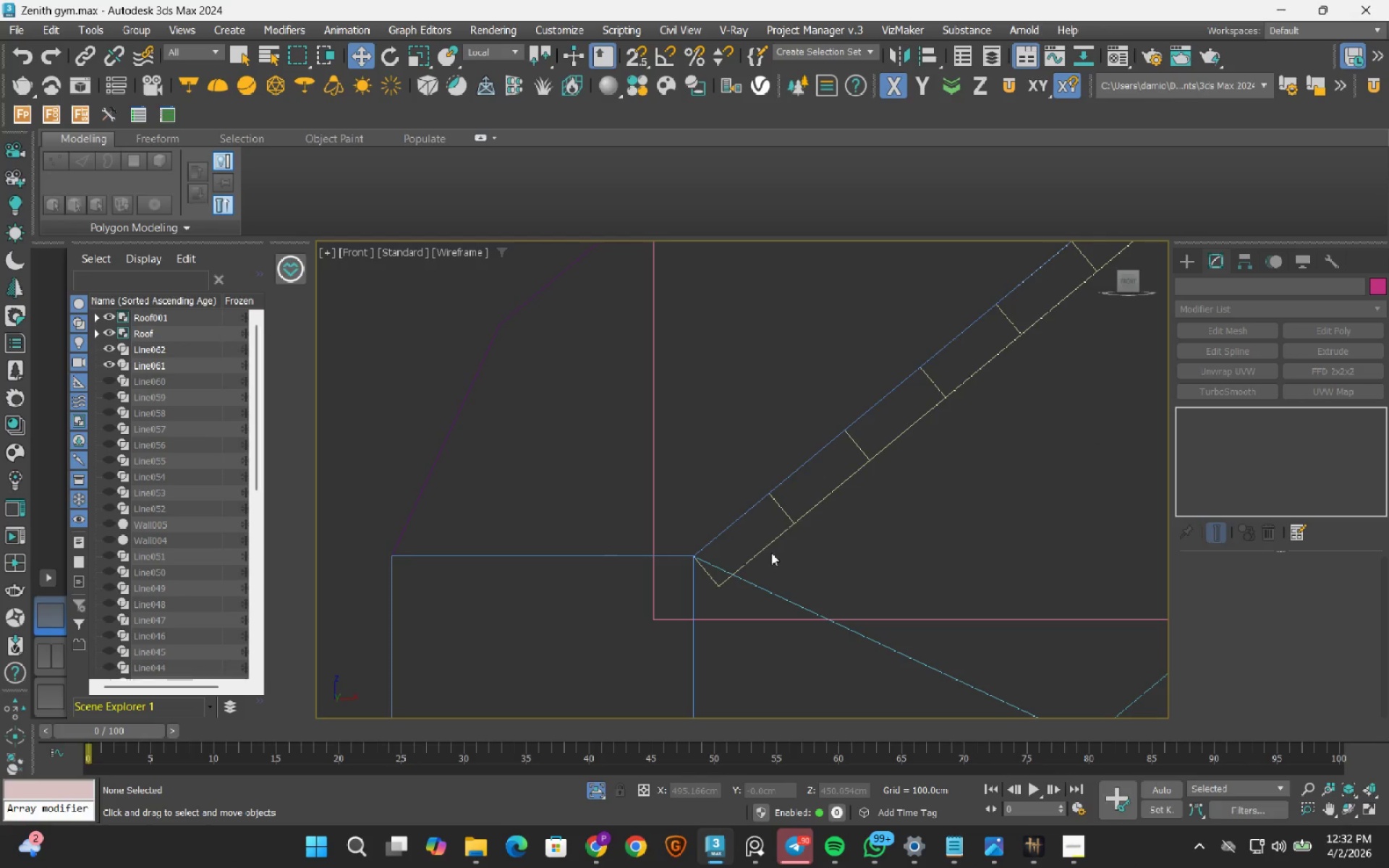 
left_click([771, 545])
 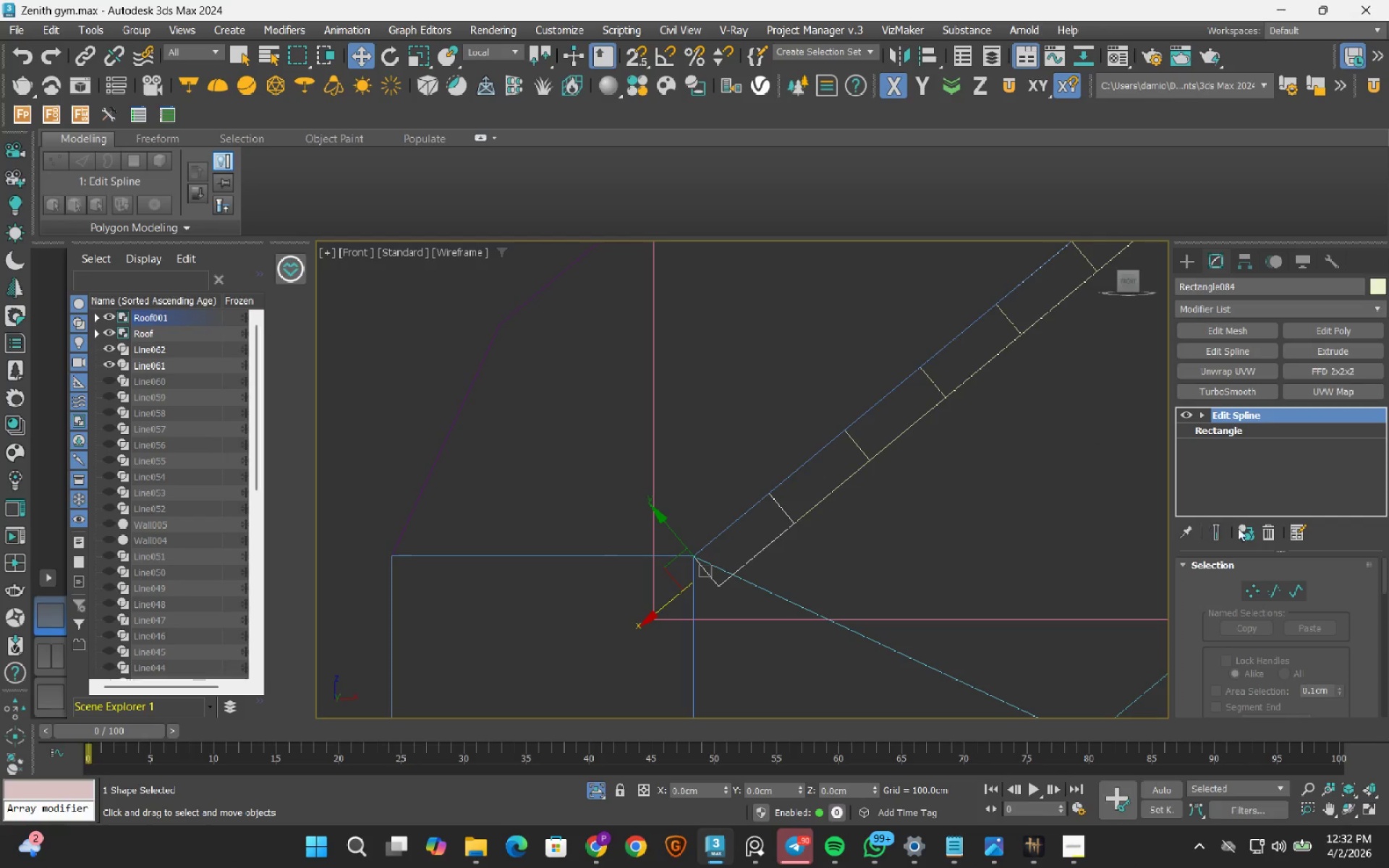 
left_click([1248, 533])
 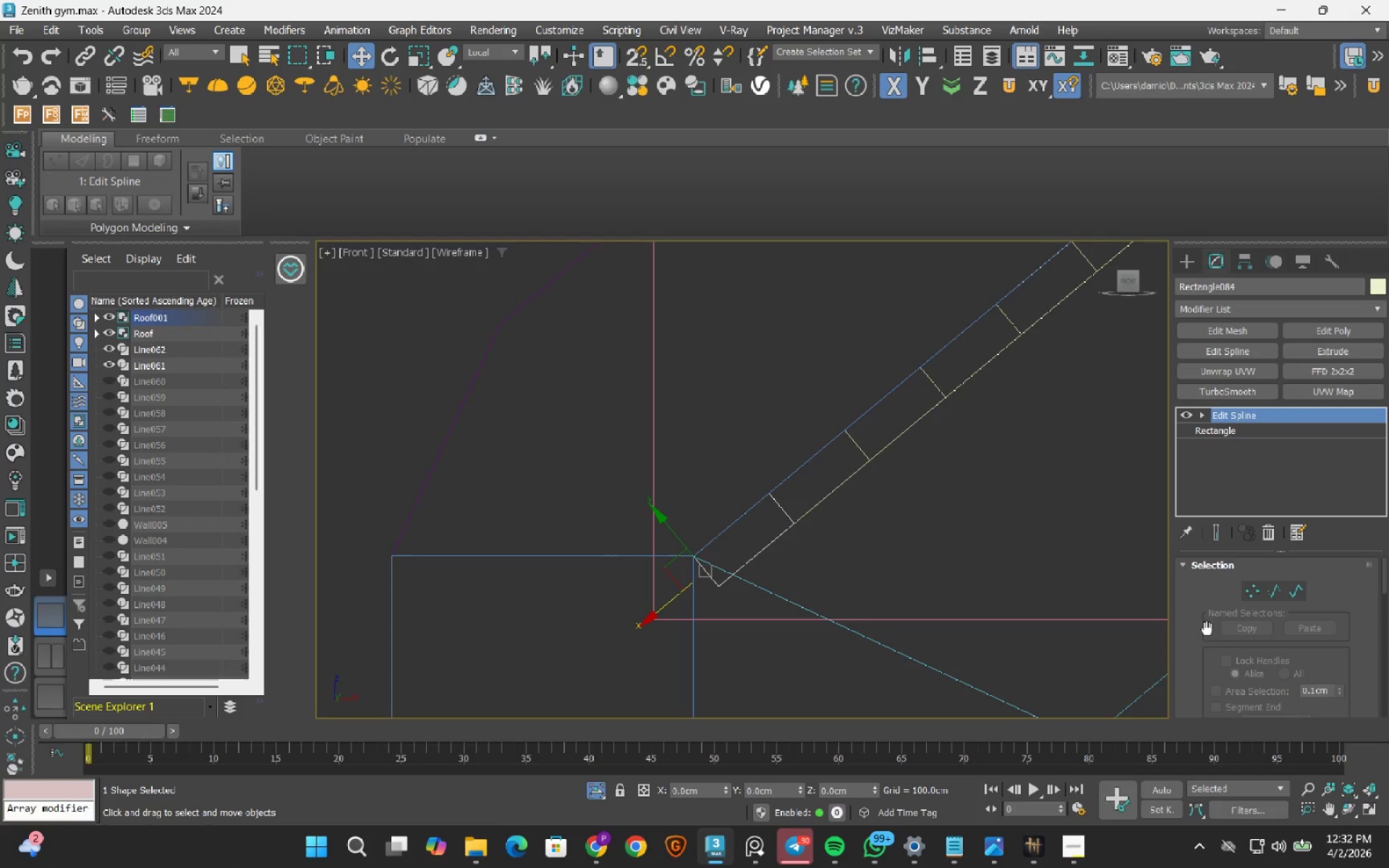 
left_click([1256, 593])
 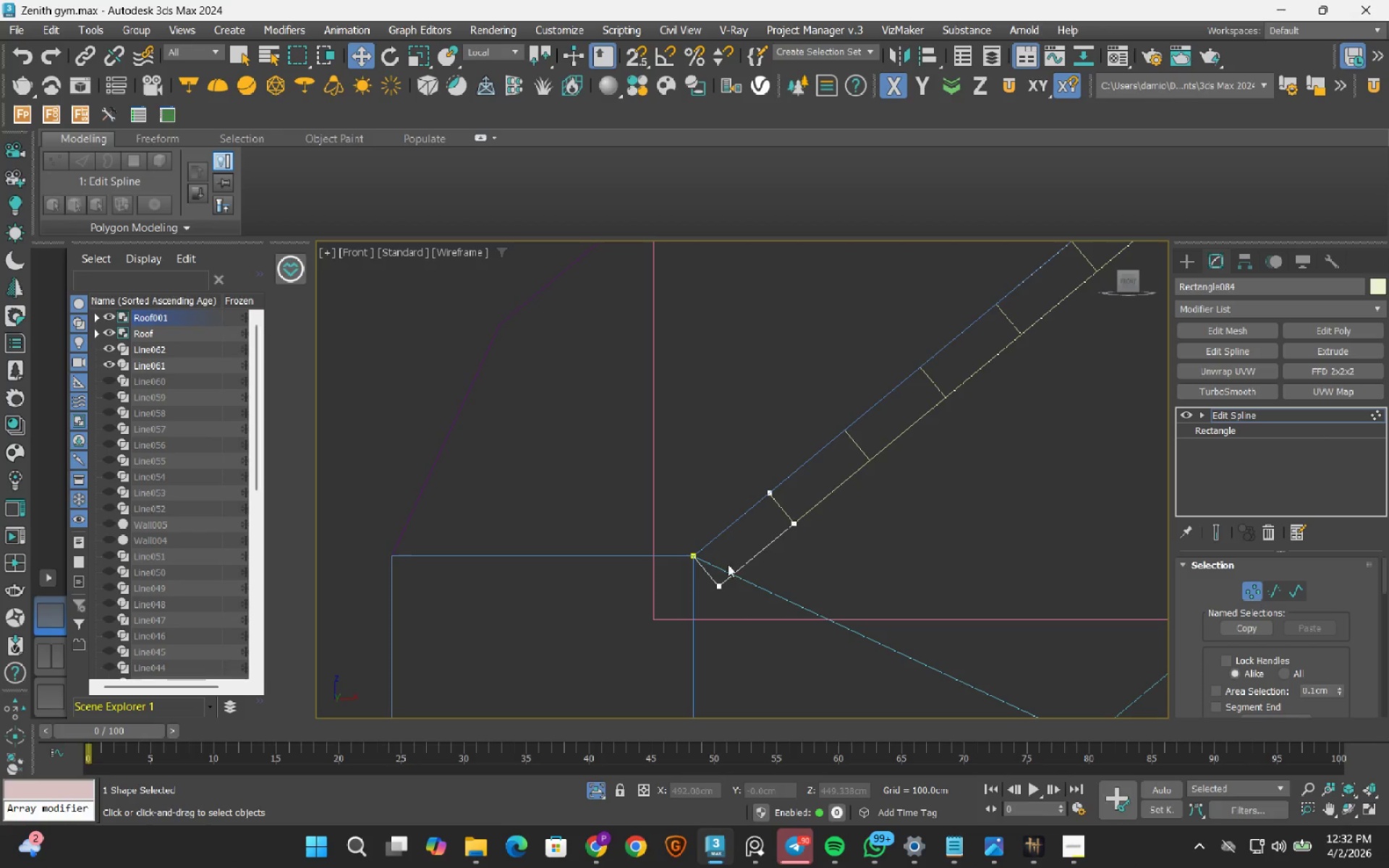 
scroll: coordinate [702, 565], scroll_direction: up, amount: 3.0
 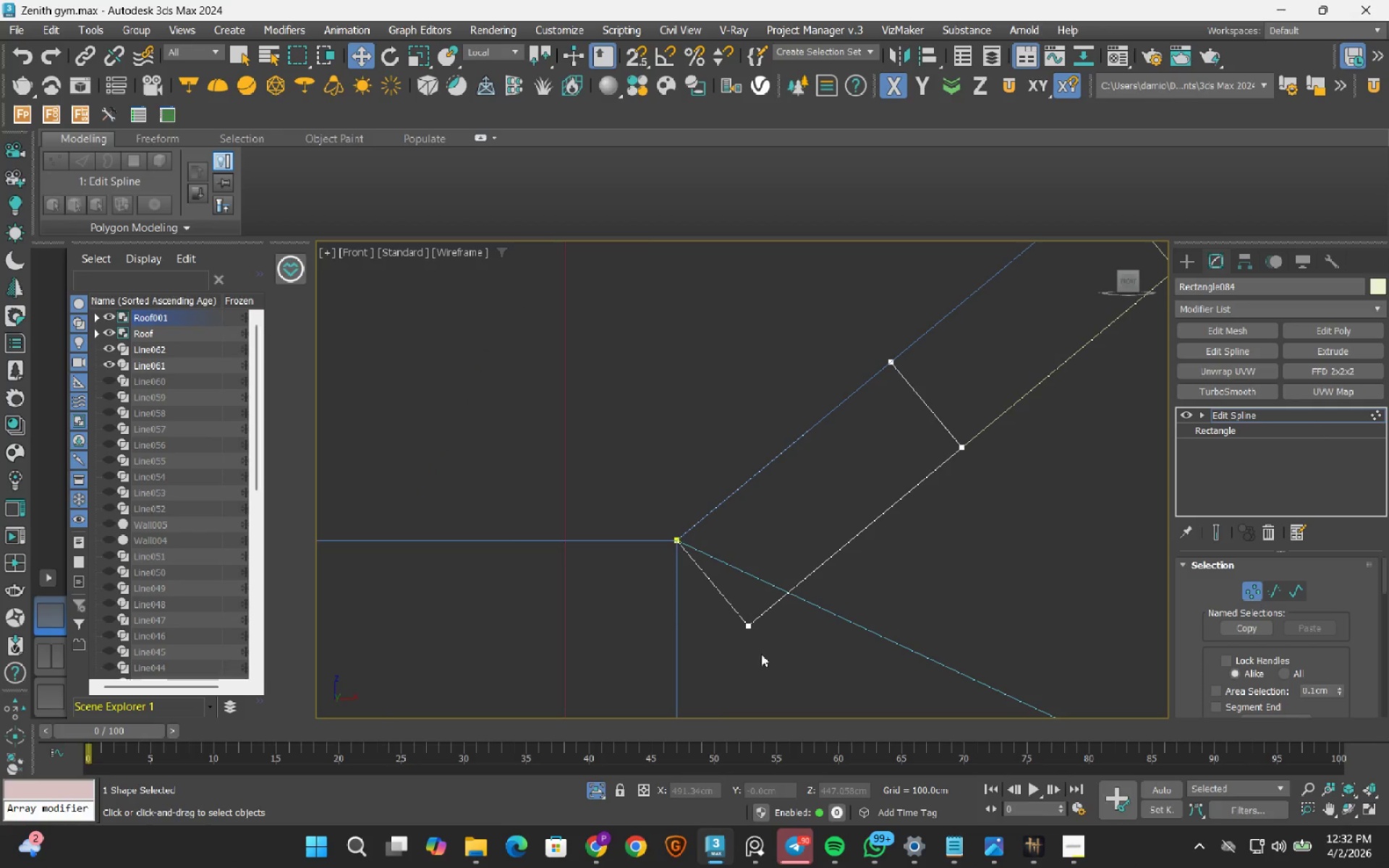 
left_click_drag(start_coordinate=[768, 660], to_coordinate=[715, 592])
 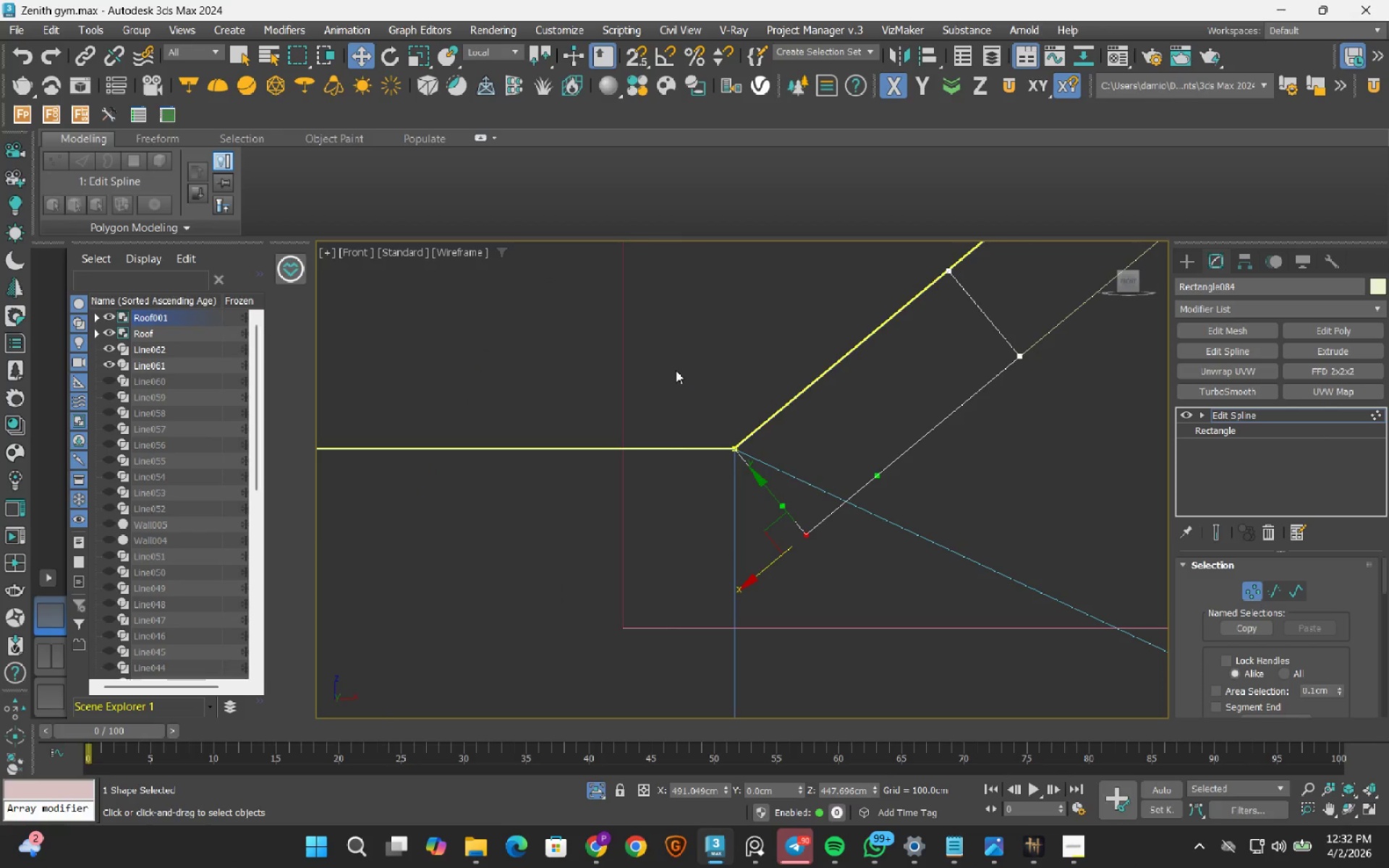 
key(Control+ControlLeft)
 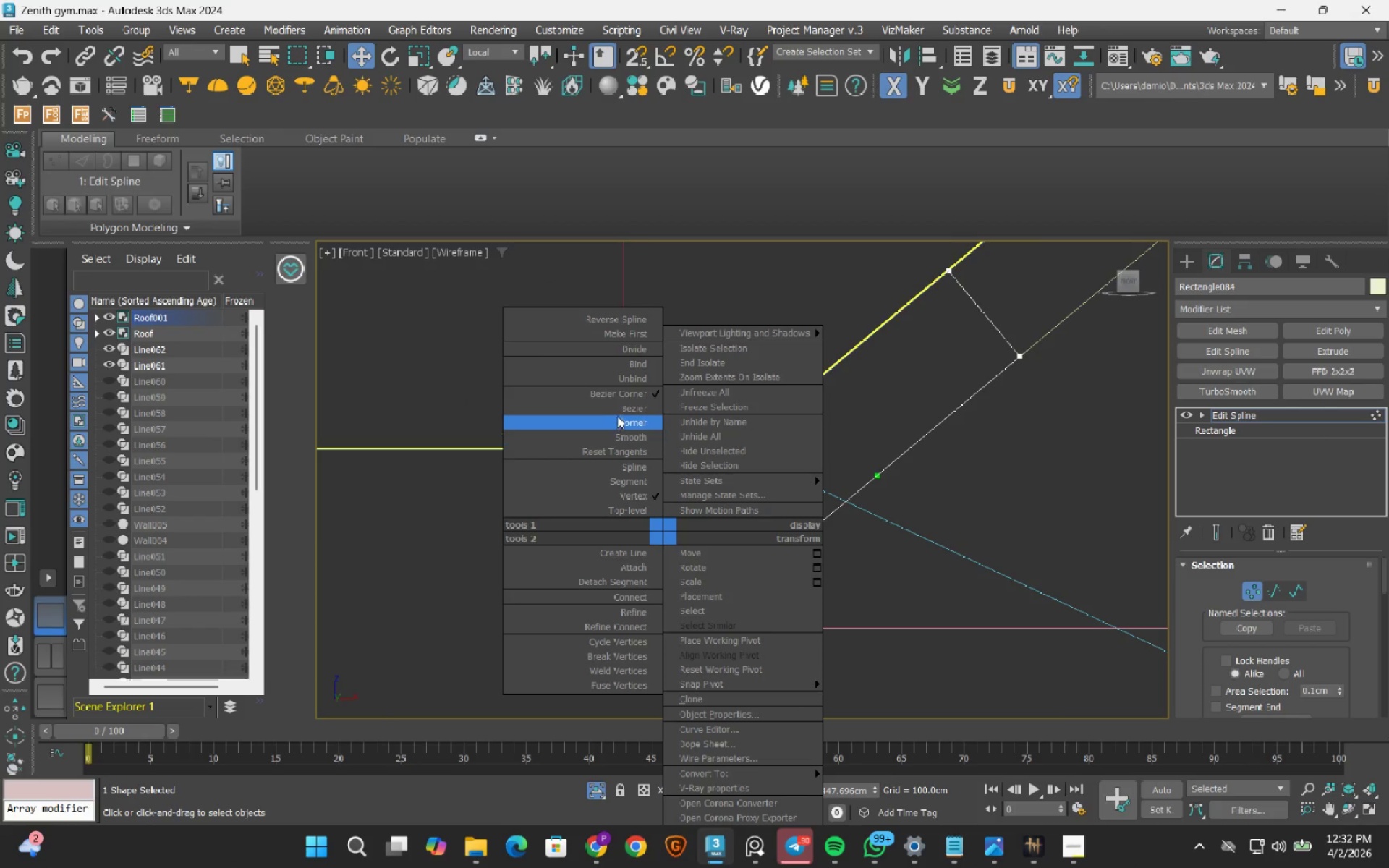 
left_click_drag(start_coordinate=[626, 422], to_coordinate=[626, 448])
 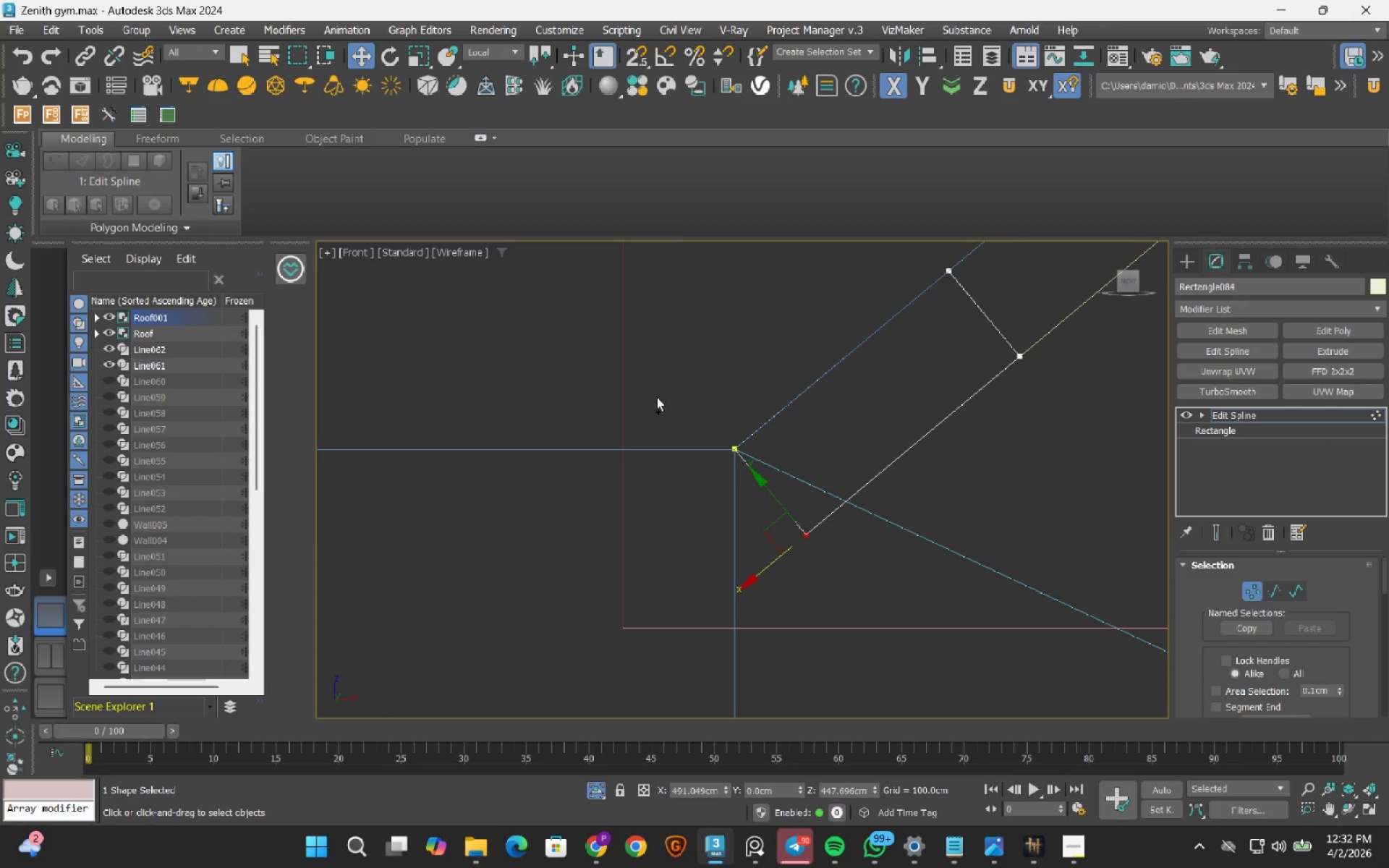 
hold_key(key=ControlLeft, duration=0.33)
left_click_drag(start_coordinate=[664, 406], to_coordinate=[739, 499])
 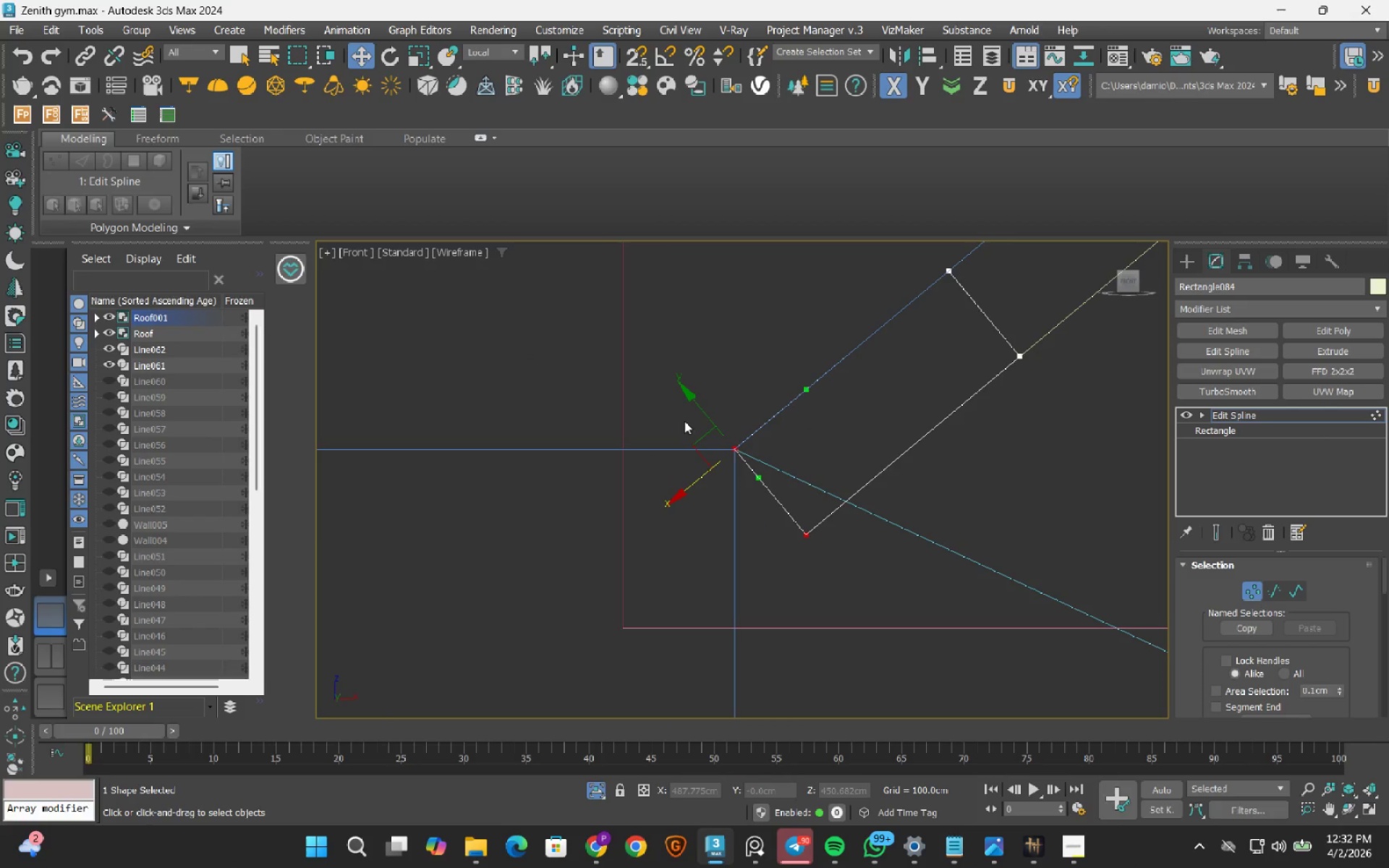 
right_click([689, 325])
 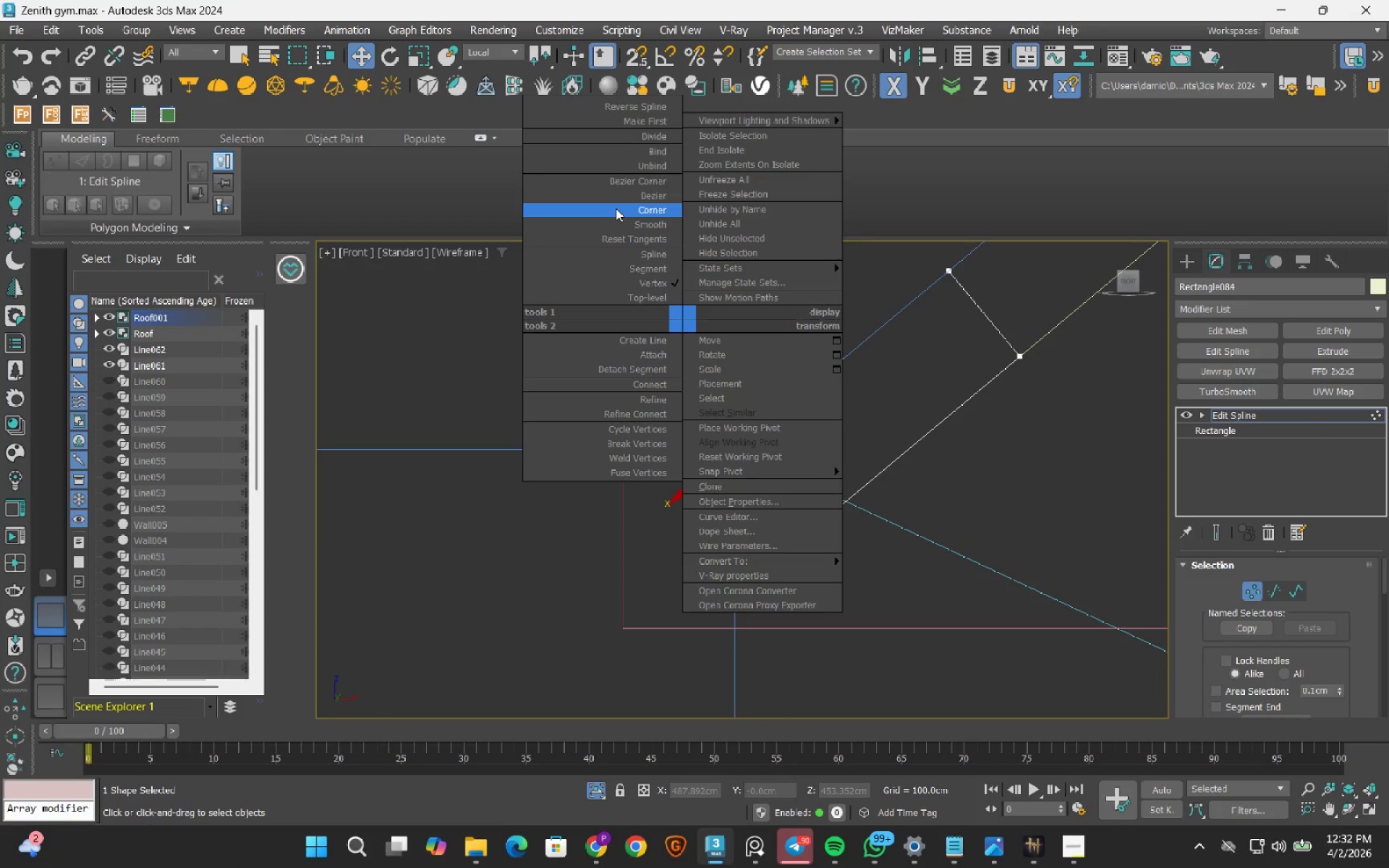 
left_click([616, 208])
 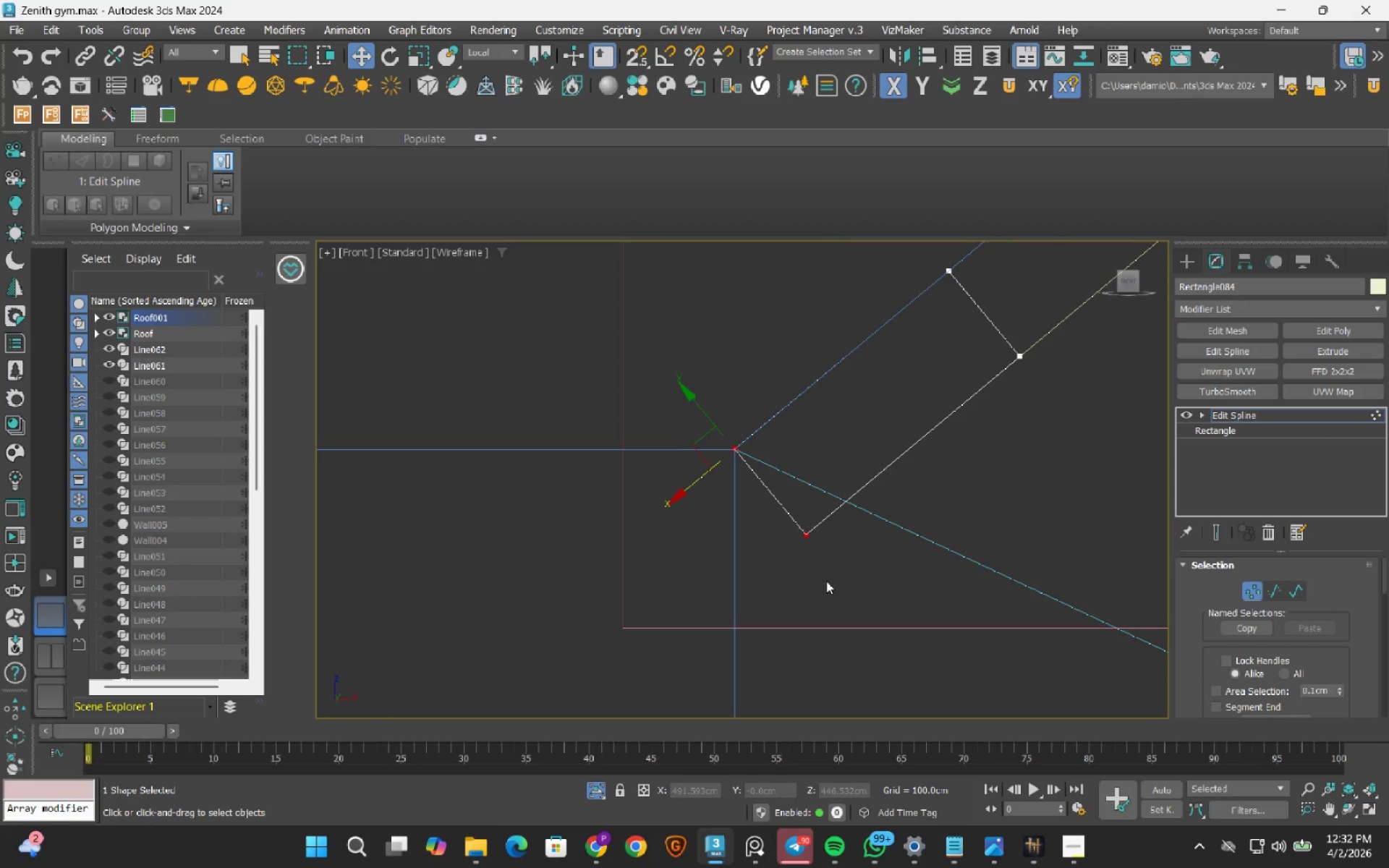 
left_click_drag(start_coordinate=[831, 593], to_coordinate=[783, 514])
 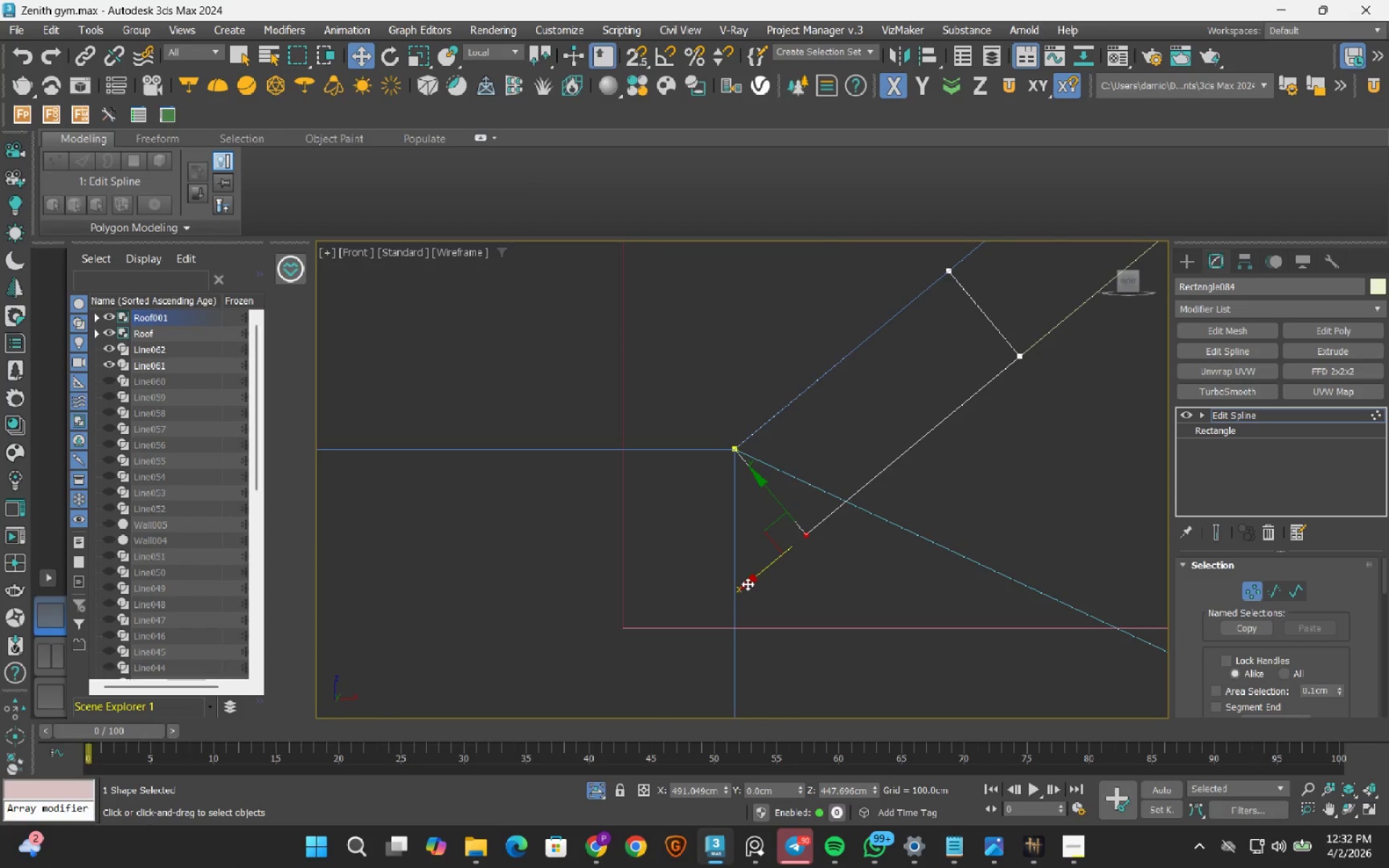 
left_click_drag(start_coordinate=[747, 584], to_coordinate=[665, 627])
 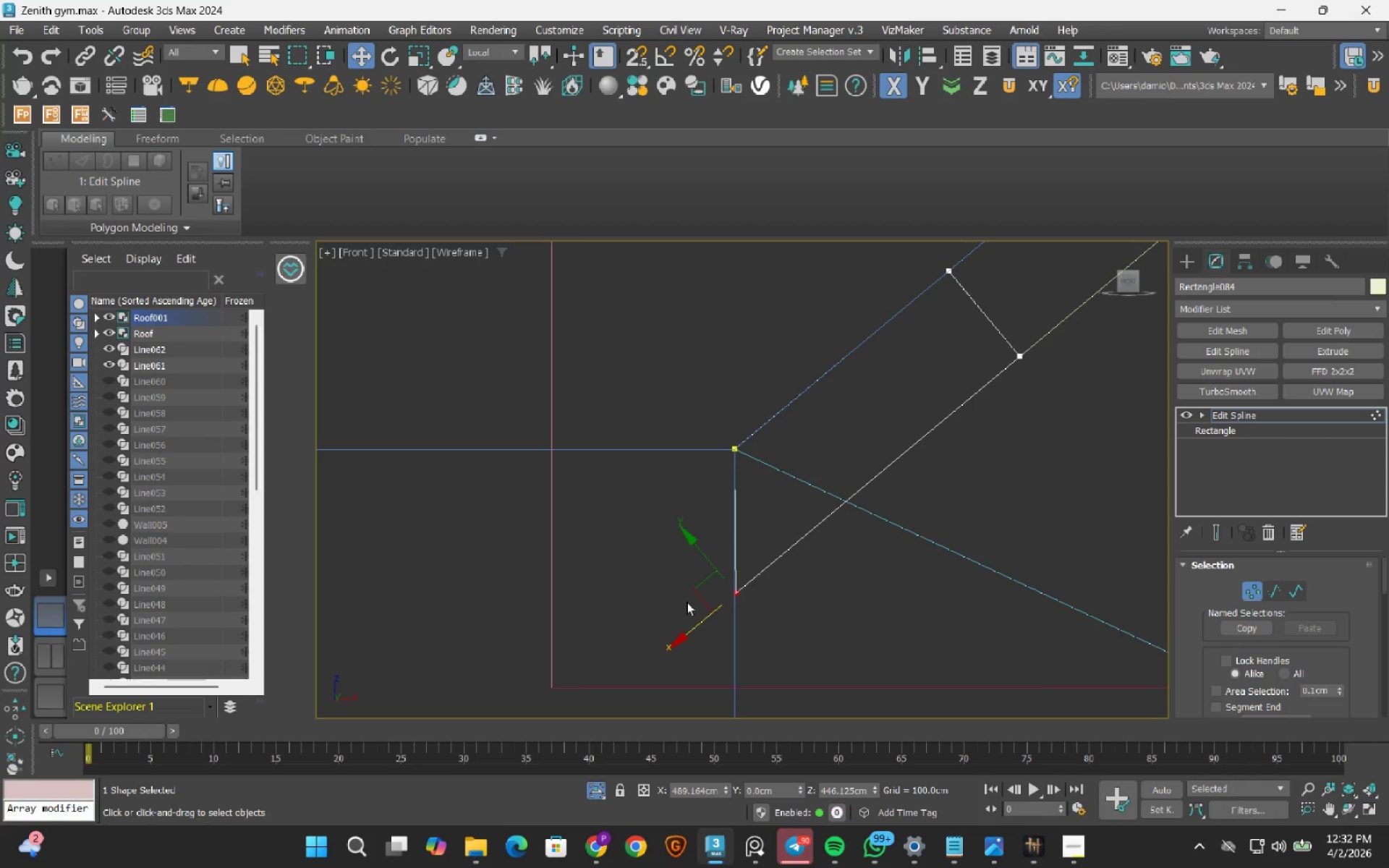 
scroll: coordinate [794, 602], scroll_direction: up, amount: 5.0
 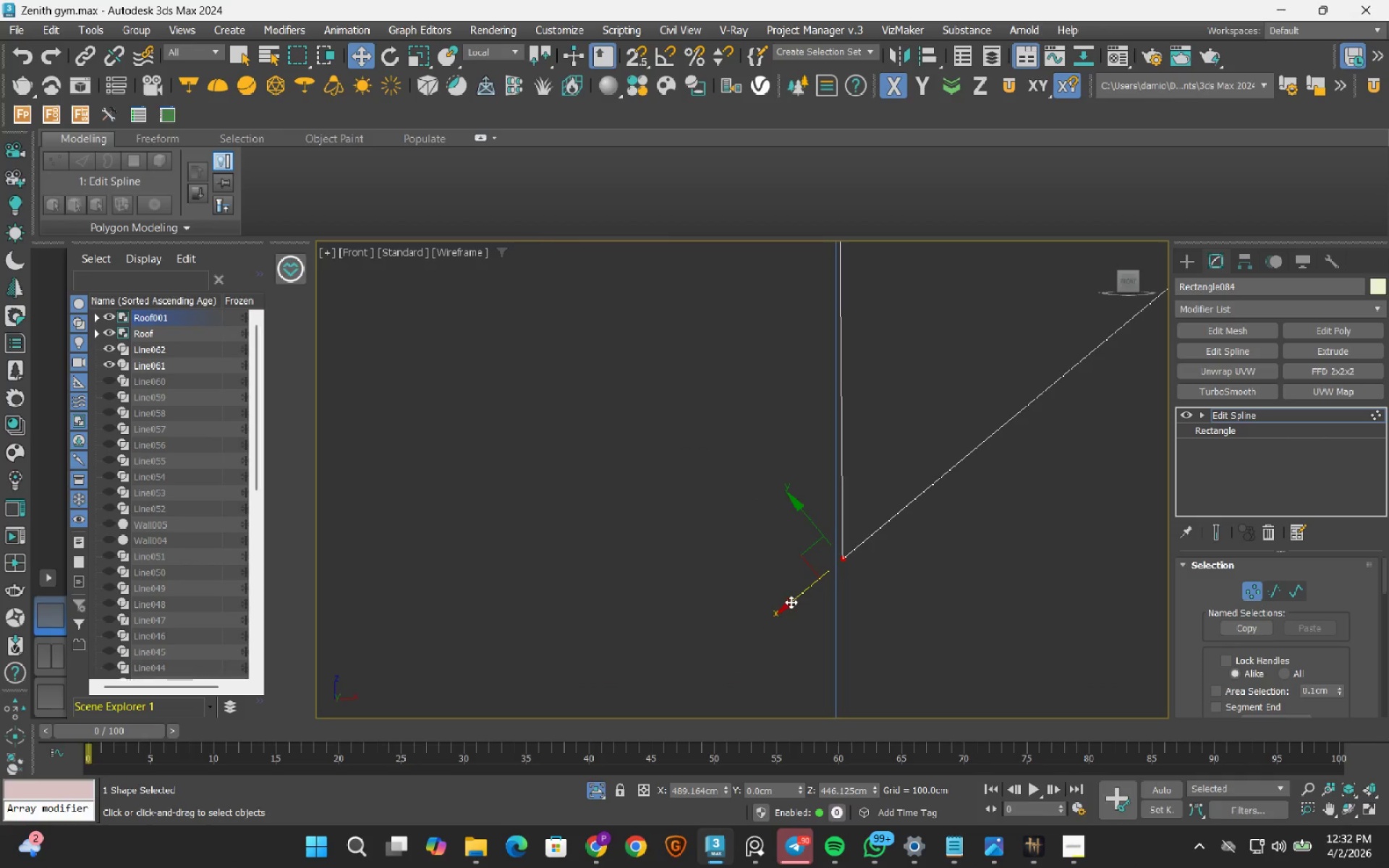 
left_click_drag(start_coordinate=[791, 602], to_coordinate=[783, 608])
 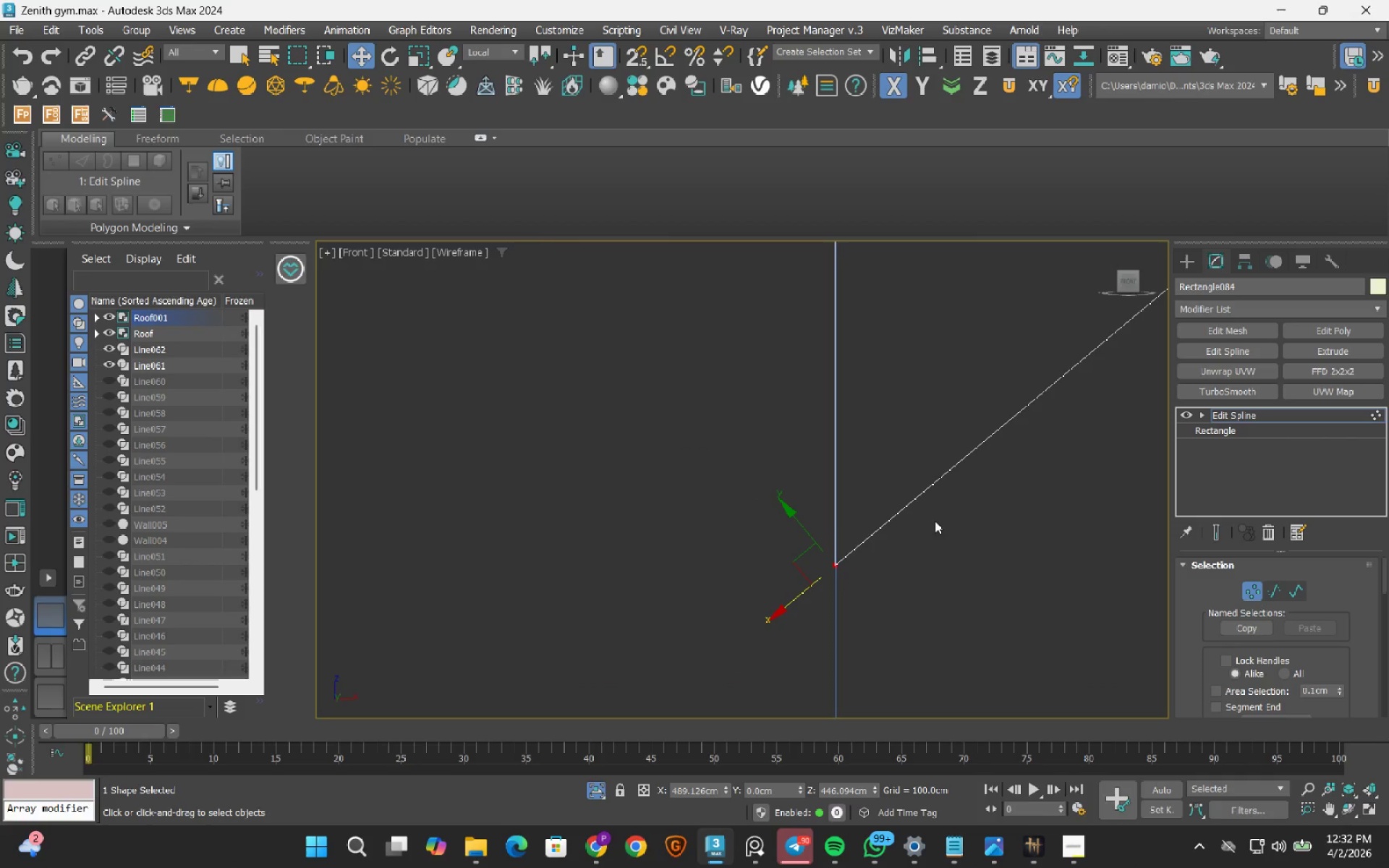 
scroll: coordinate [875, 552], scroll_direction: up, amount: 5.0
 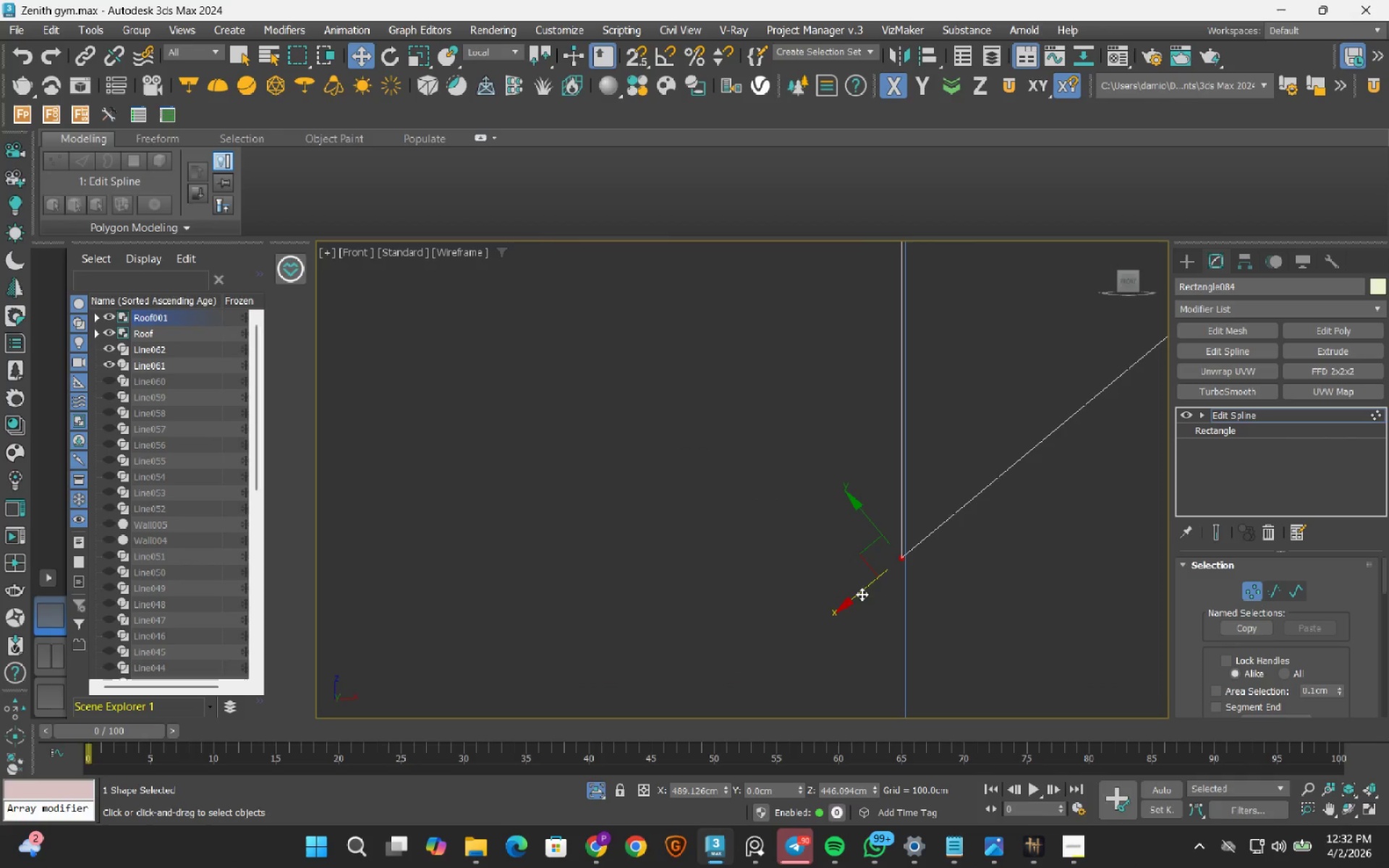 
left_click_drag(start_coordinate=[858, 596], to_coordinate=[862, 595])
 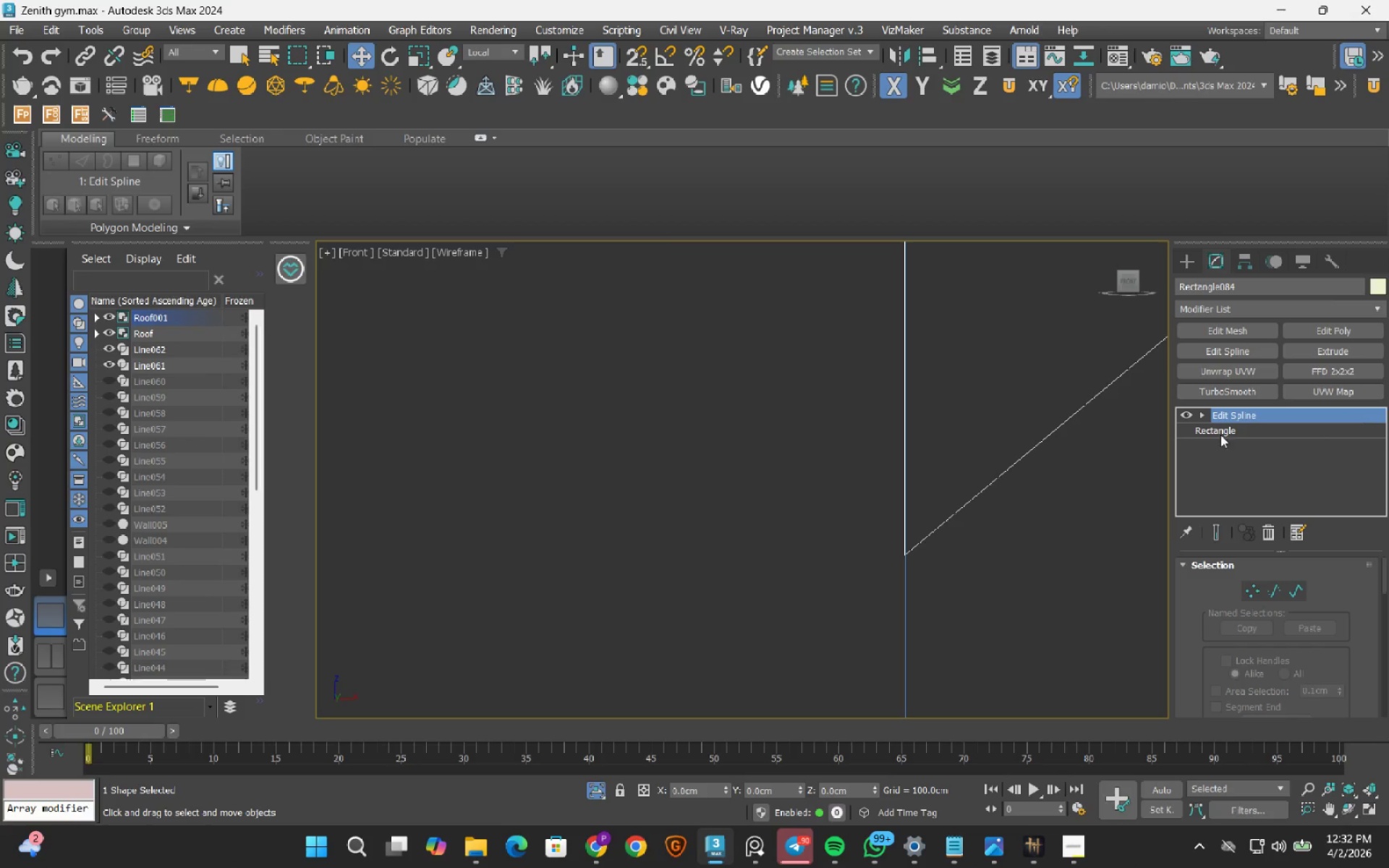 
scroll: coordinate [1089, 510], scroll_direction: down, amount: 23.0
 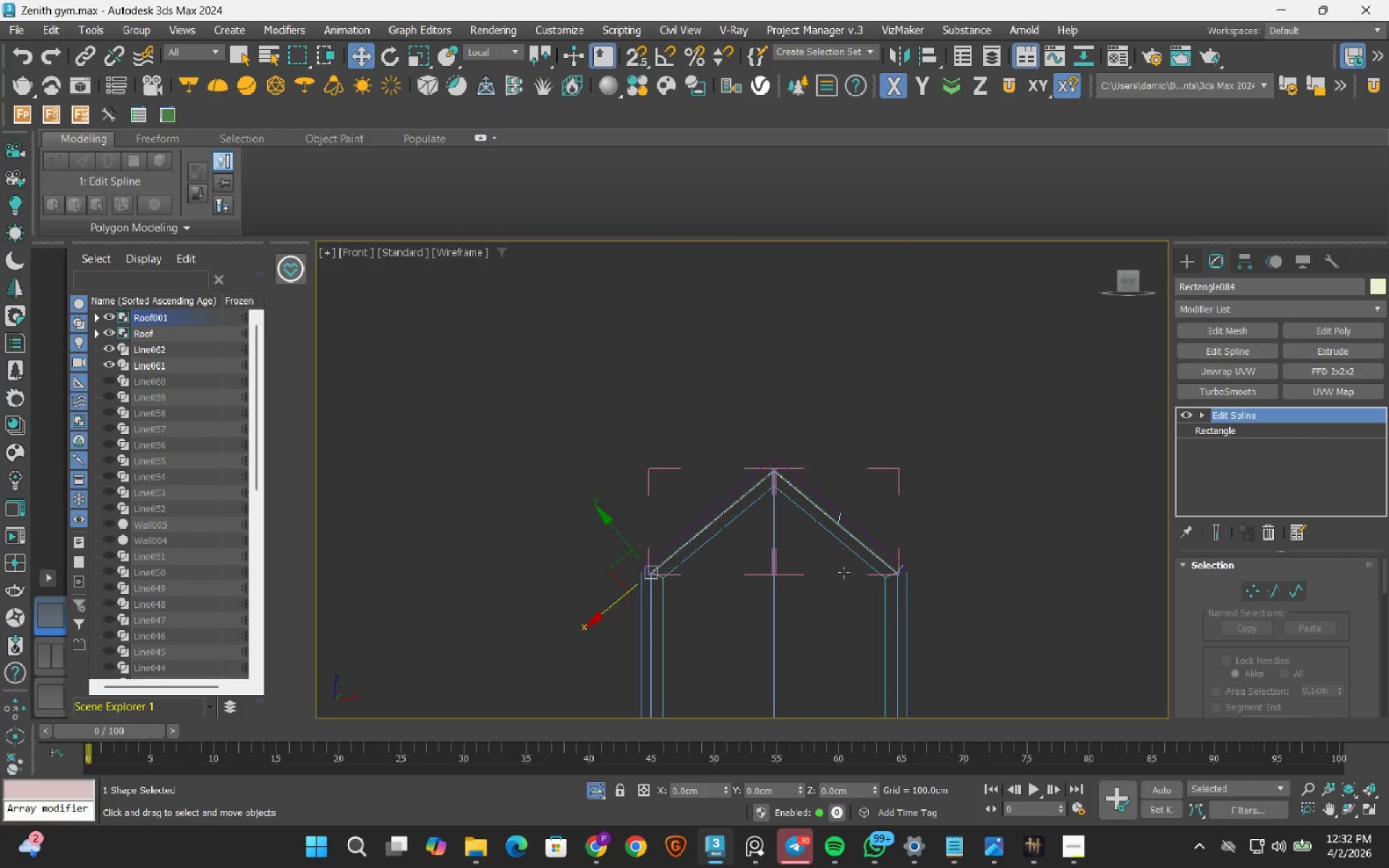 
scroll: coordinate [969, 515], scroll_direction: up, amount: 11.0
 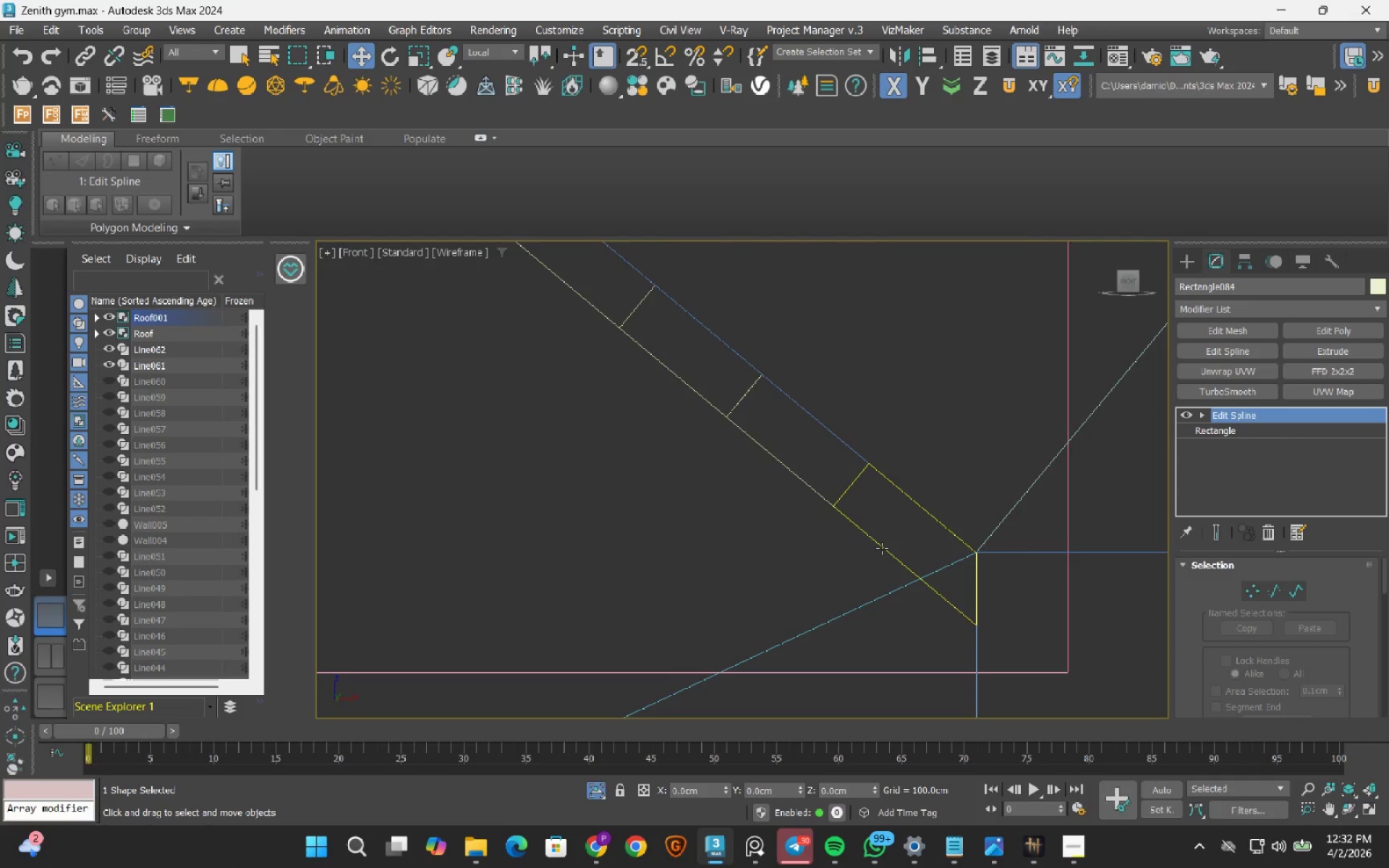 
left_click([882, 548])
 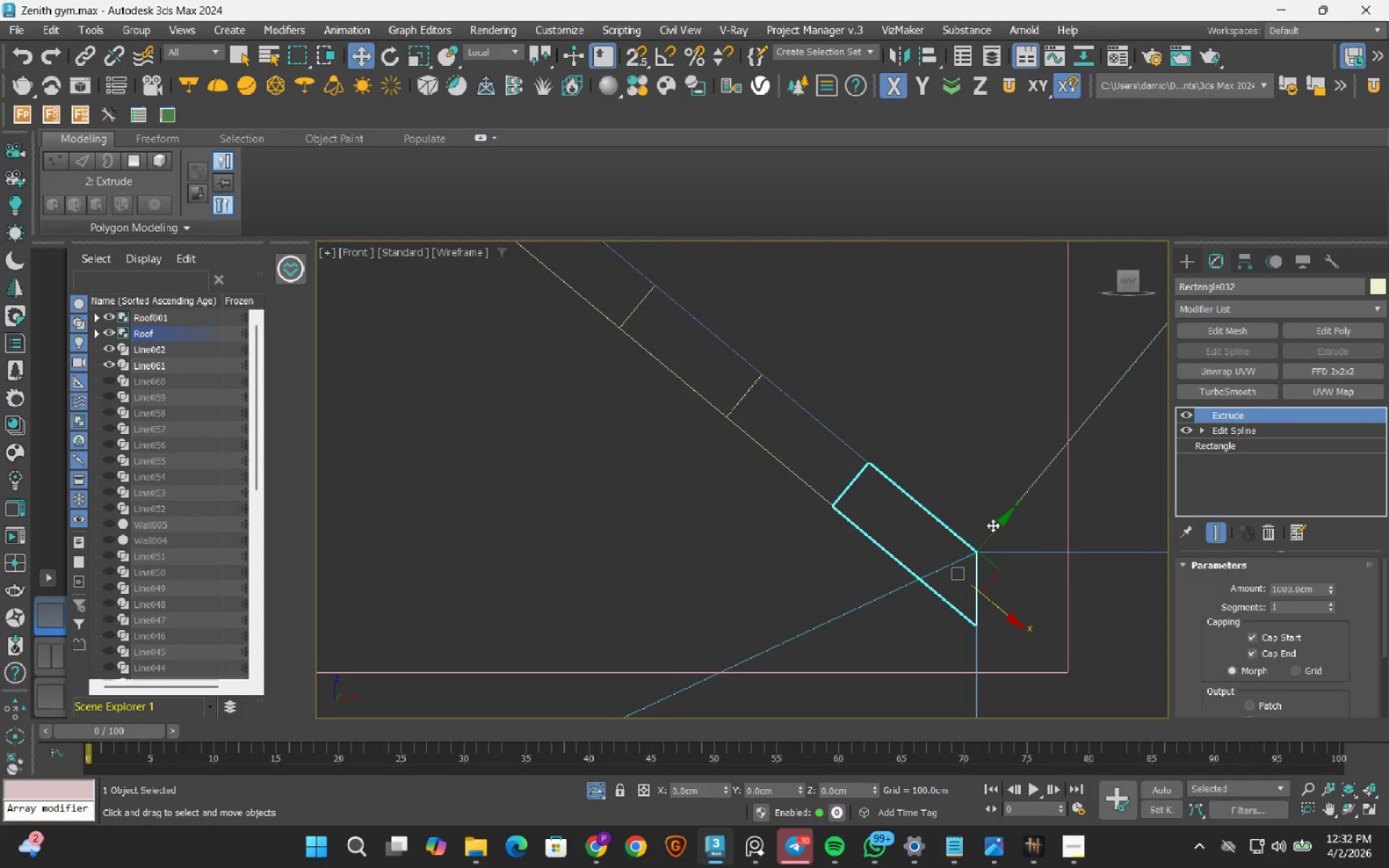 
left_click([804, 483])
 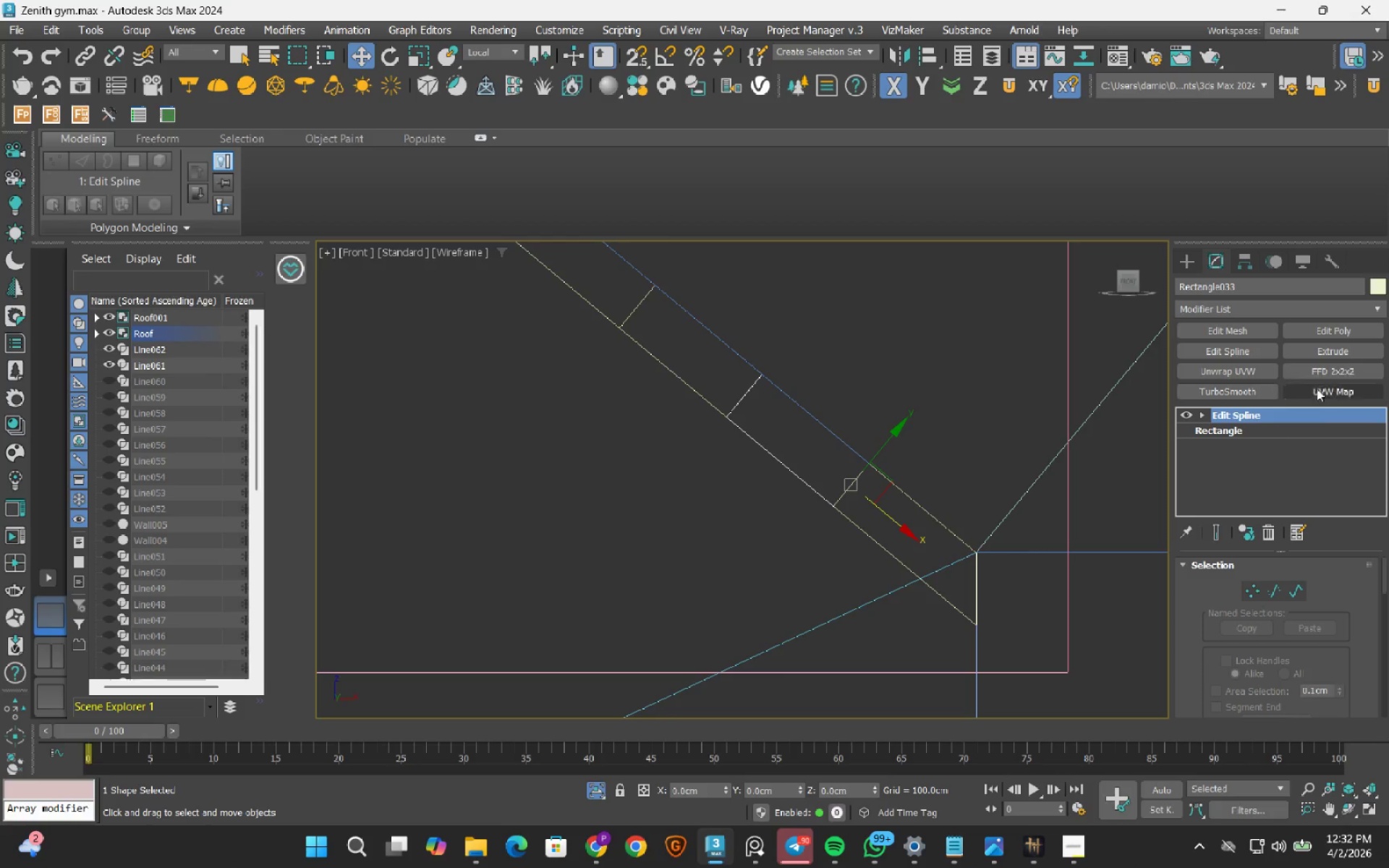 
left_click([1348, 347])
 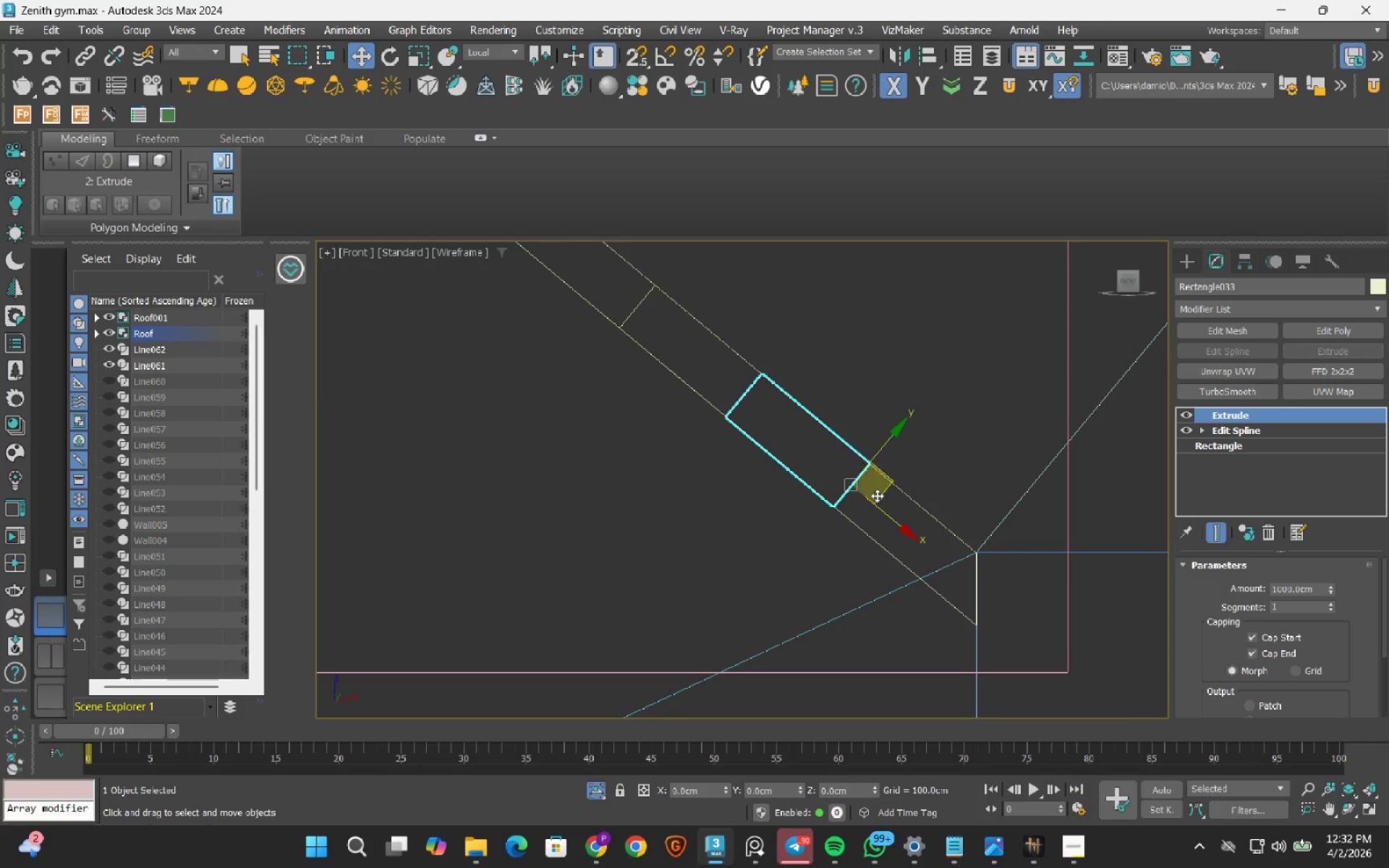 
scroll: coordinate [857, 532], scroll_direction: down, amount: 10.0
 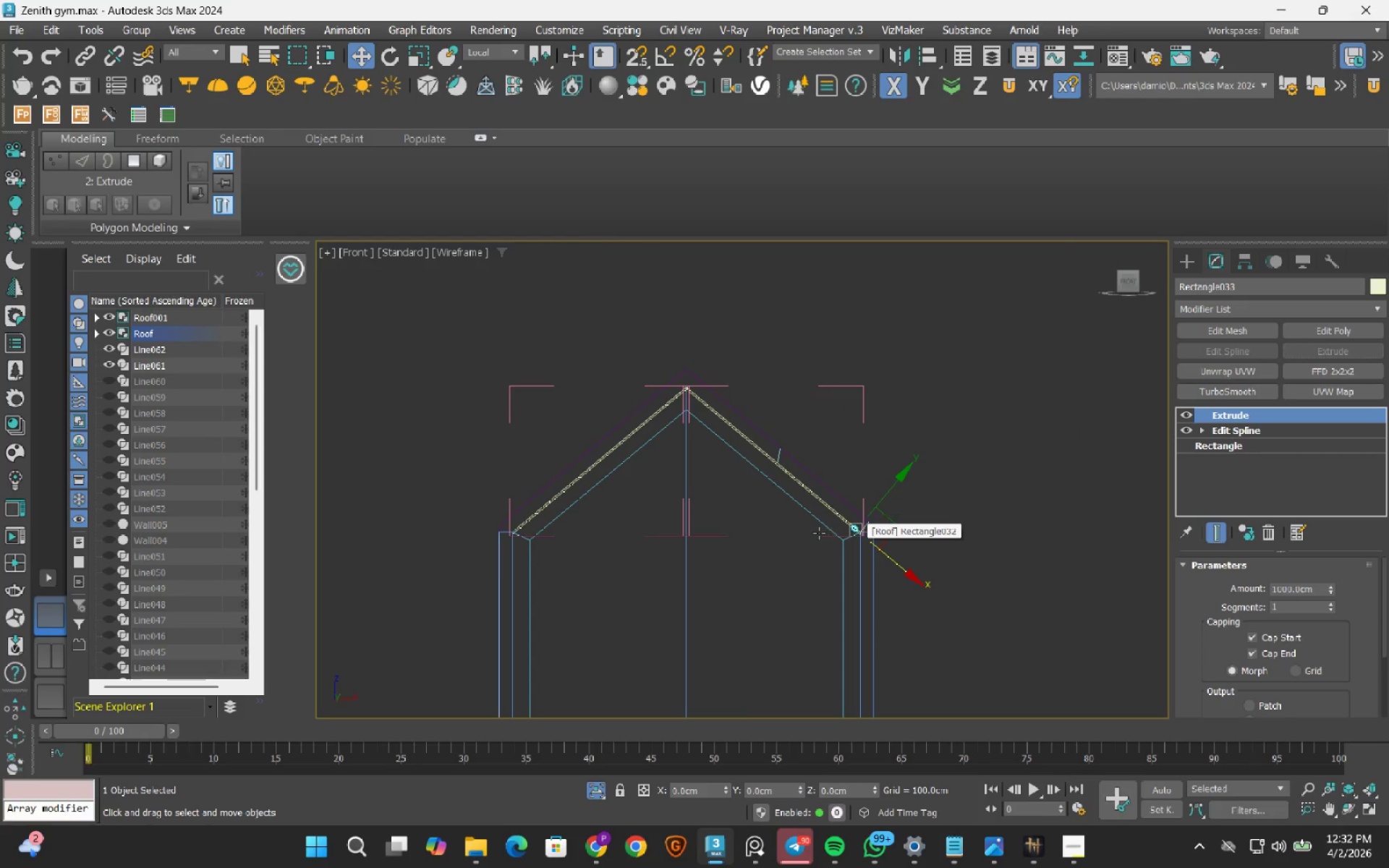 
hold_key(key=AltLeft, duration=0.86)
 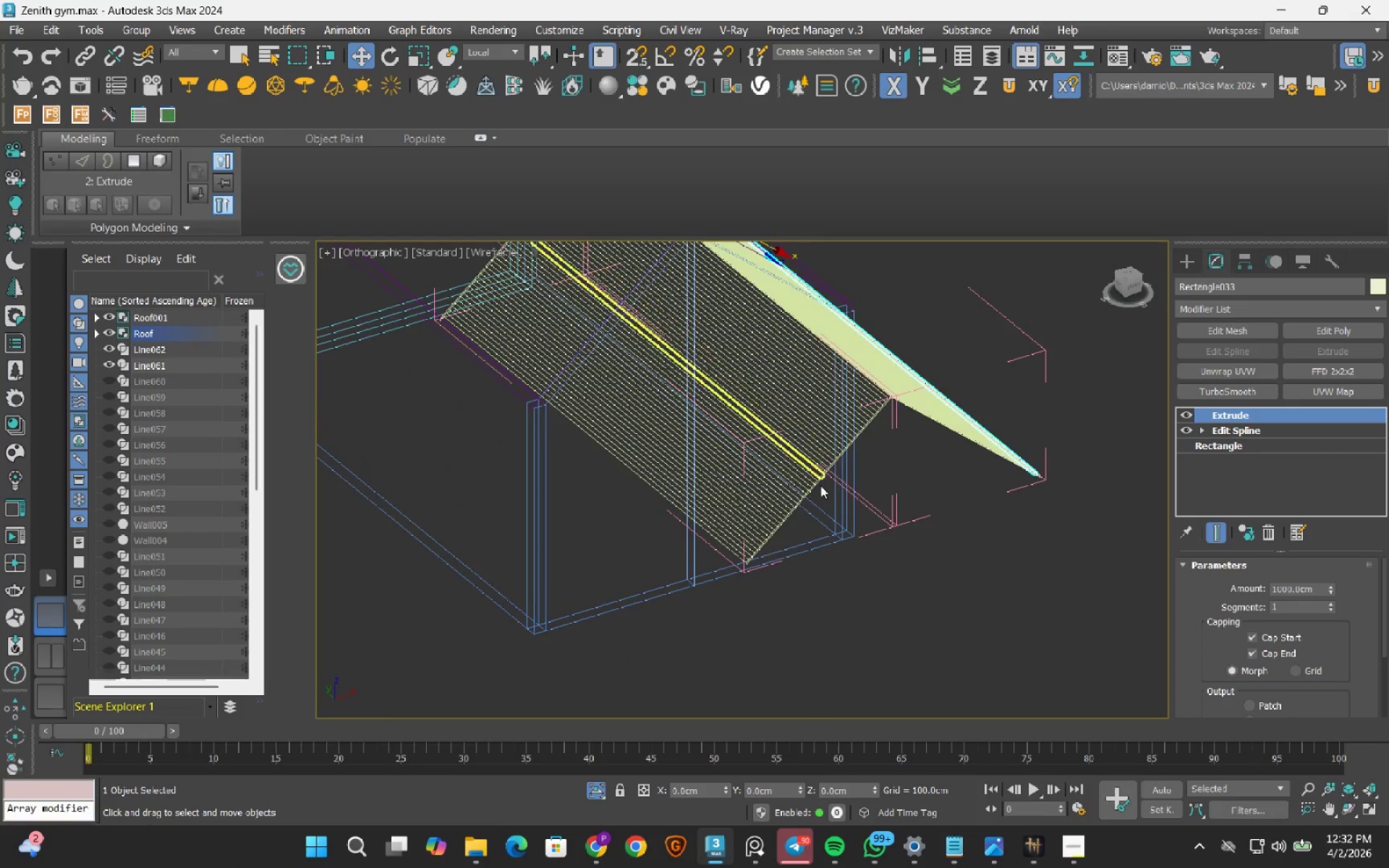 
hold_key(key=AltLeft, duration=3.14)
scroll: coordinate [716, 532], scroll_direction: up, amount: 7.0
 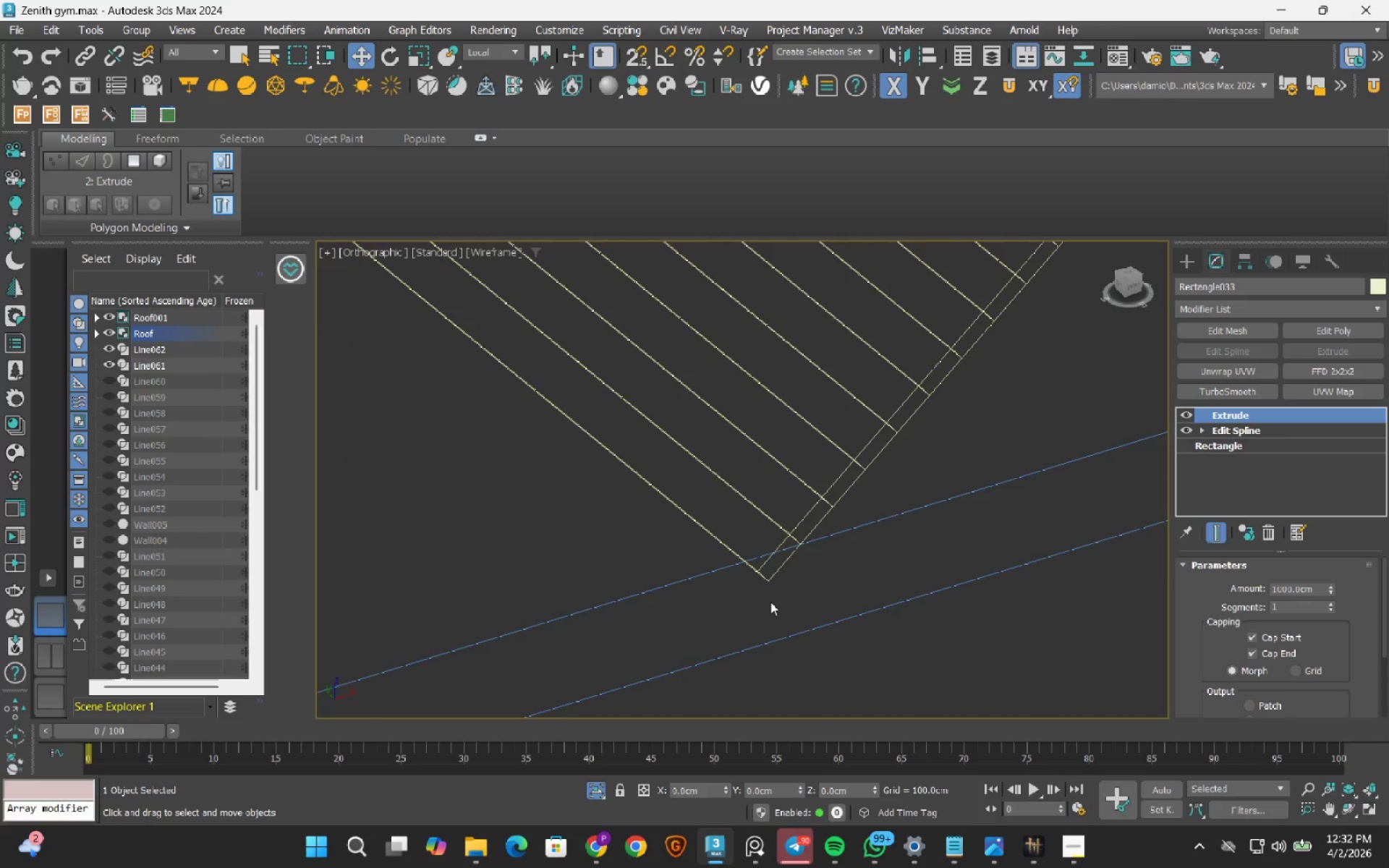 
scroll: coordinate [765, 559], scroll_direction: down, amount: 6.0
 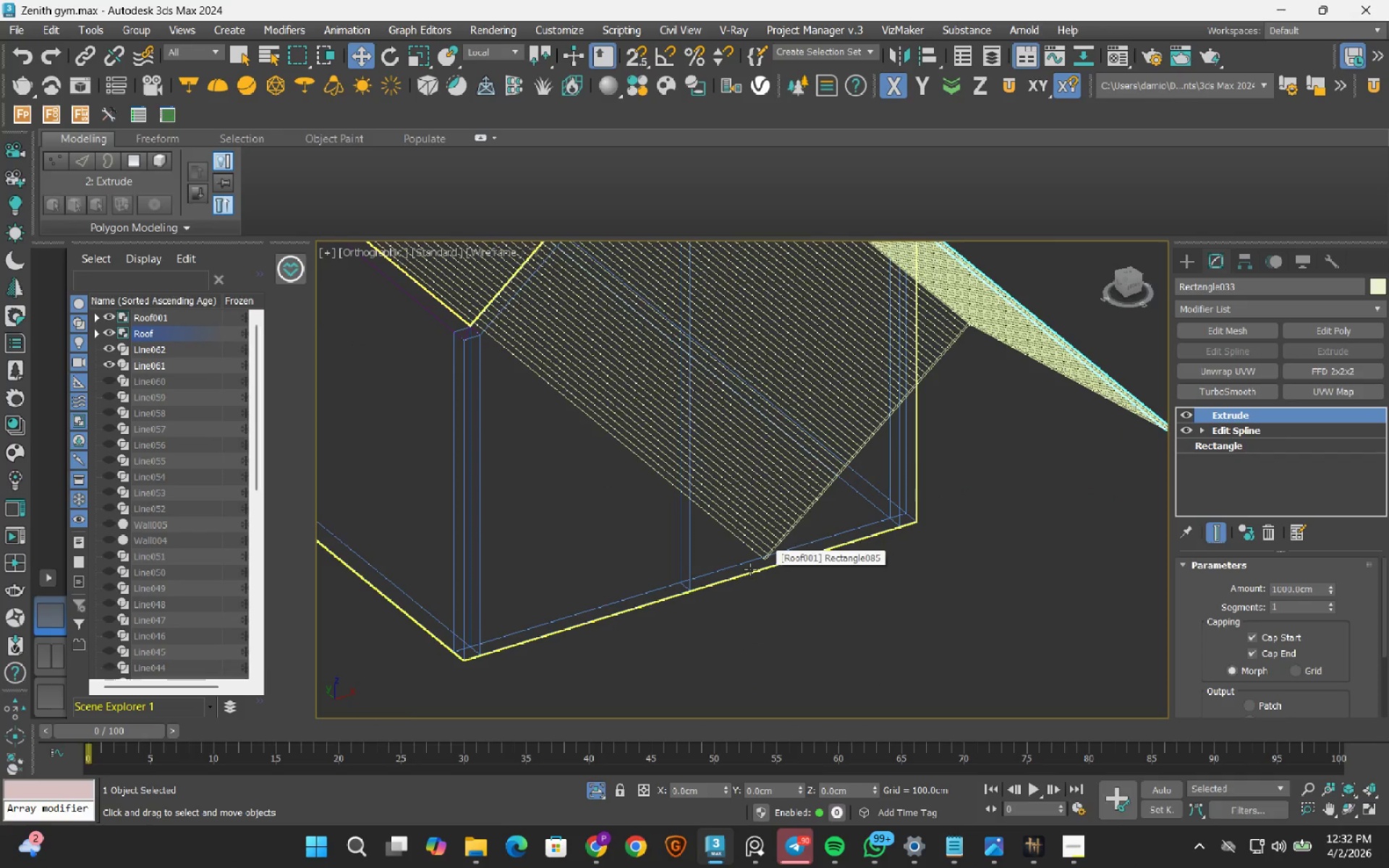 
hold_key(key=AltLeft, duration=0.41)
 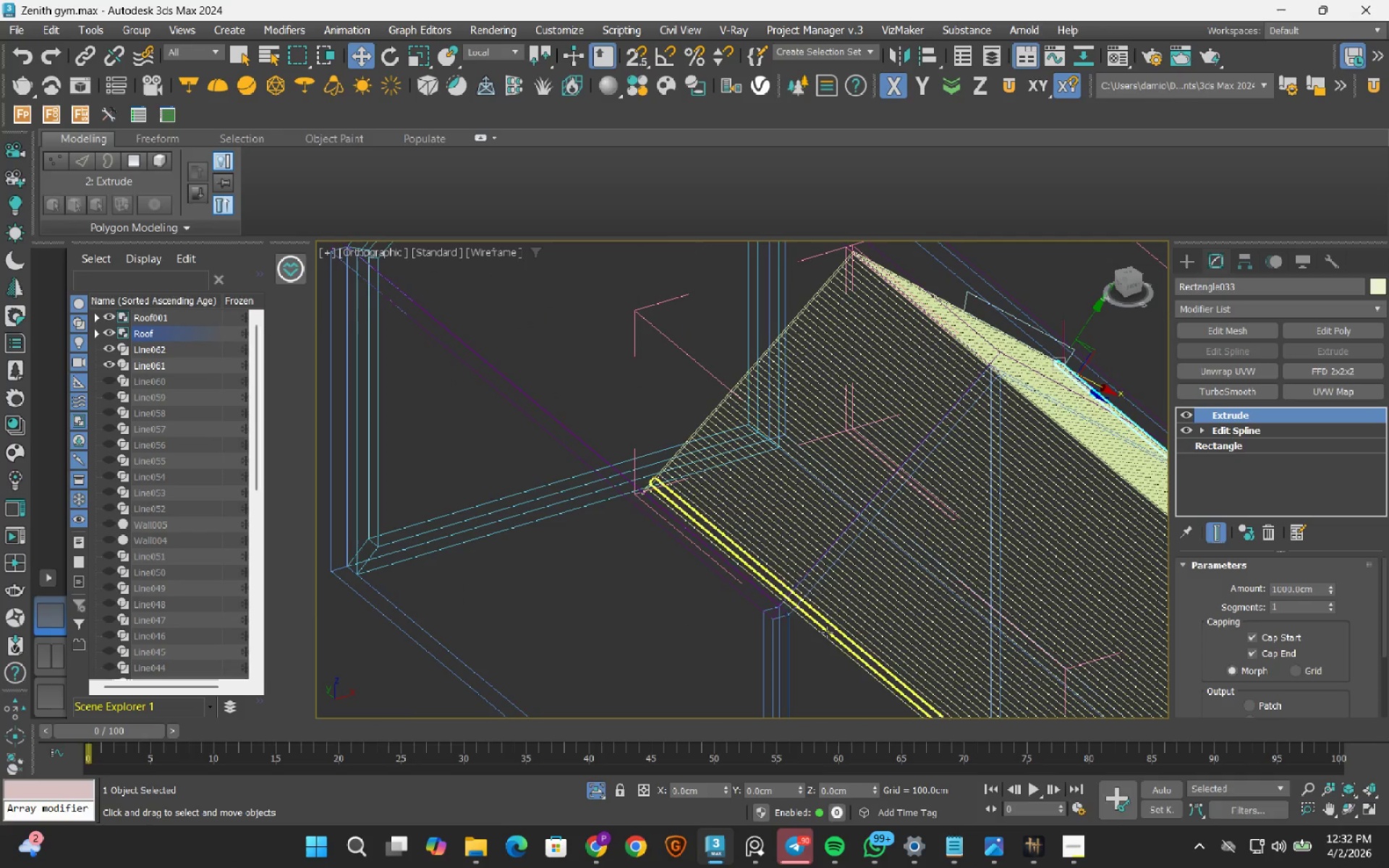 
scroll: coordinate [666, 423], scroll_direction: up, amount: 7.0
 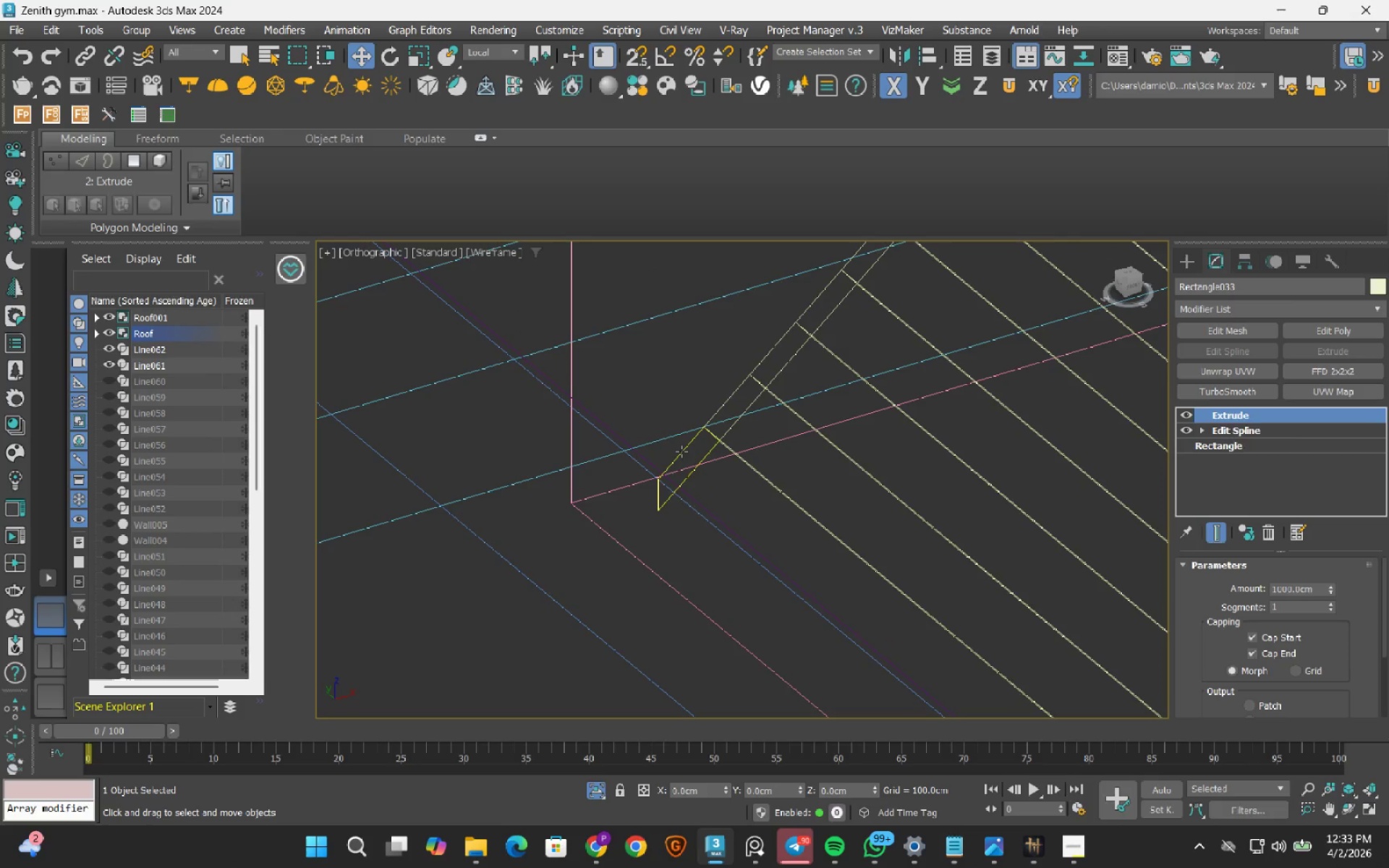 
left_click([681, 451])
 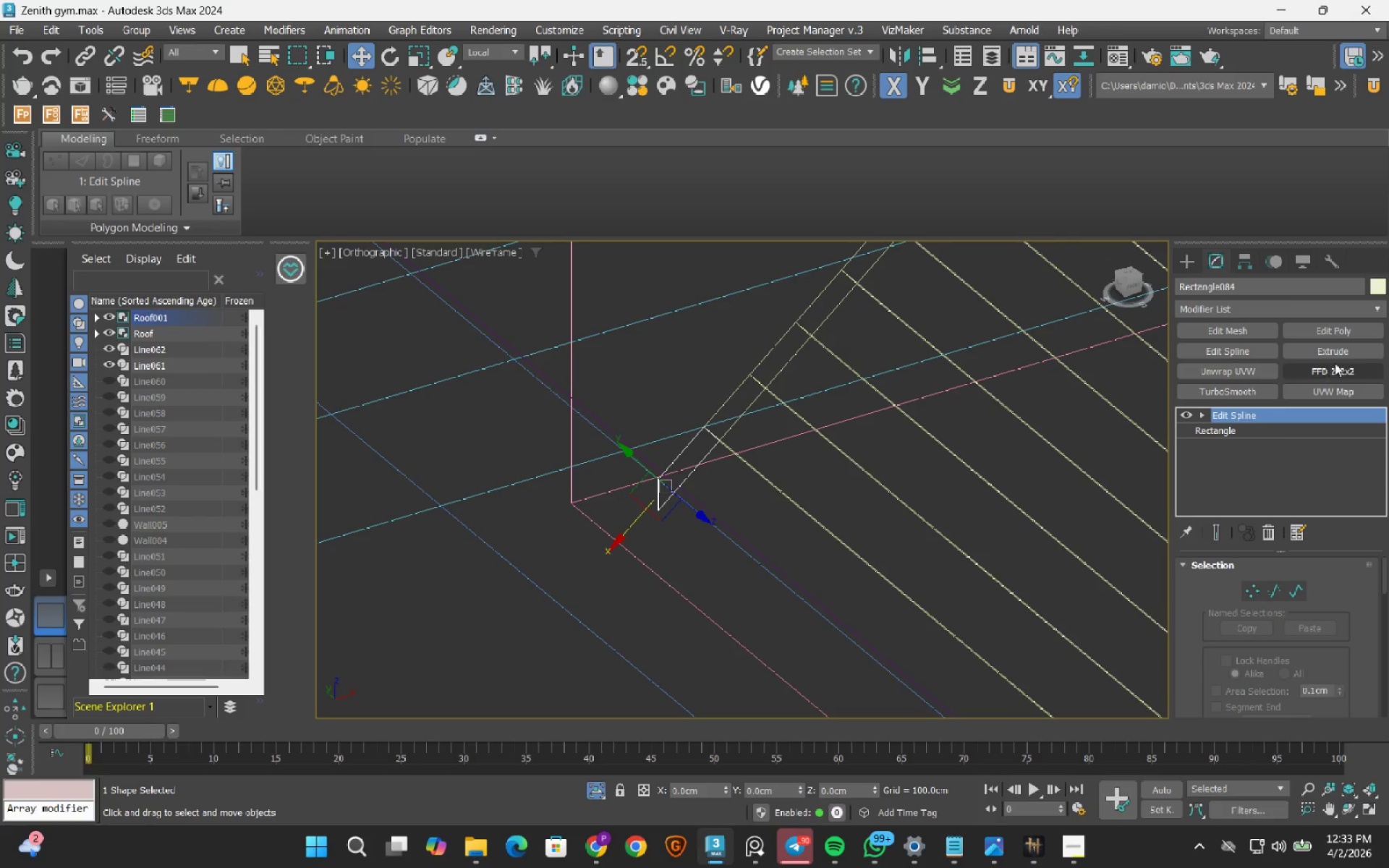 
left_click_drag(start_coordinate=[1343, 352], to_coordinate=[1335, 352])
 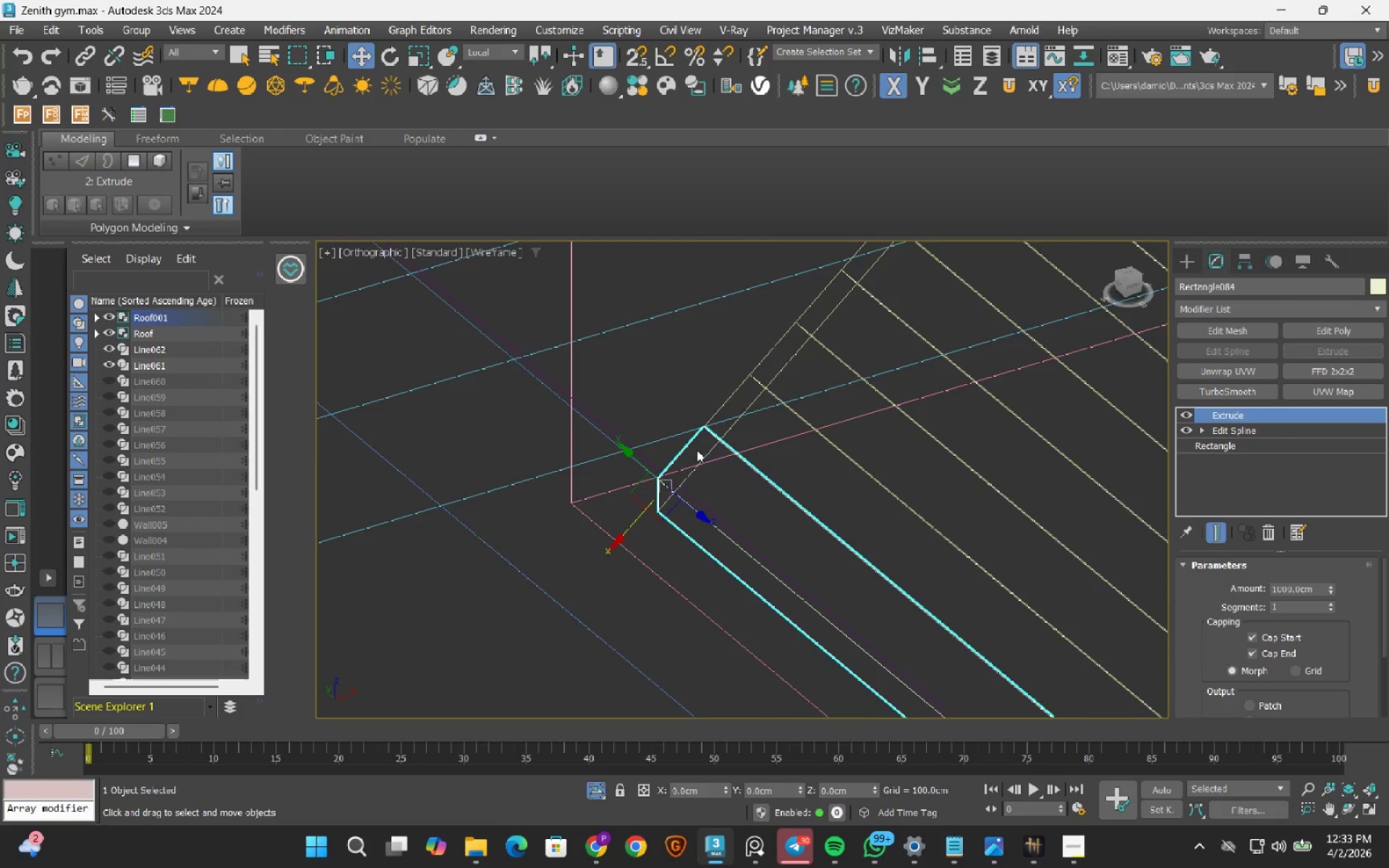 
hold_key(key=AltLeft, duration=0.58)
 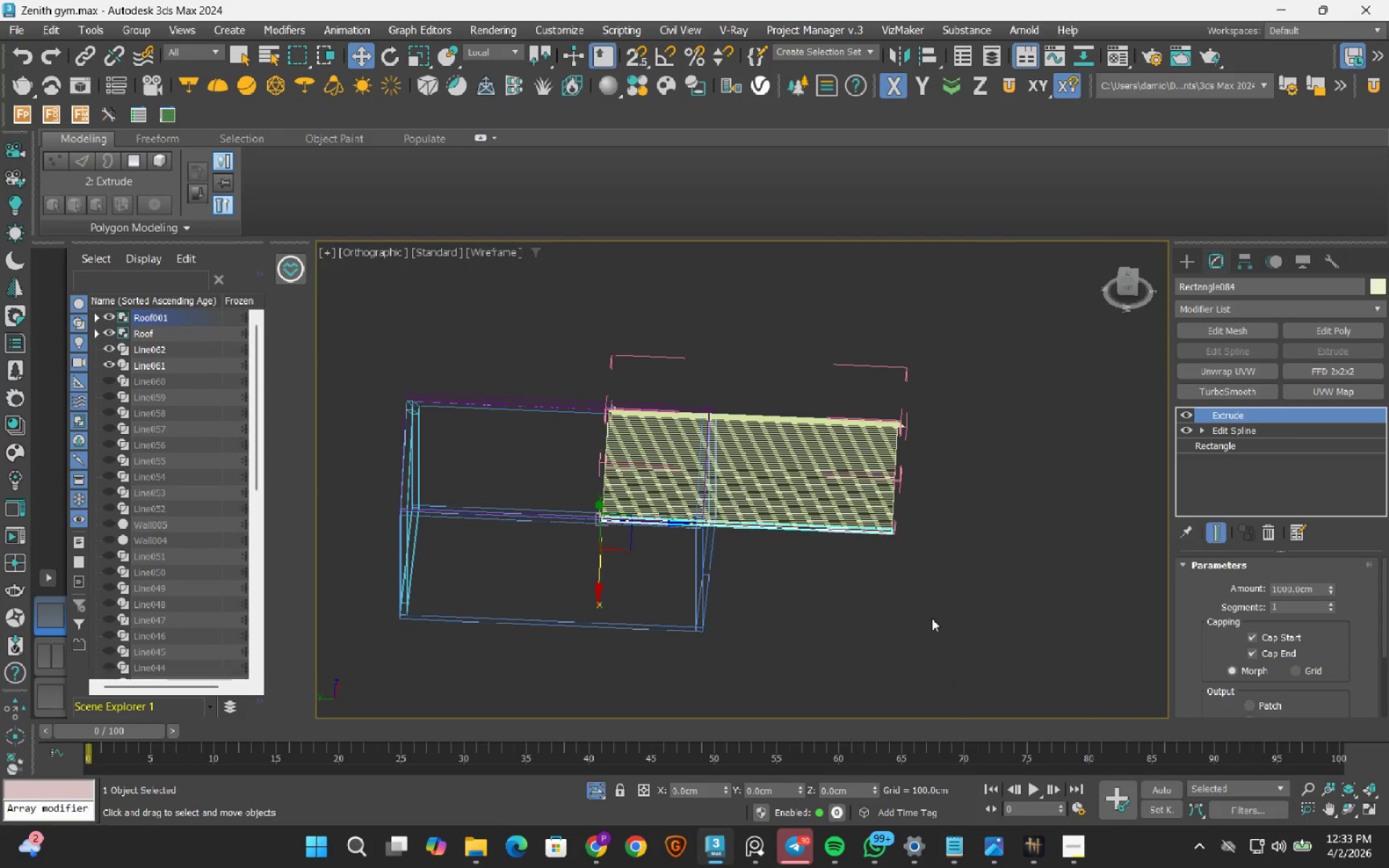 
scroll: coordinate [672, 463], scroll_direction: down, amount: 10.0
 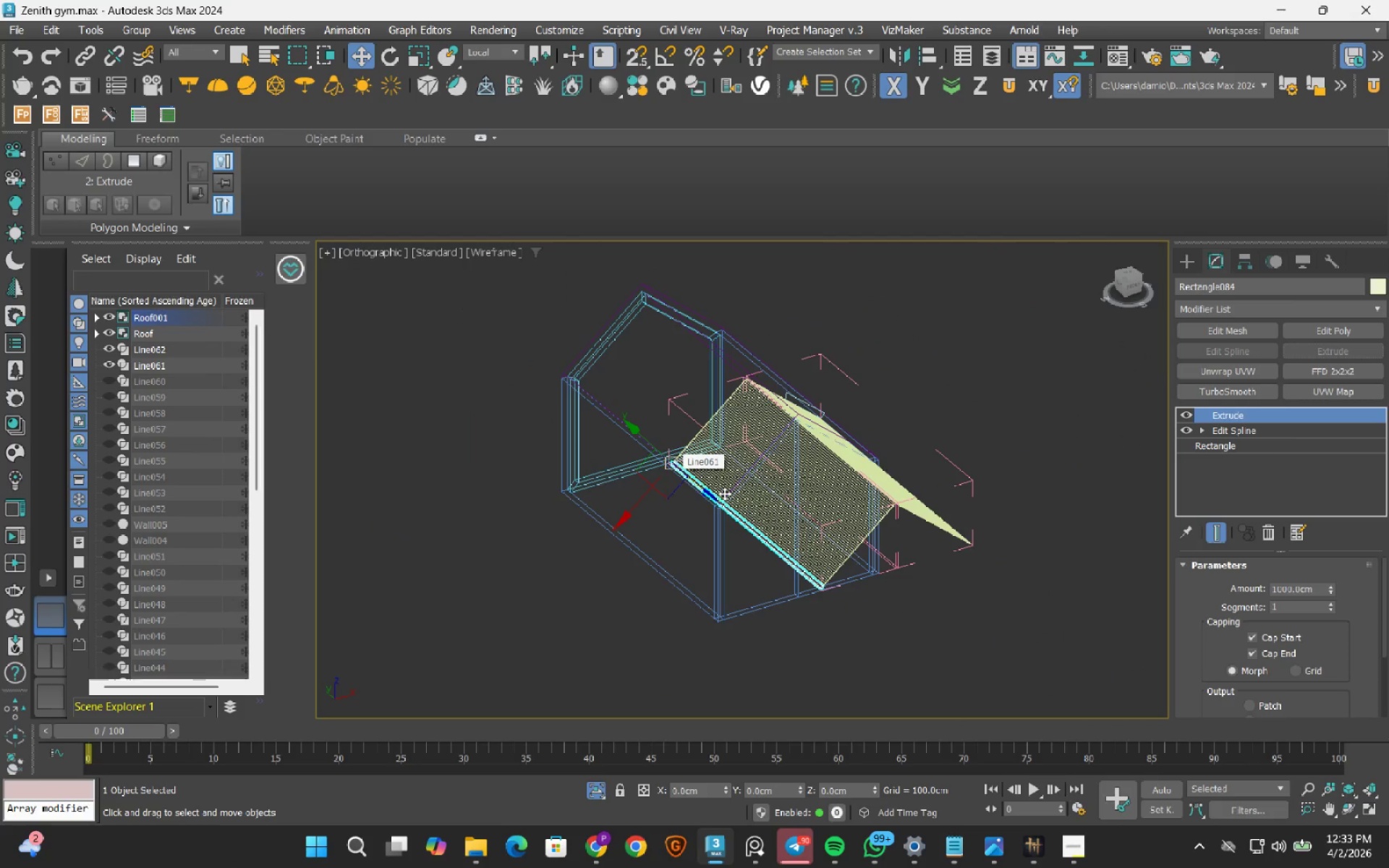 
left_click_drag(start_coordinate=[933, 618], to_coordinate=[829, 370])
 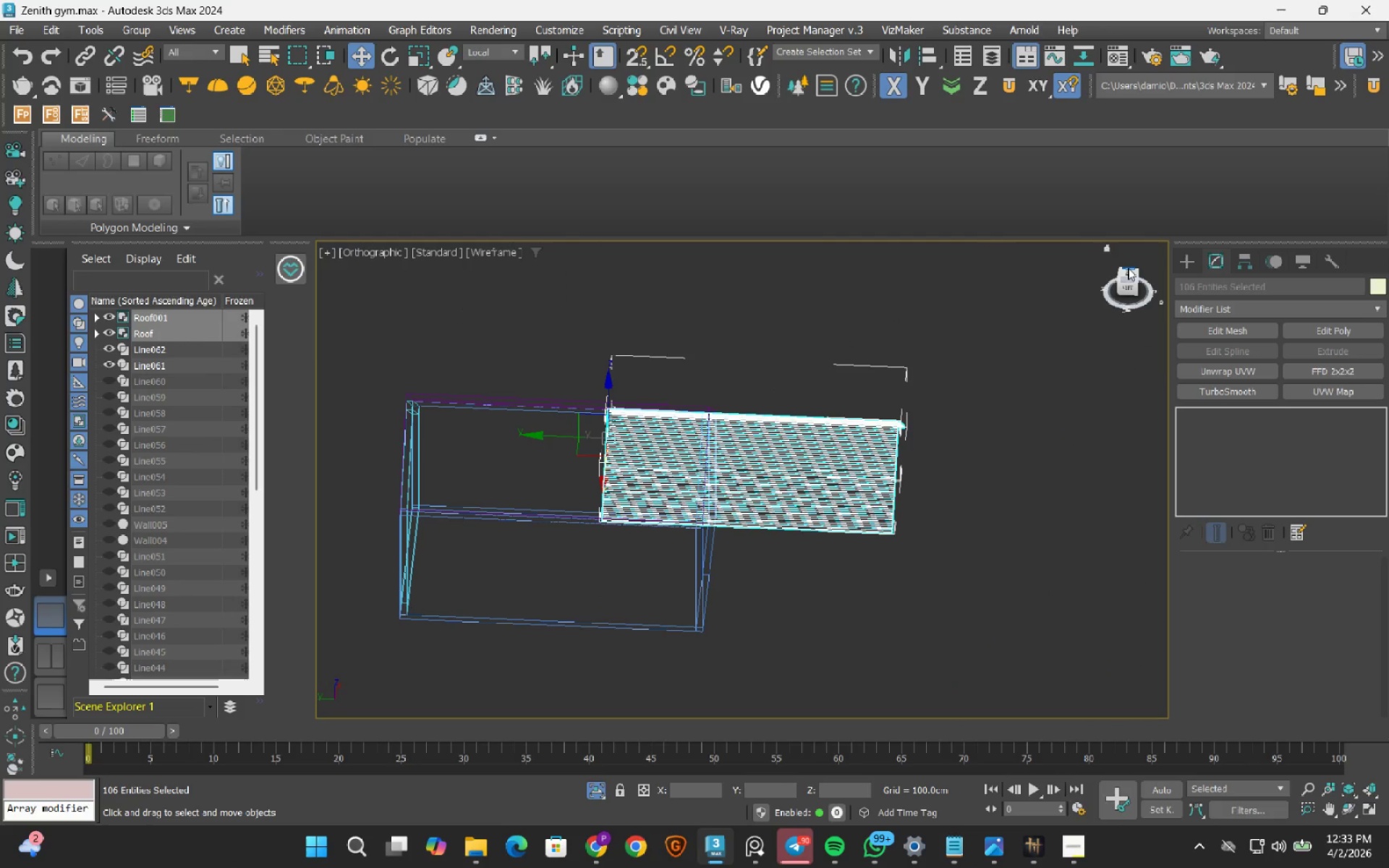 
left_click([1129, 273])
 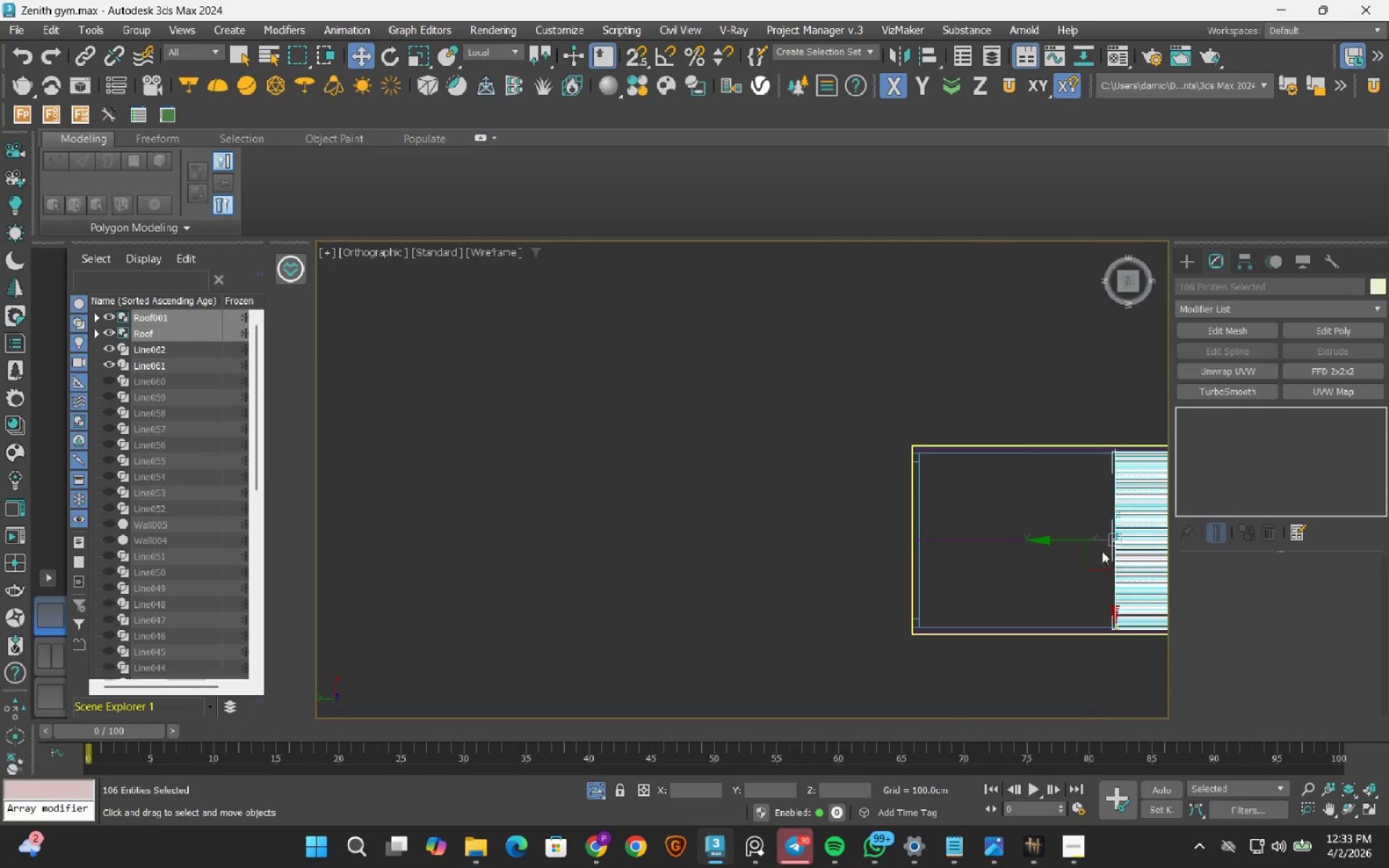 
scroll: coordinate [1071, 553], scroll_direction: up, amount: 2.0
 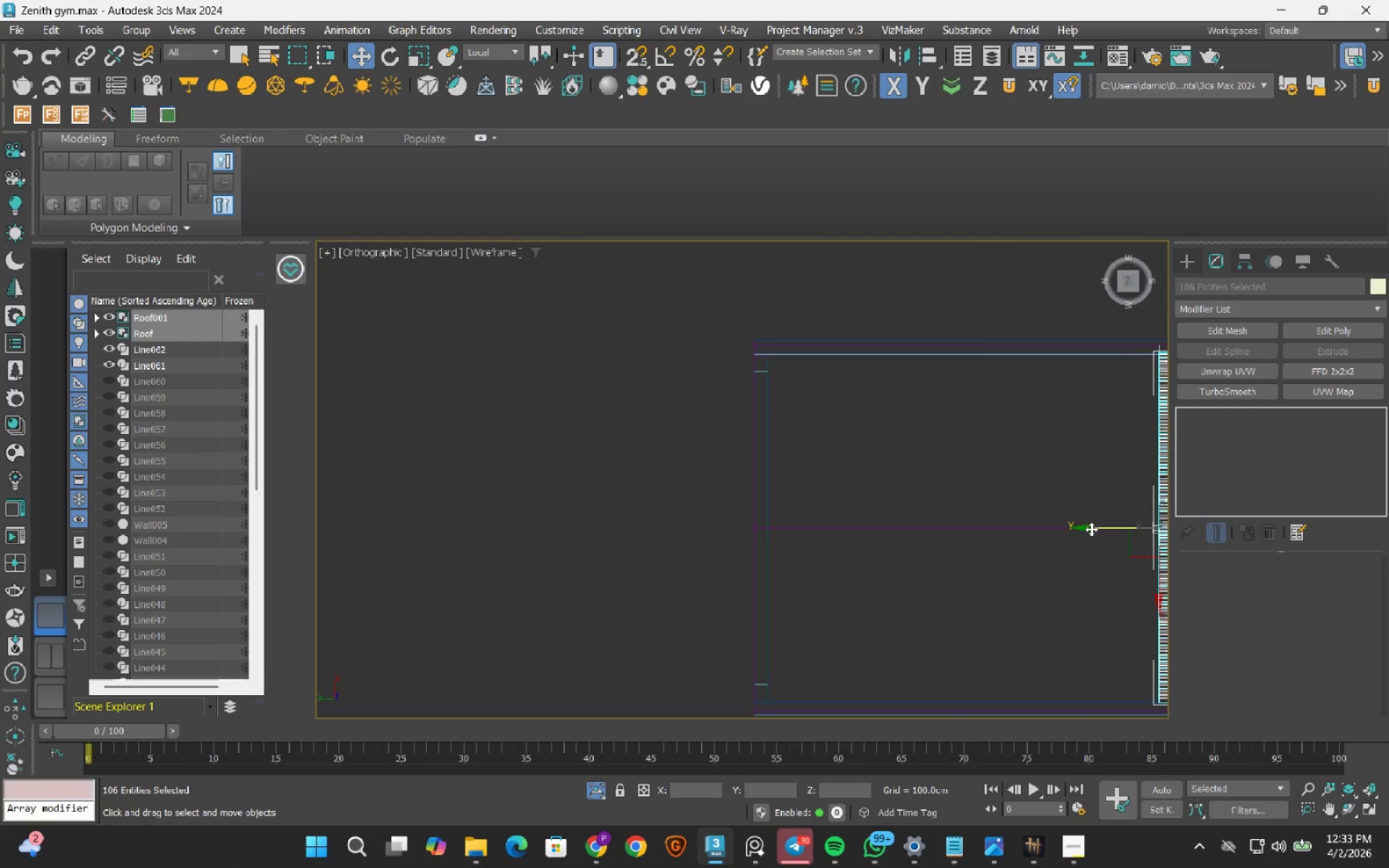 
left_click_drag(start_coordinate=[1091, 529], to_coordinate=[713, 505])
 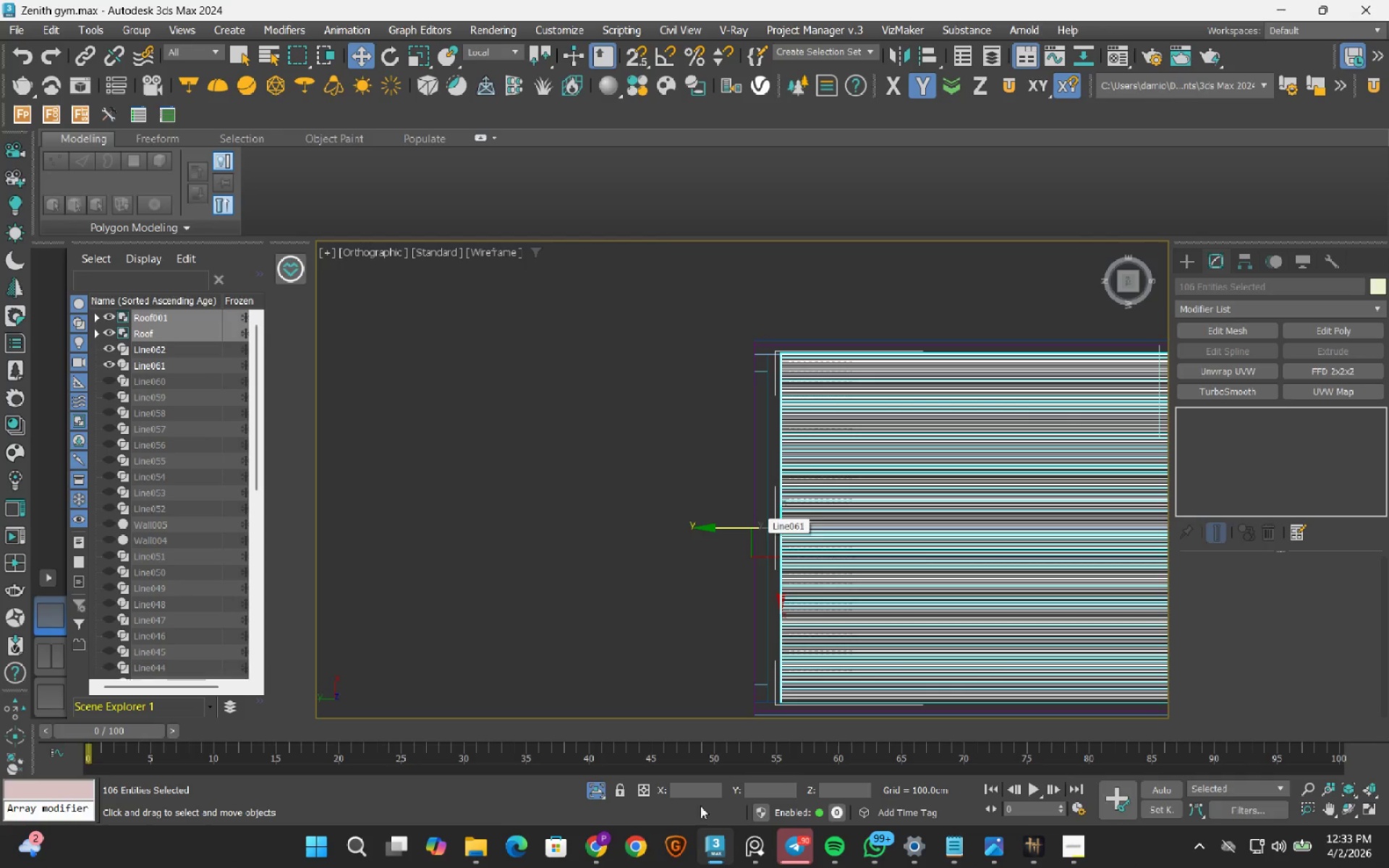 
left_click([746, 855])
 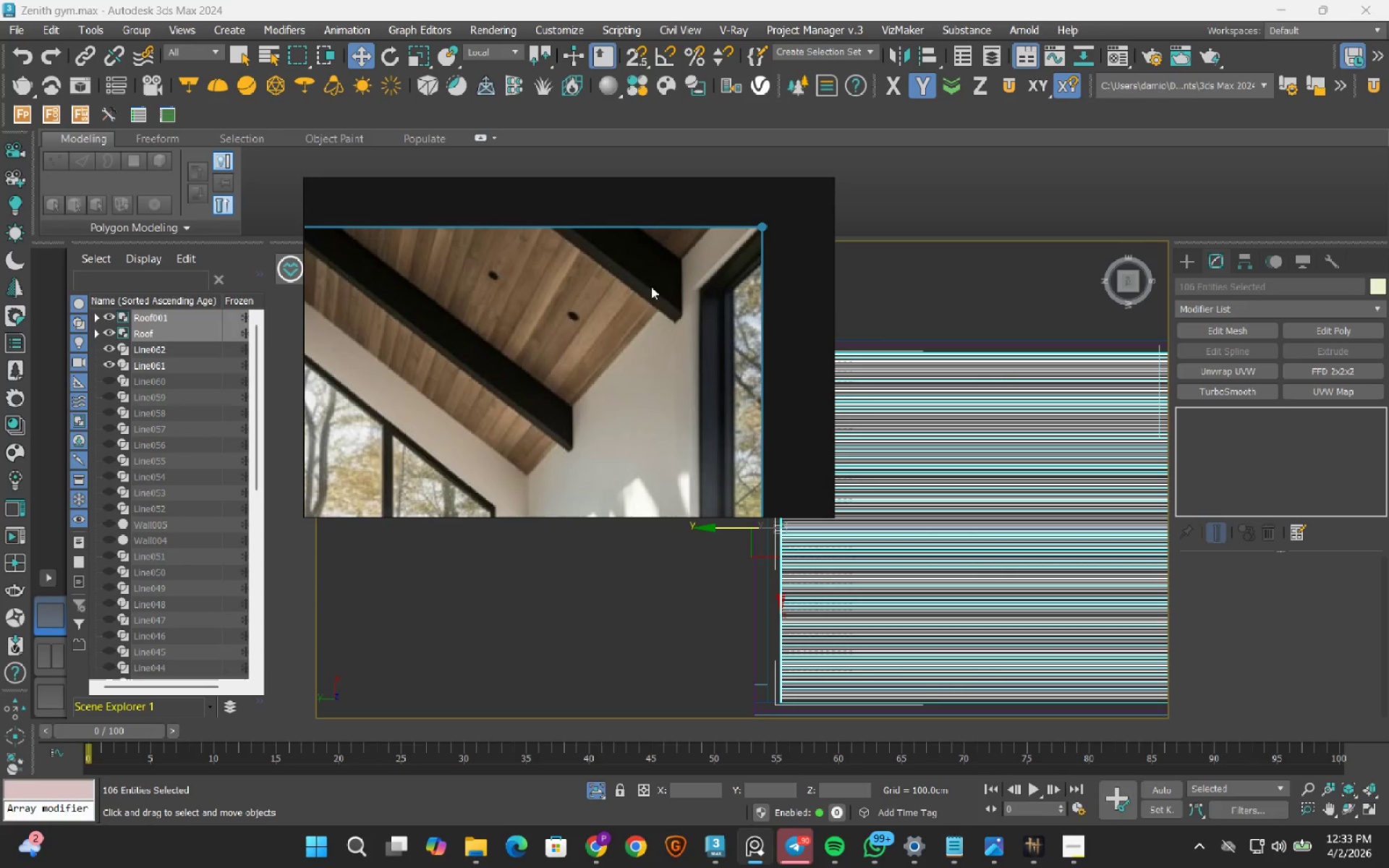 
scroll: coordinate [621, 297], scroll_direction: down, amount: 2.0
 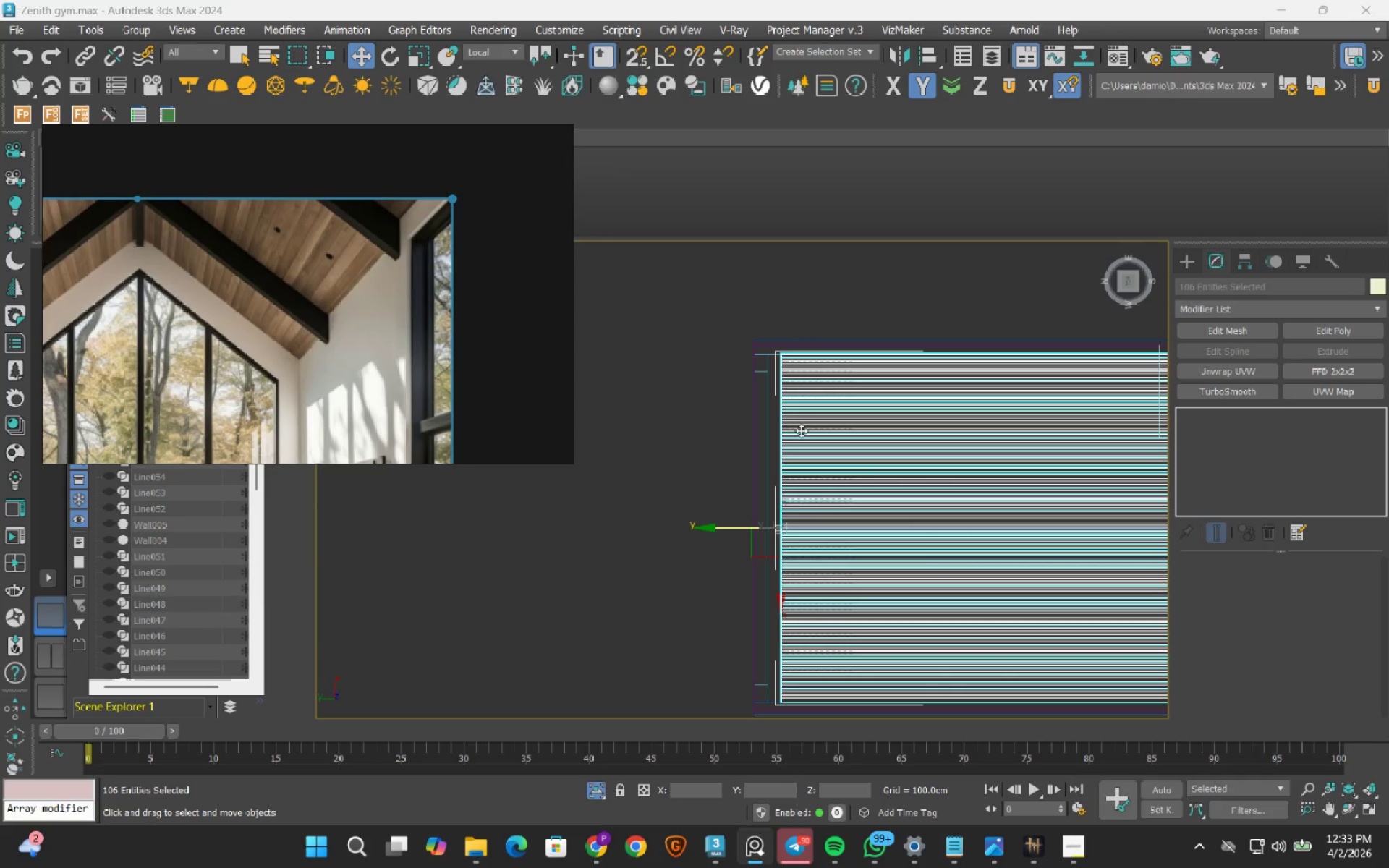 
scroll: coordinate [750, 552], scroll_direction: up, amount: 3.0
 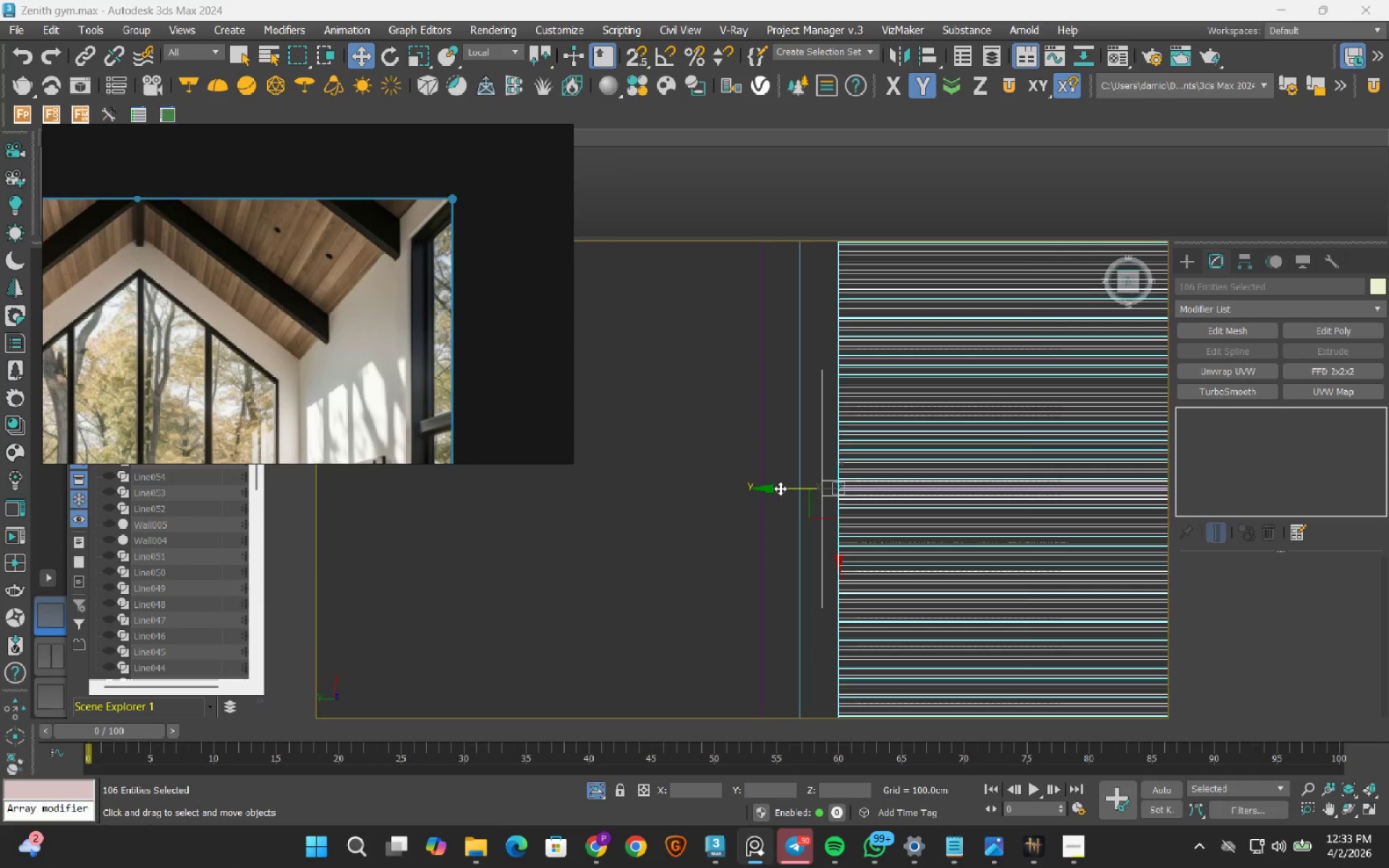 
left_click_drag(start_coordinate=[780, 488], to_coordinate=[808, 414])
 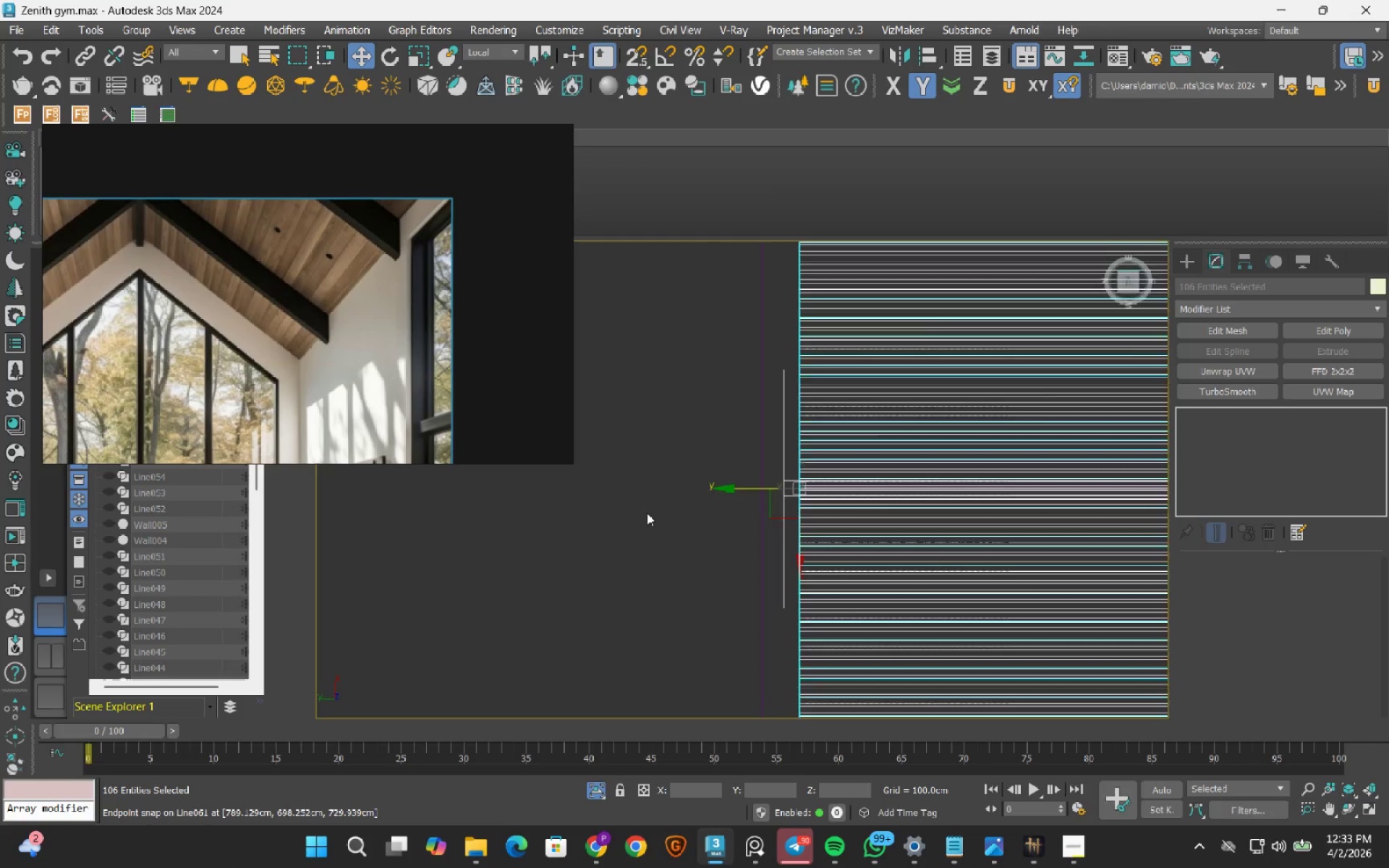 
key(S)
 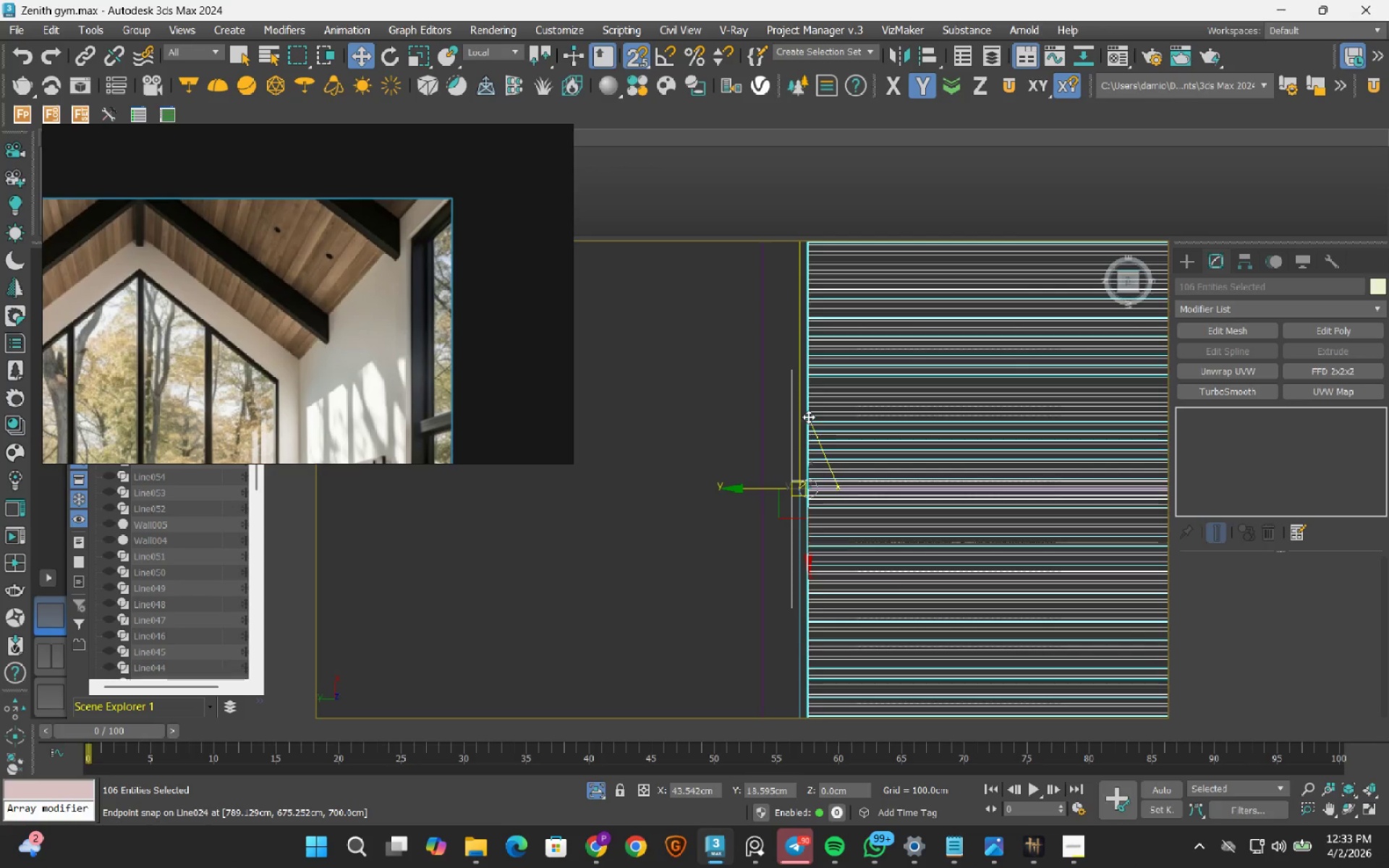 
key(S)
 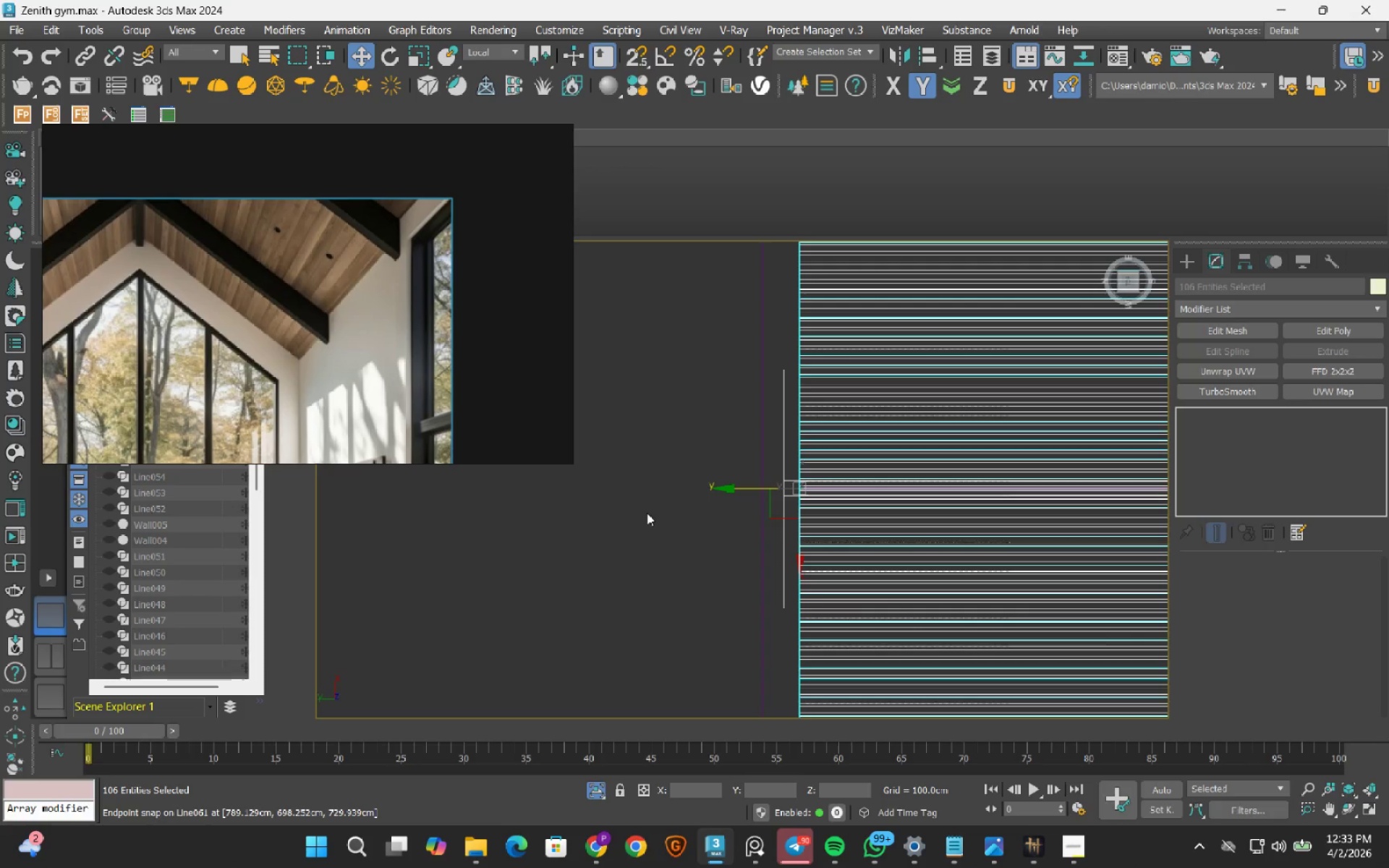 
hold_key(key=AltLeft, duration=0.77)
 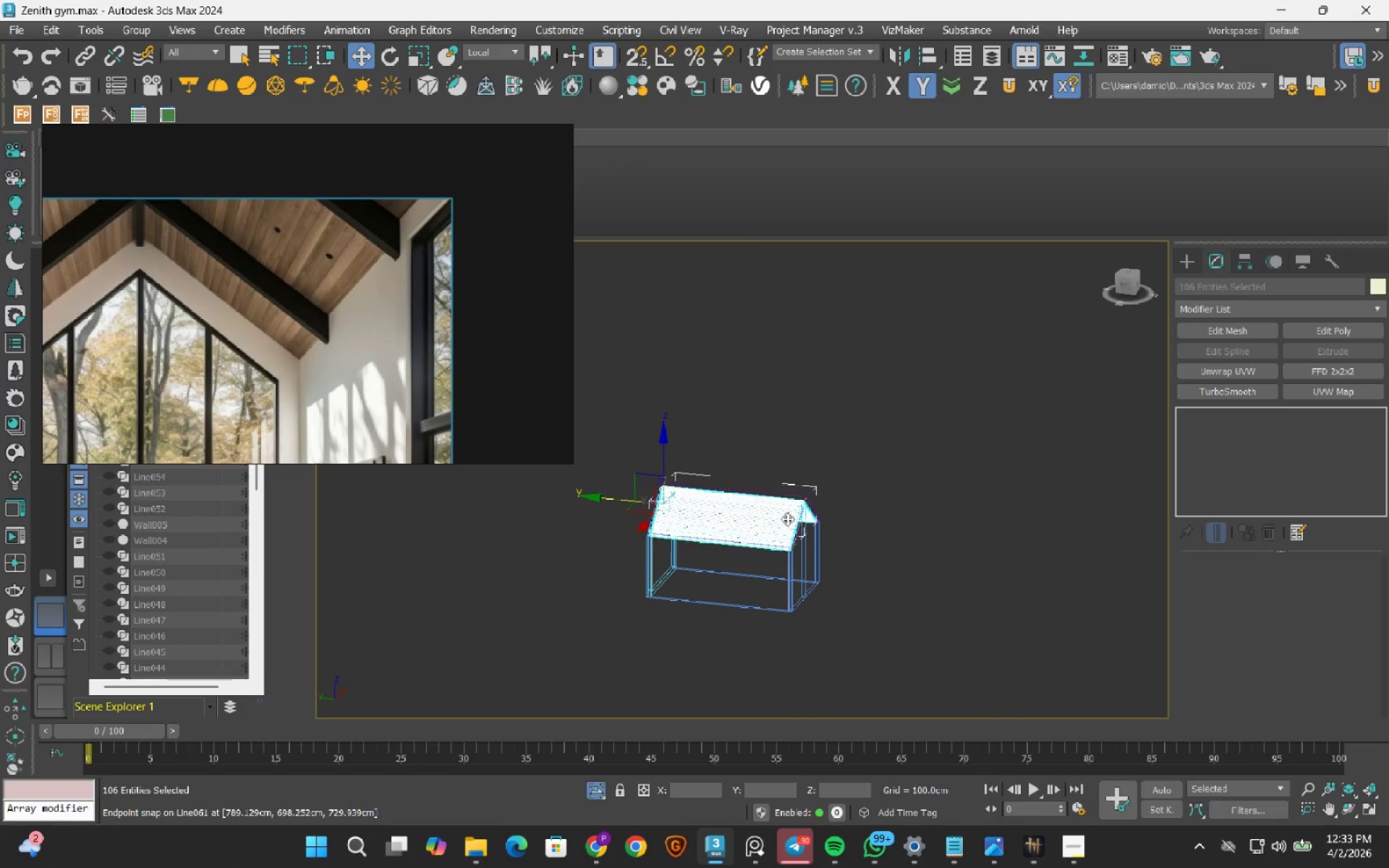 
scroll: coordinate [647, 514], scroll_direction: down, amount: 7.0
 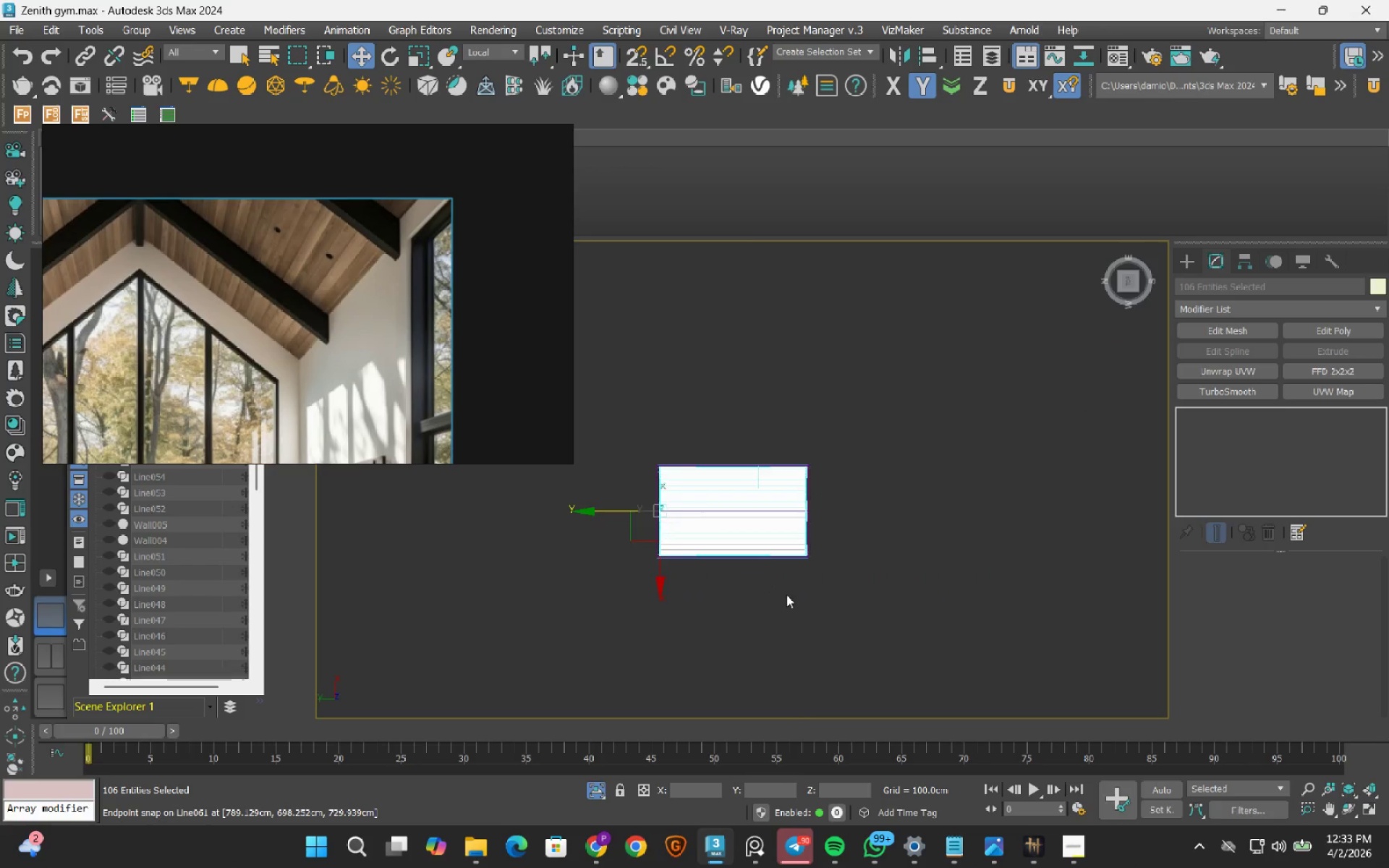 
hold_key(key=AltLeft, duration=0.81)
 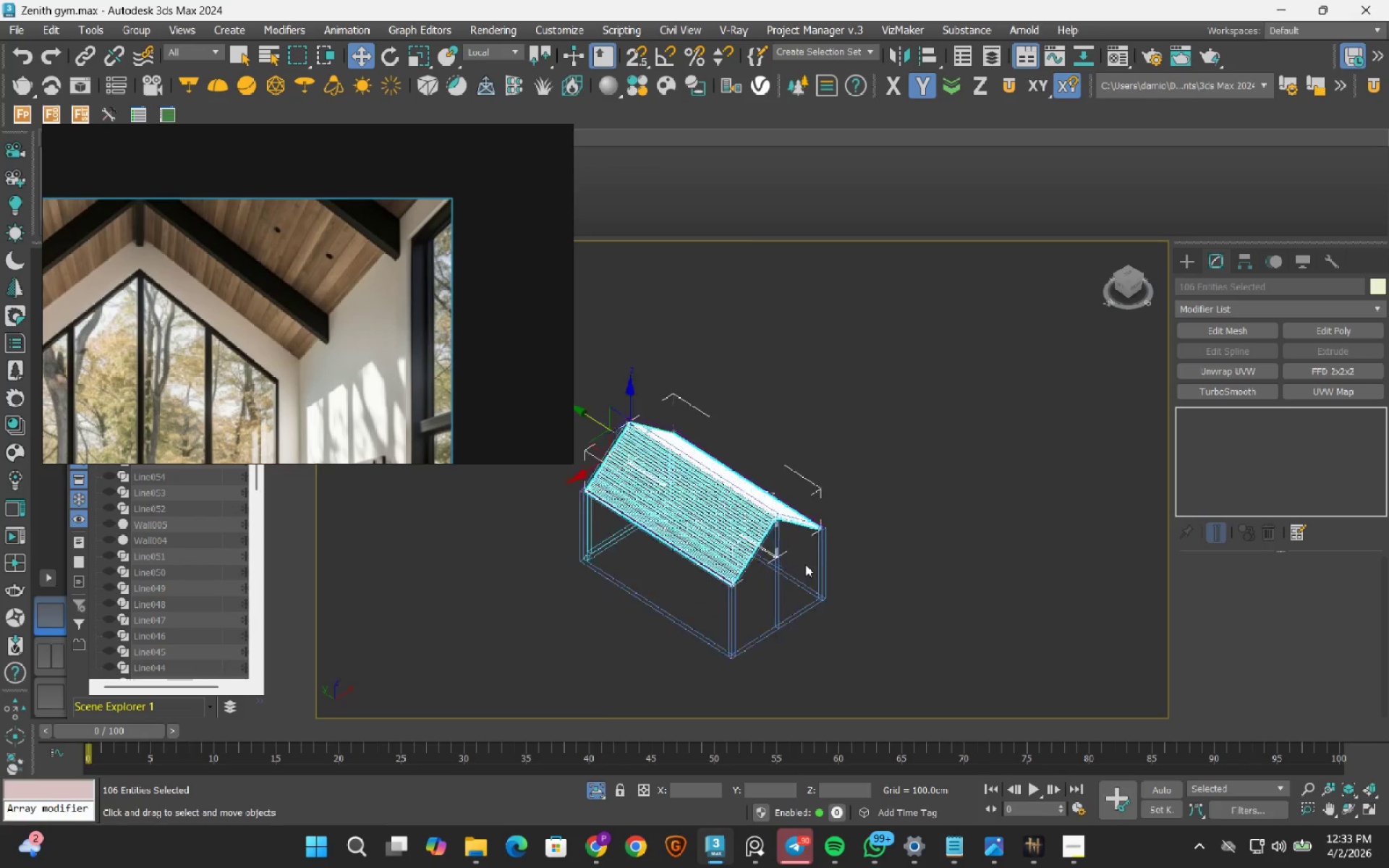 
scroll: coordinate [805, 564], scroll_direction: up, amount: 3.0
 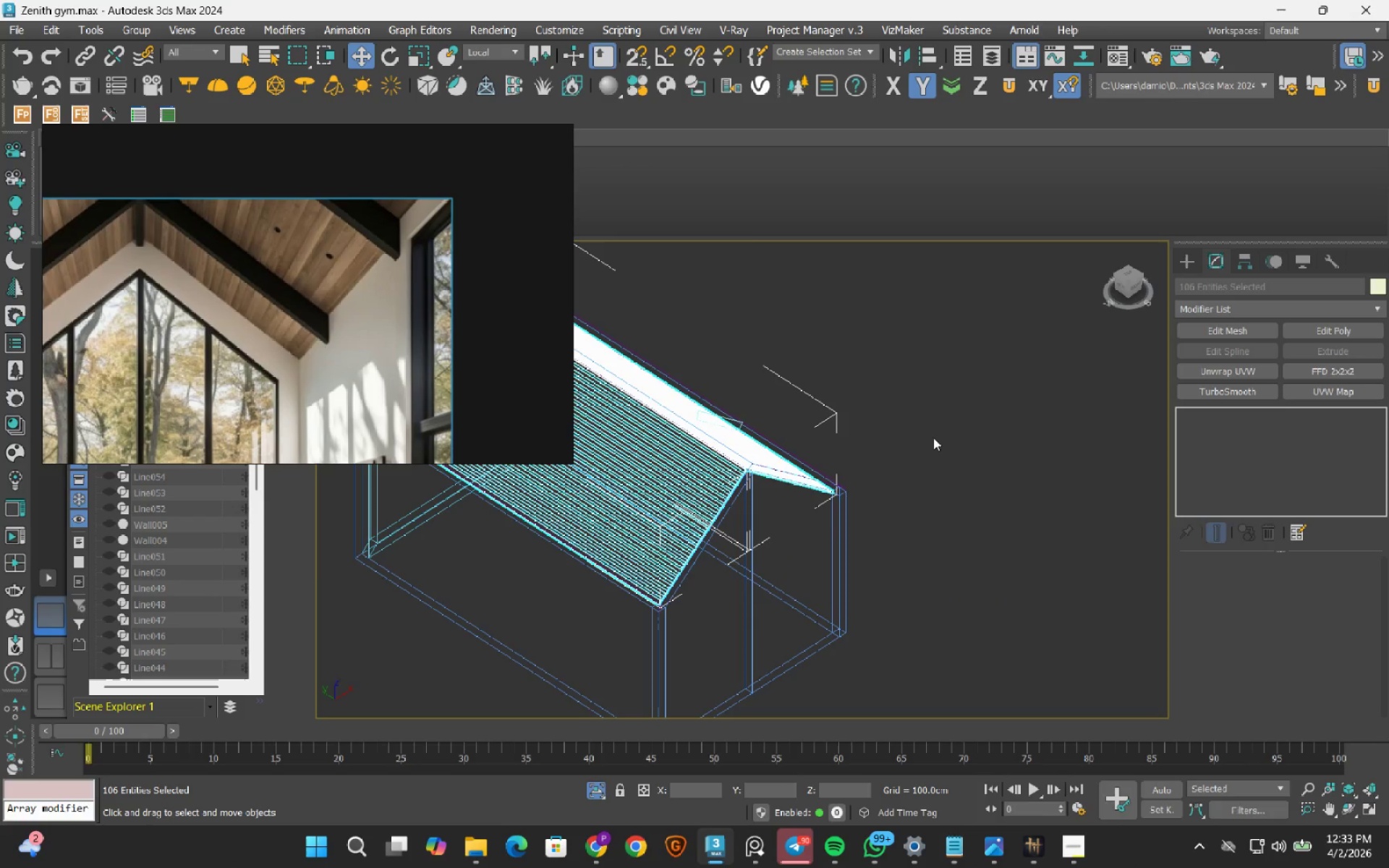 
key(F3)
 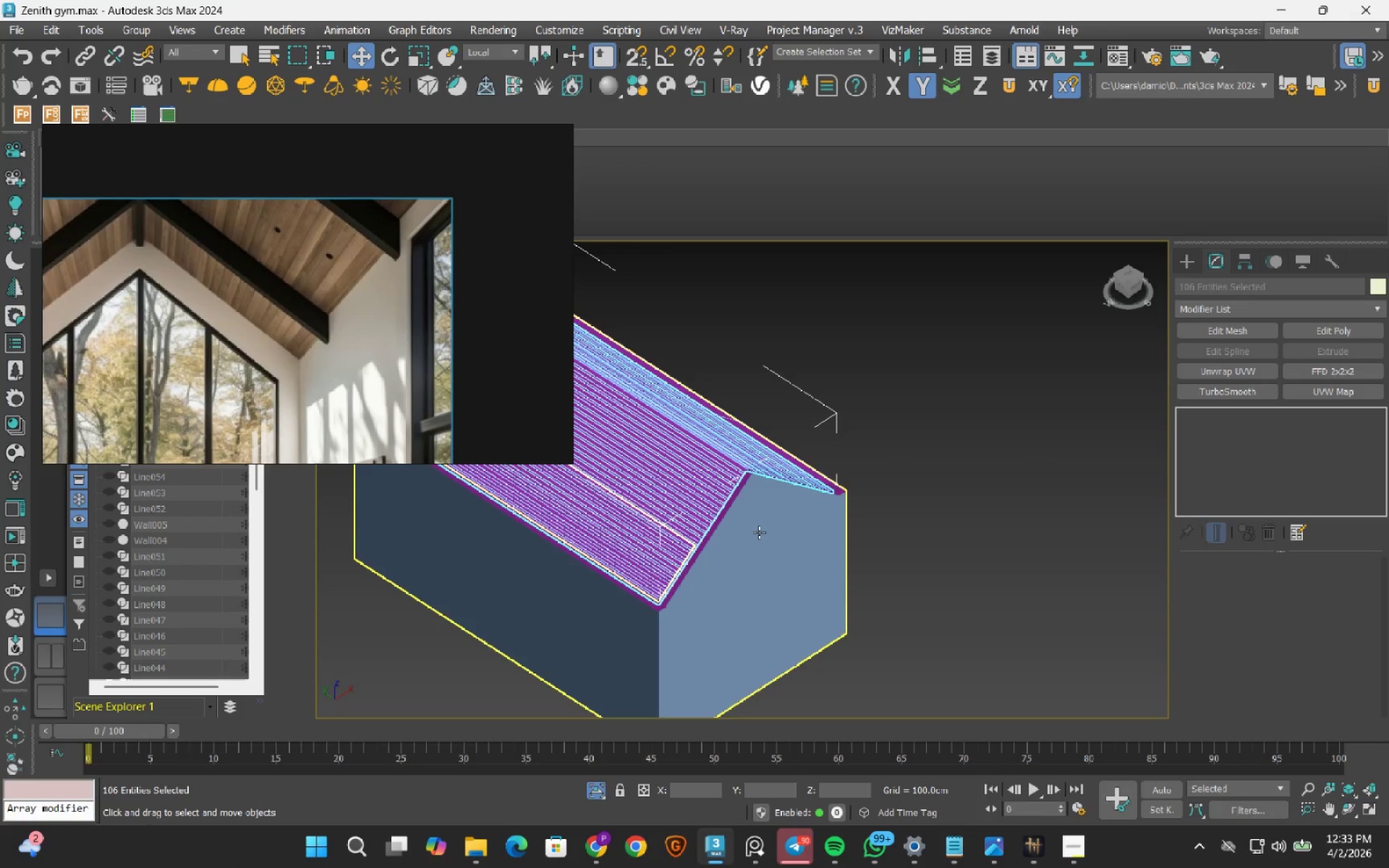 
hold_key(key=AltLeft, duration=0.67)
 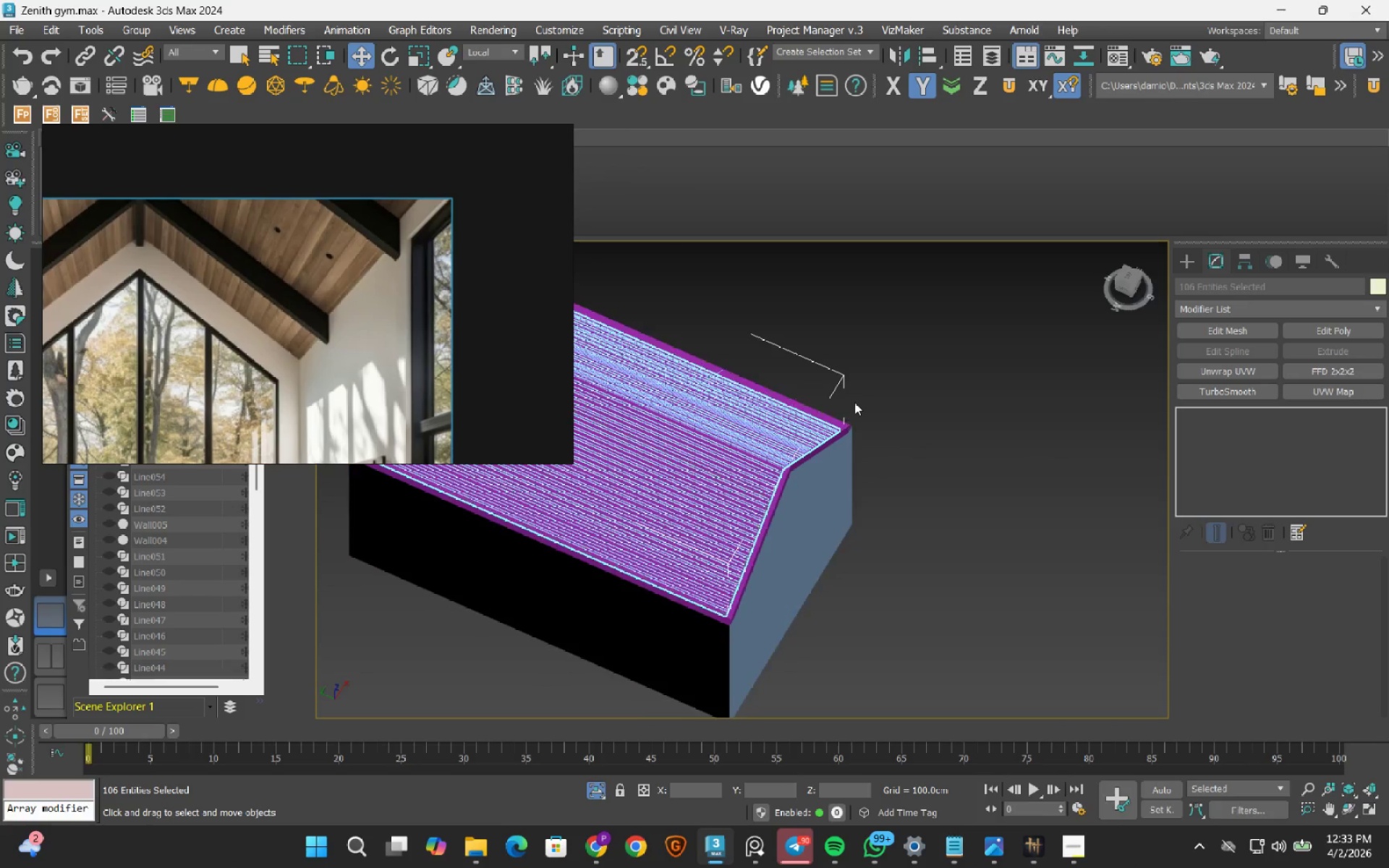 
left_click([896, 369])
 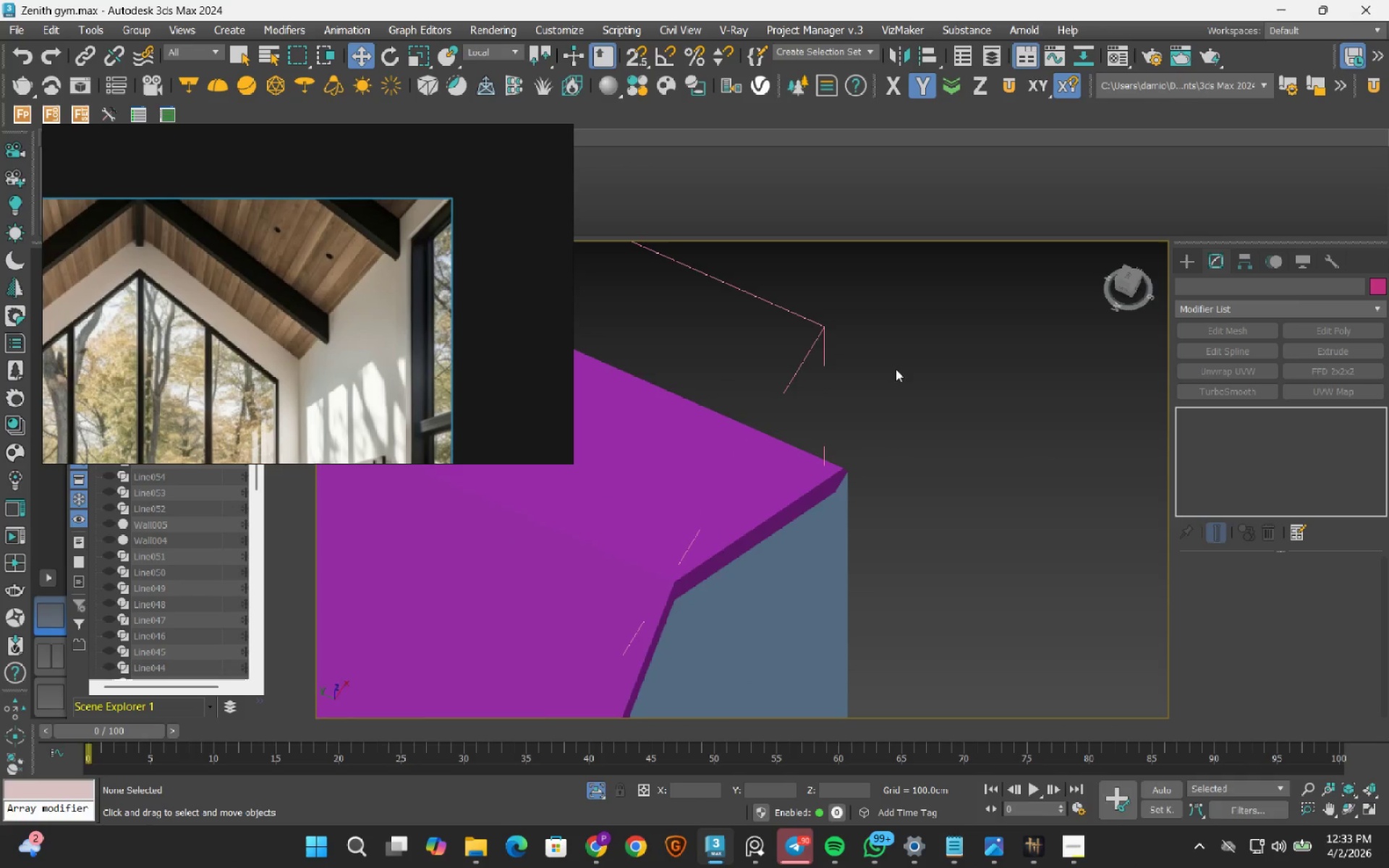 
scroll: coordinate [854, 401], scroll_direction: up, amount: 3.0
 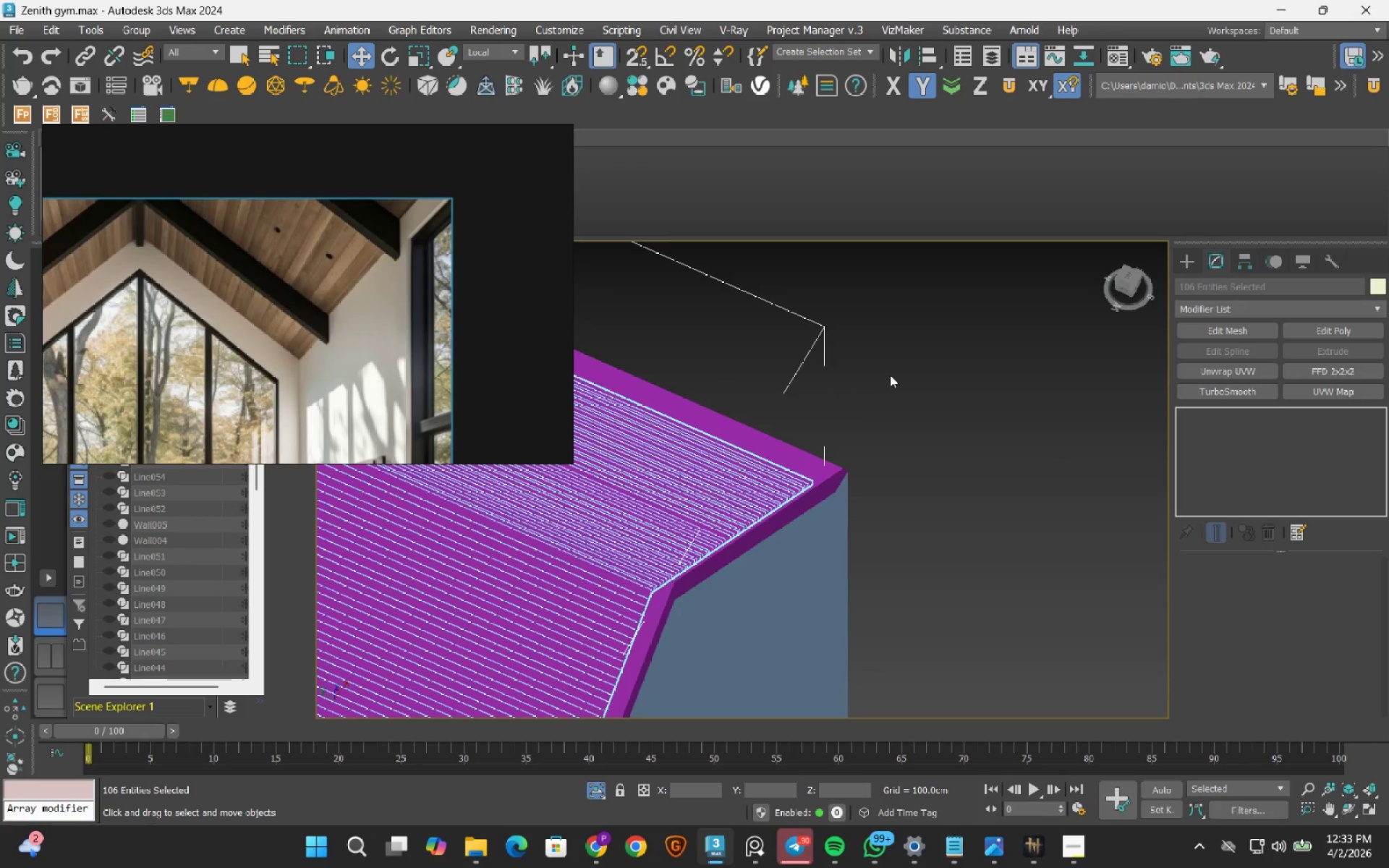 
scroll: coordinate [896, 369], scroll_direction: down, amount: 3.0
 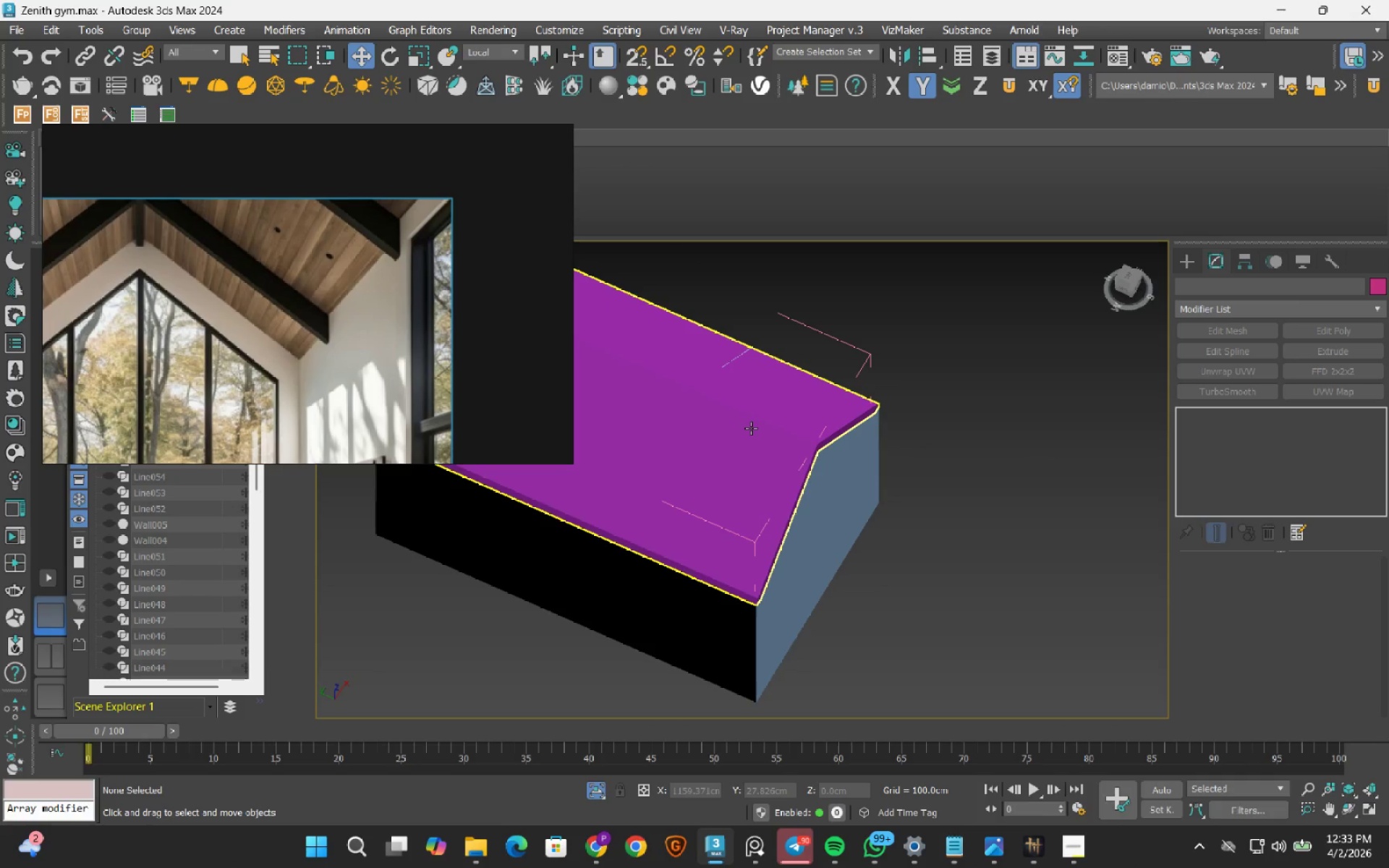 
left_click([751, 428])
 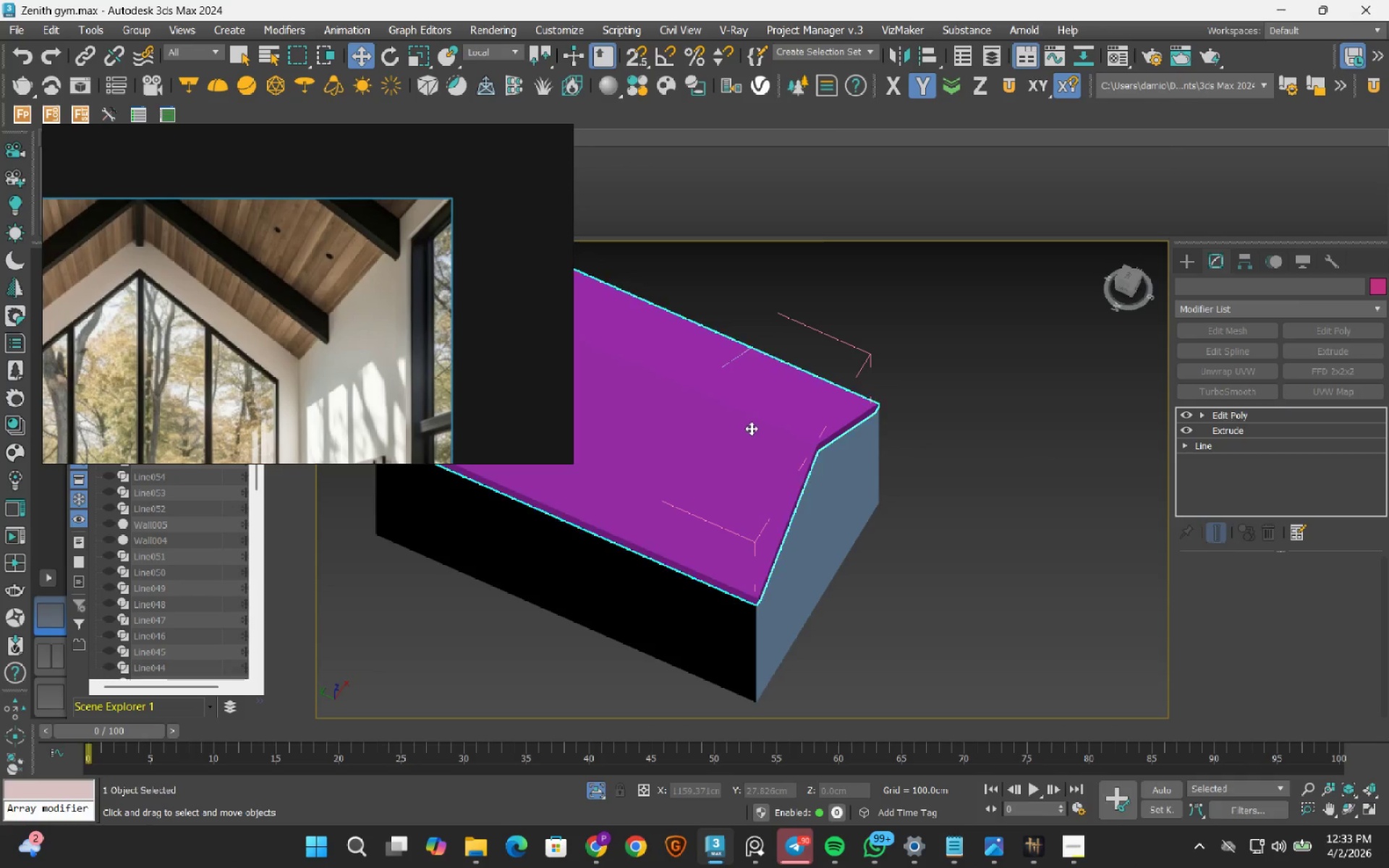 
right_click([751, 428])
 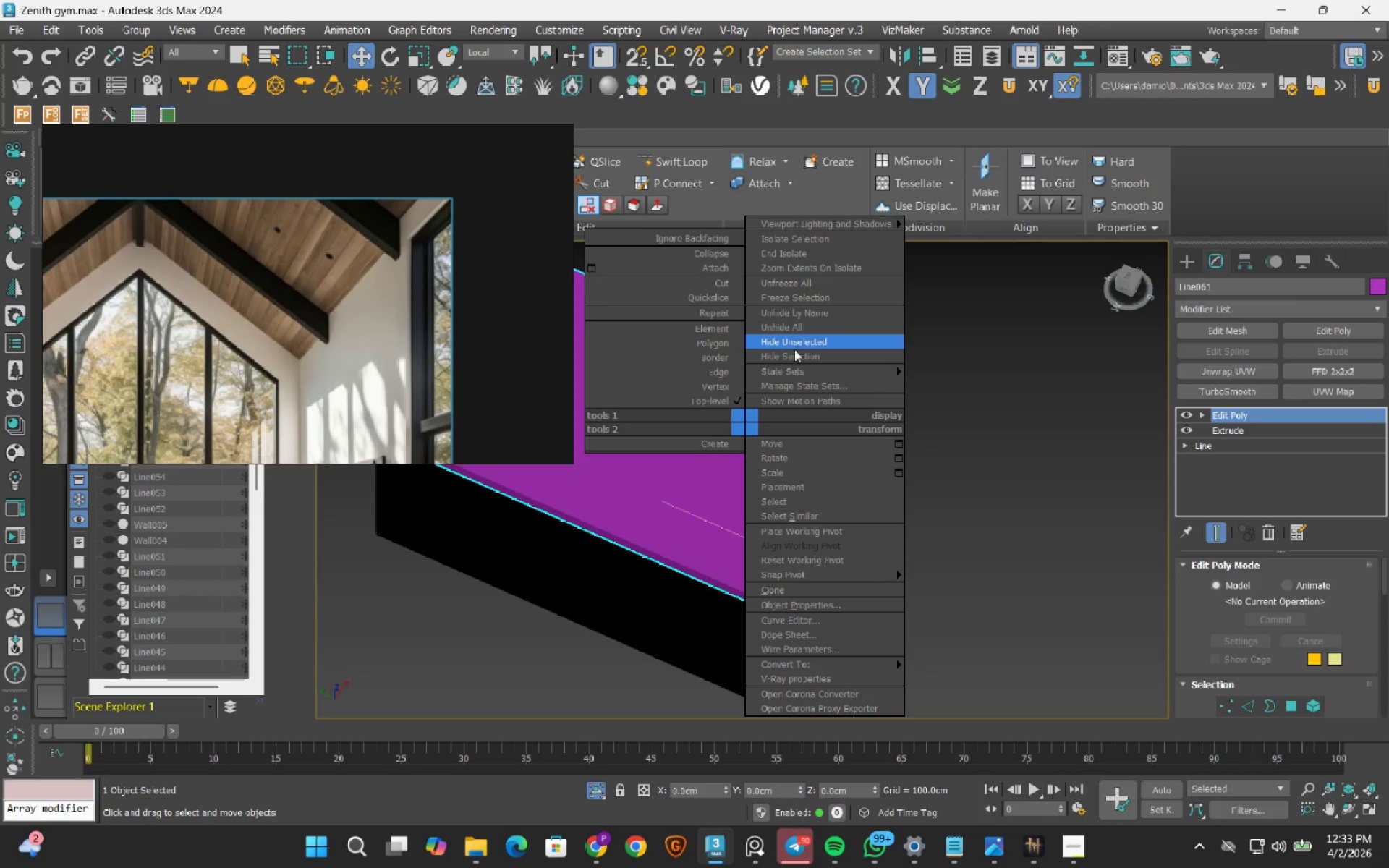 
left_click([791, 357])
 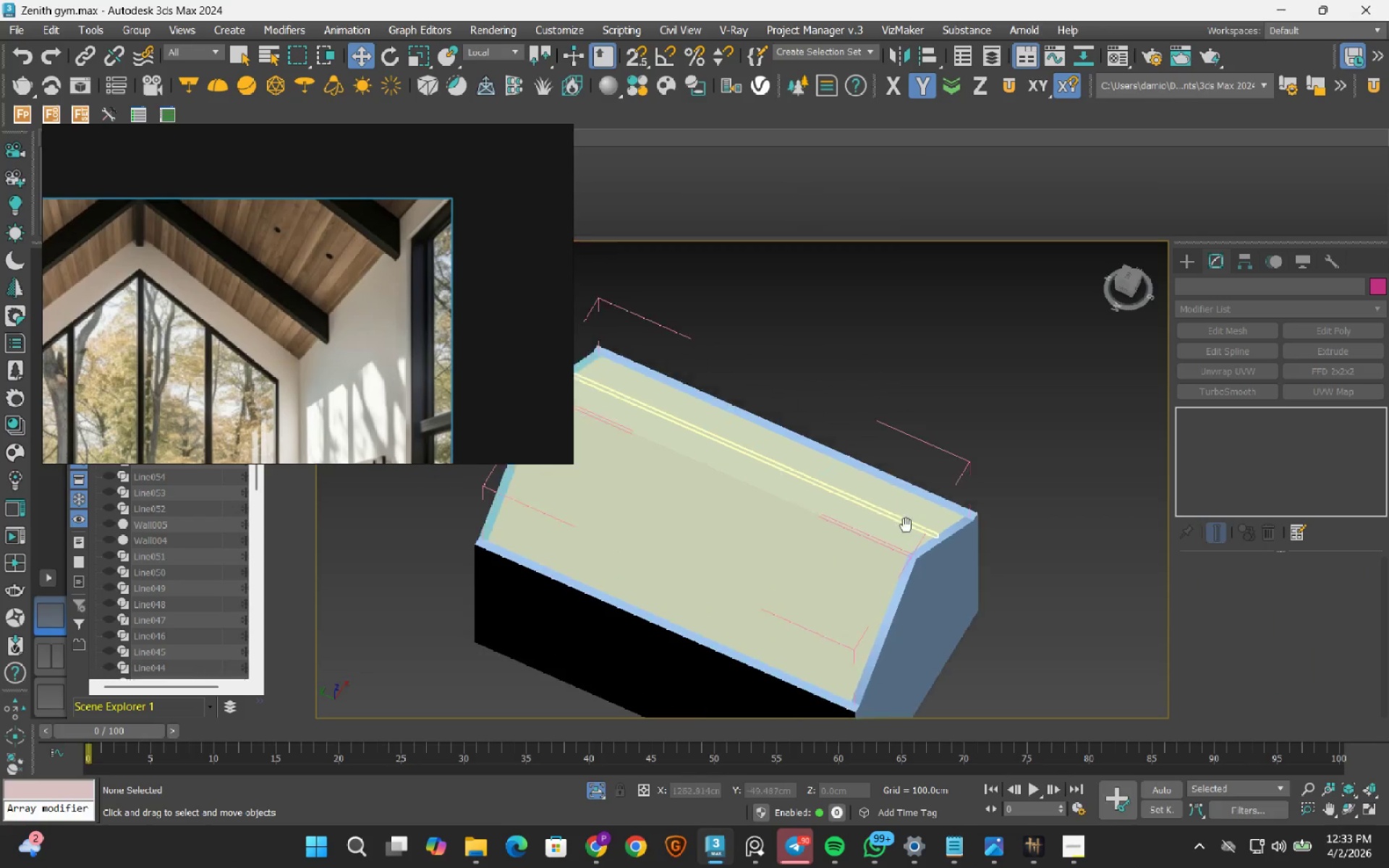 
hold_key(key=AltLeft, duration=0.77)
 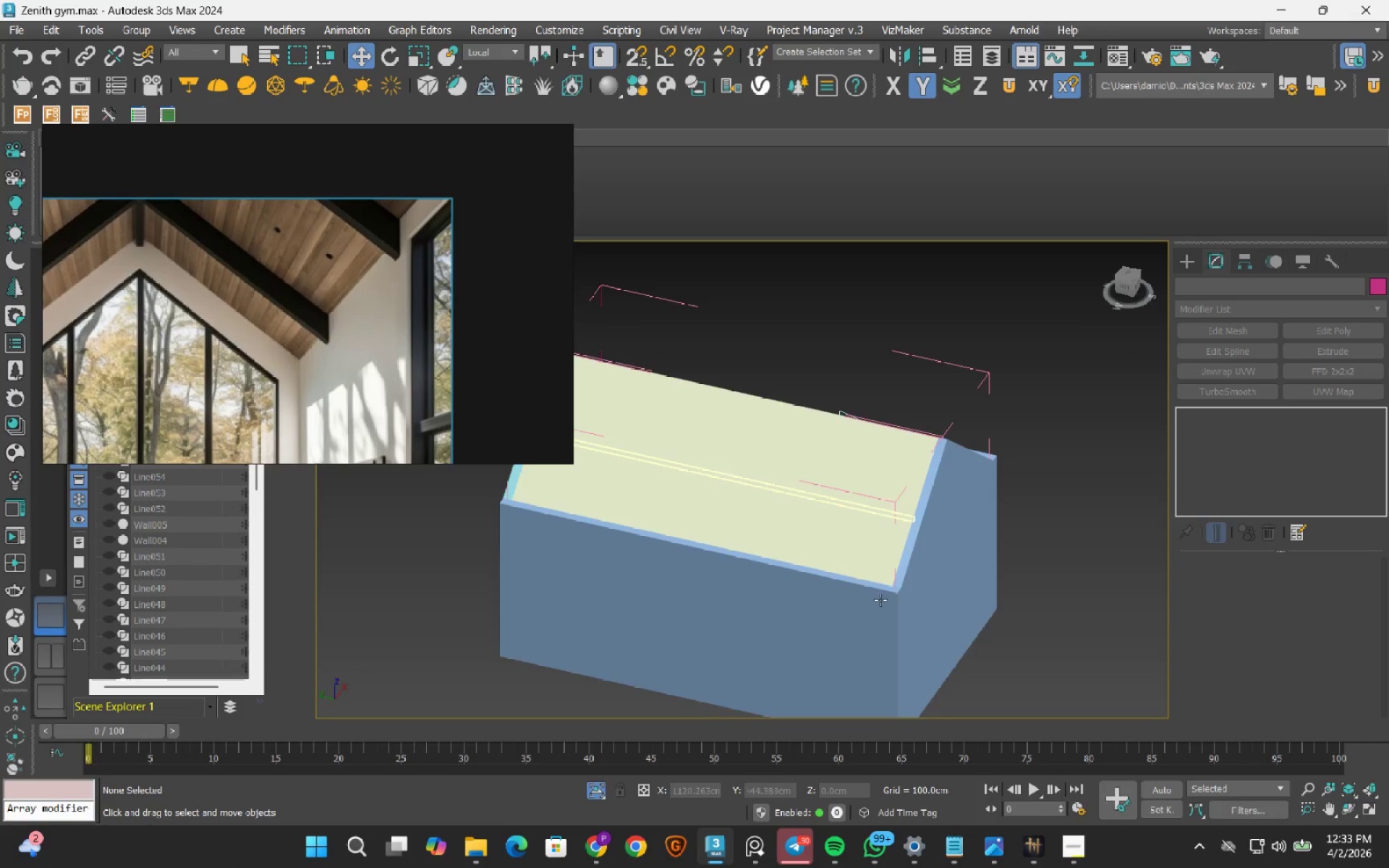 
scroll: coordinate [864, 524], scroll_direction: up, amount: 7.0
 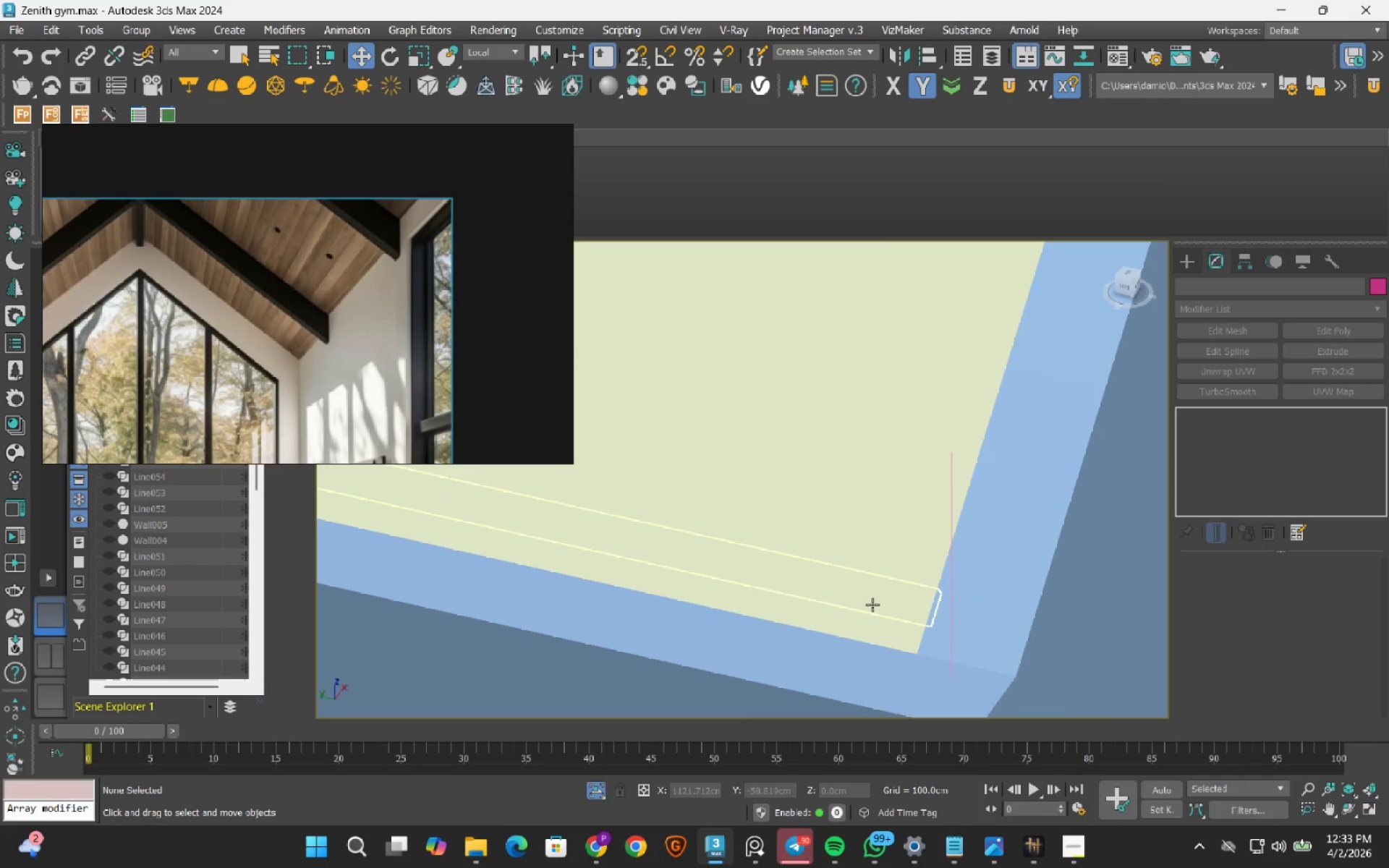 
key(F4)
 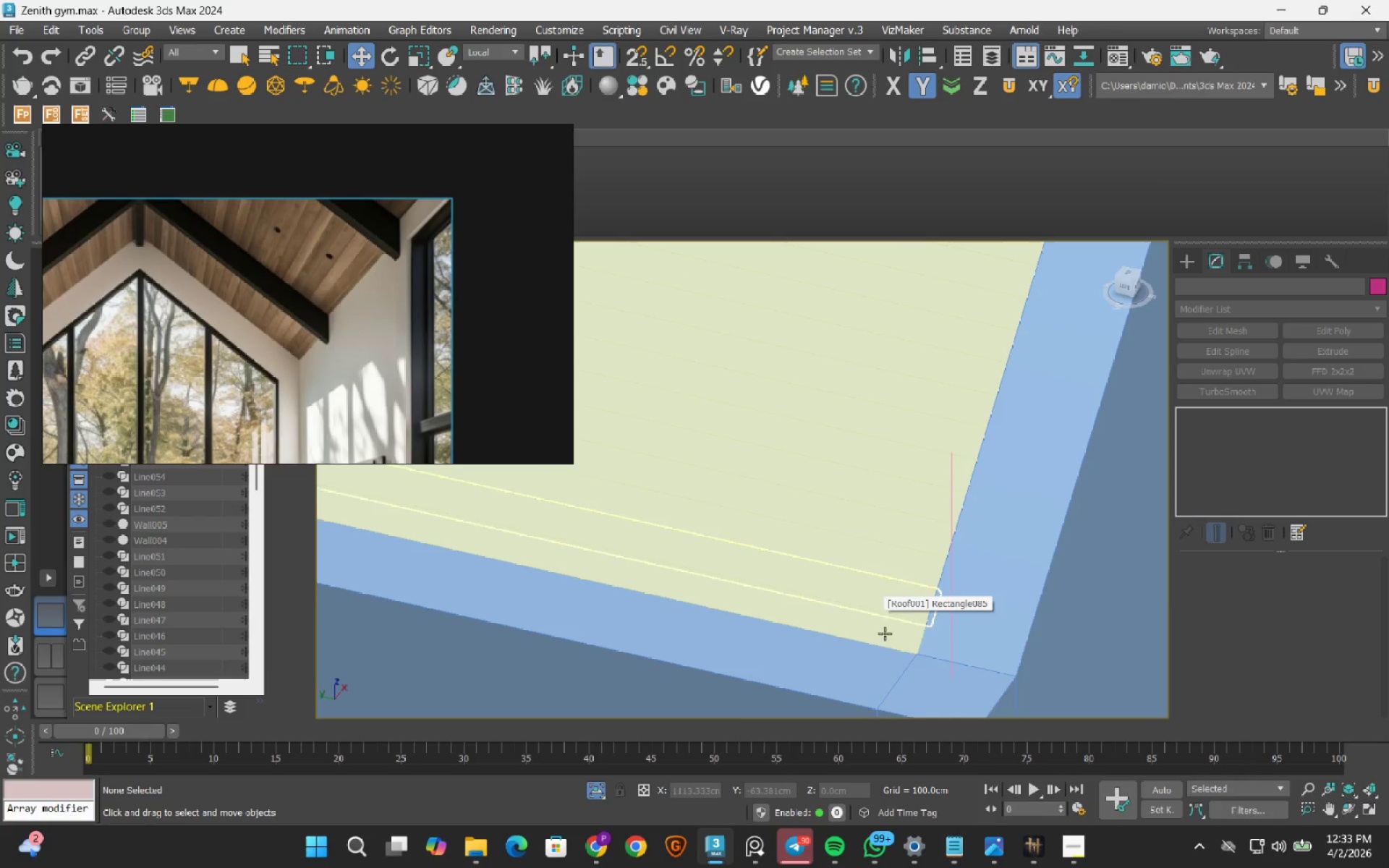 
scroll: coordinate [912, 617], scroll_direction: up, amount: 5.0
 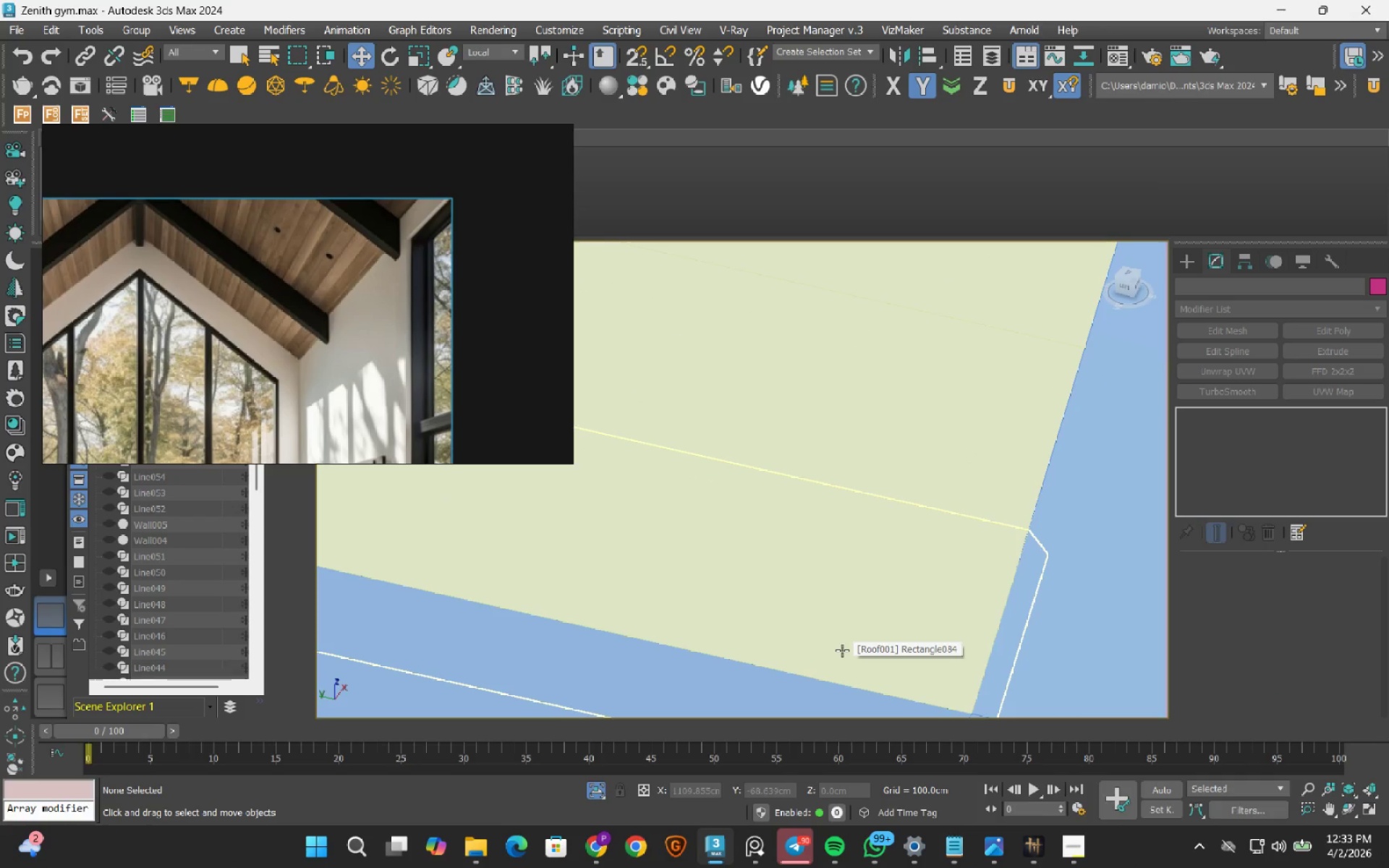 
left_click([980, 462])
 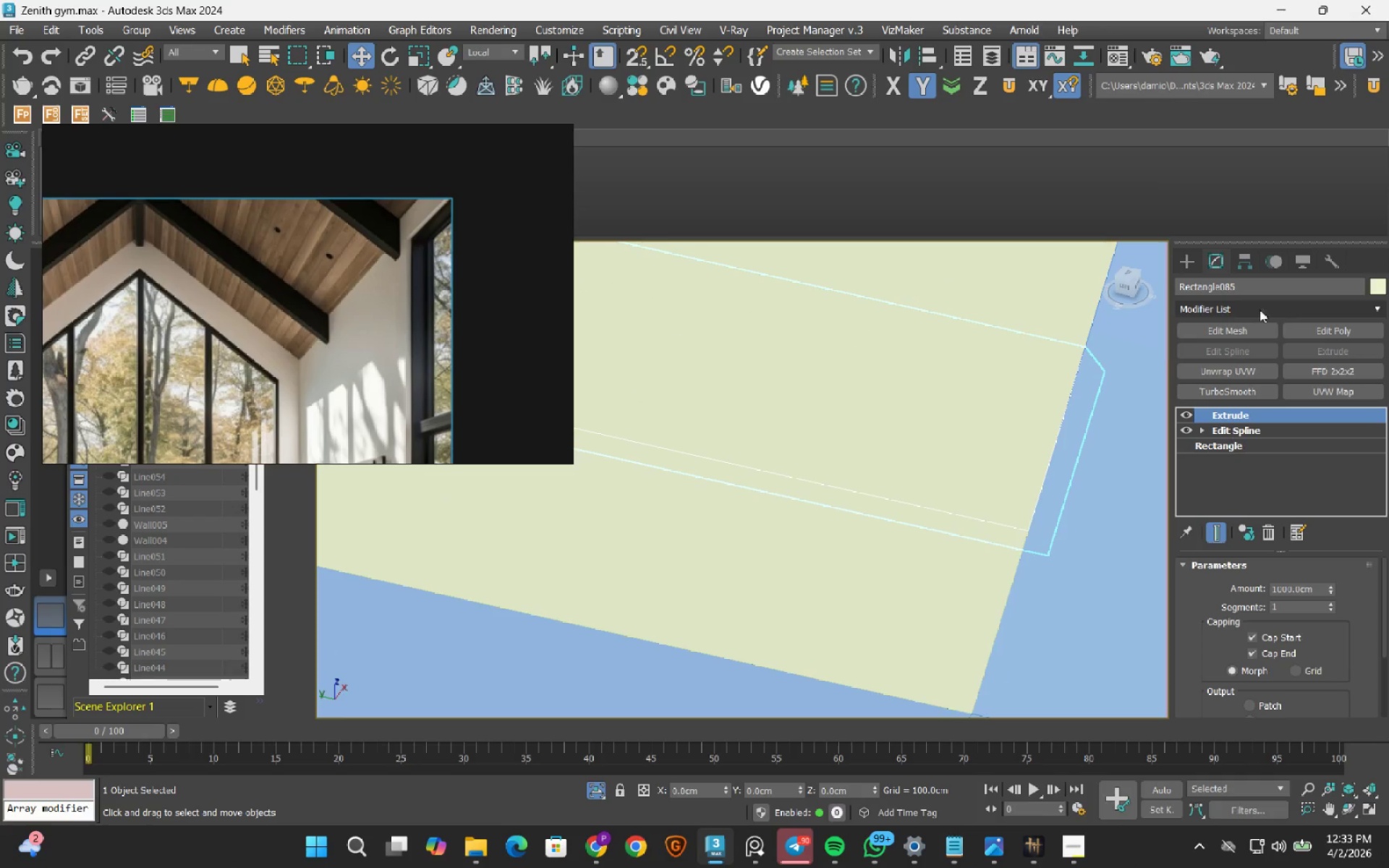 
key(Control+Z)
 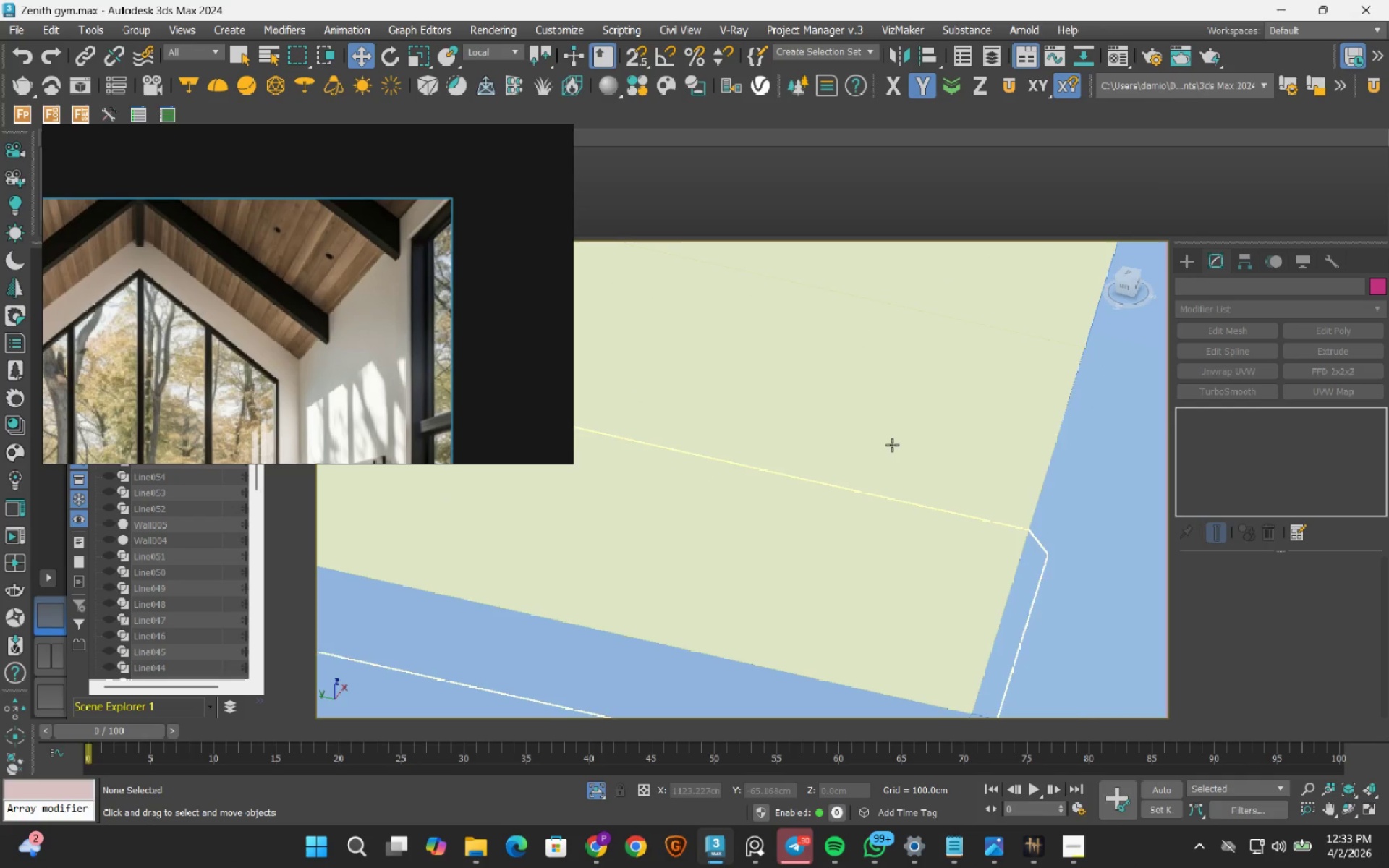 
left_click([916, 417])
 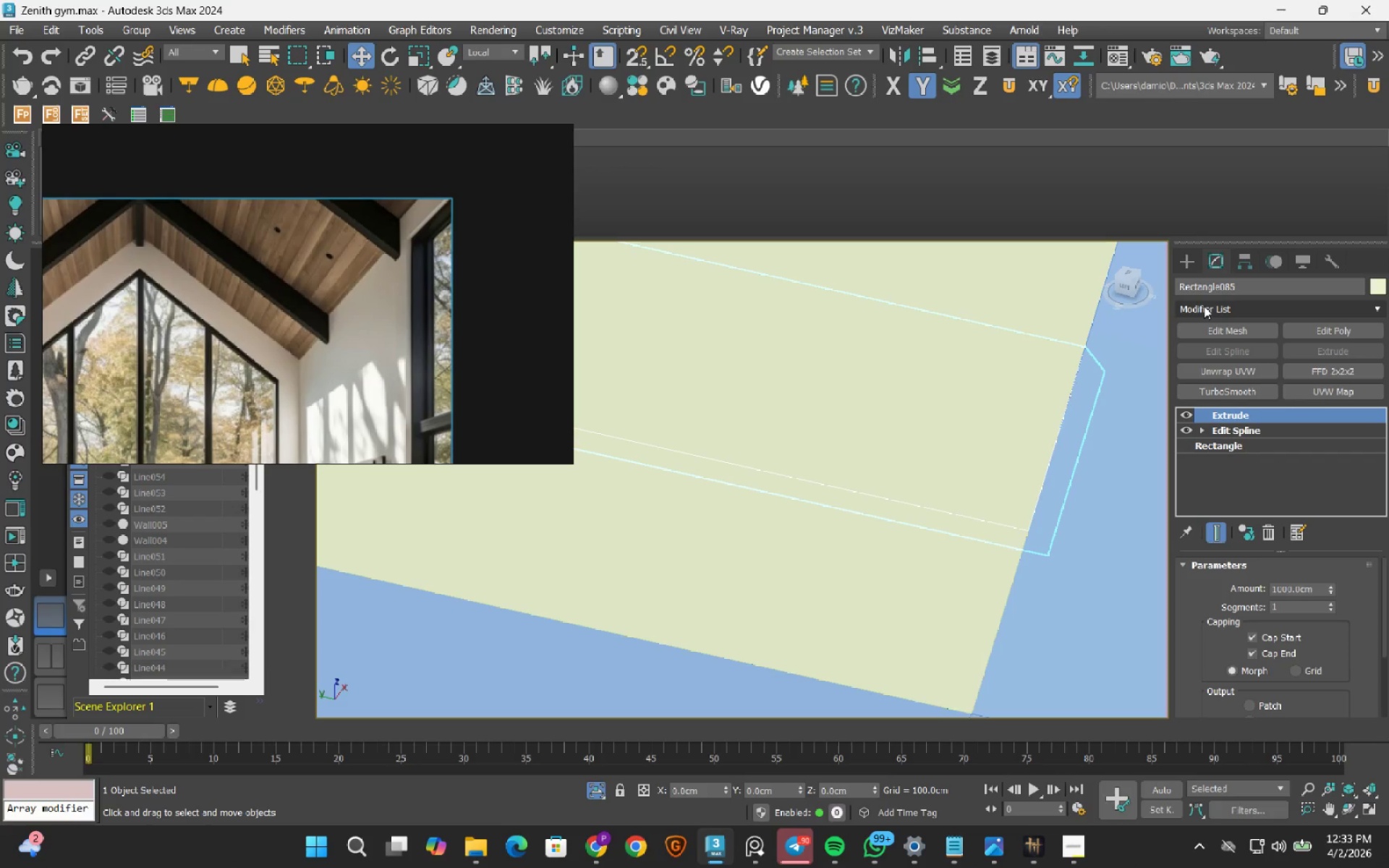 
left_click([1218, 314])
 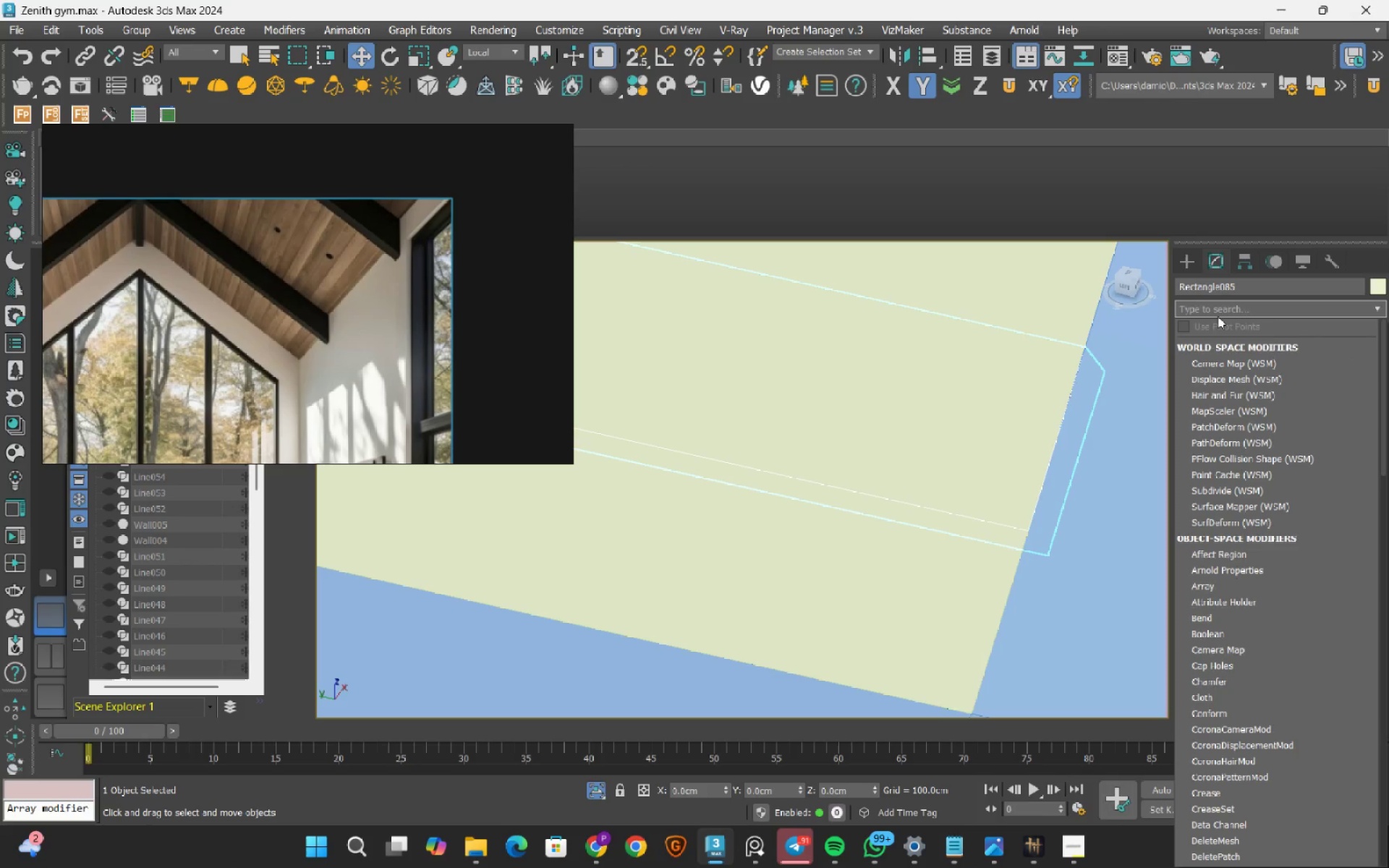 
type(cham)
 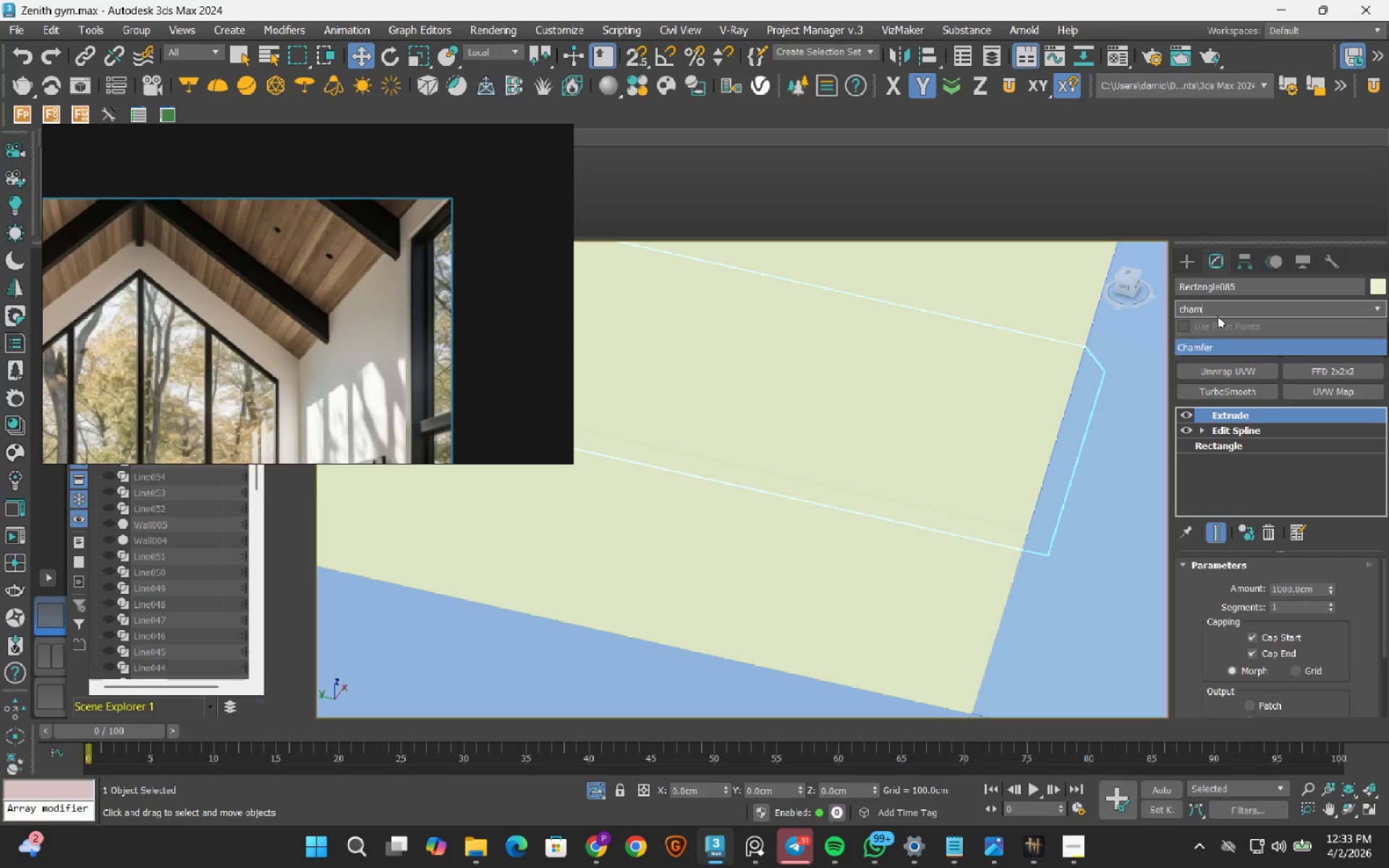 
key(Enter)
 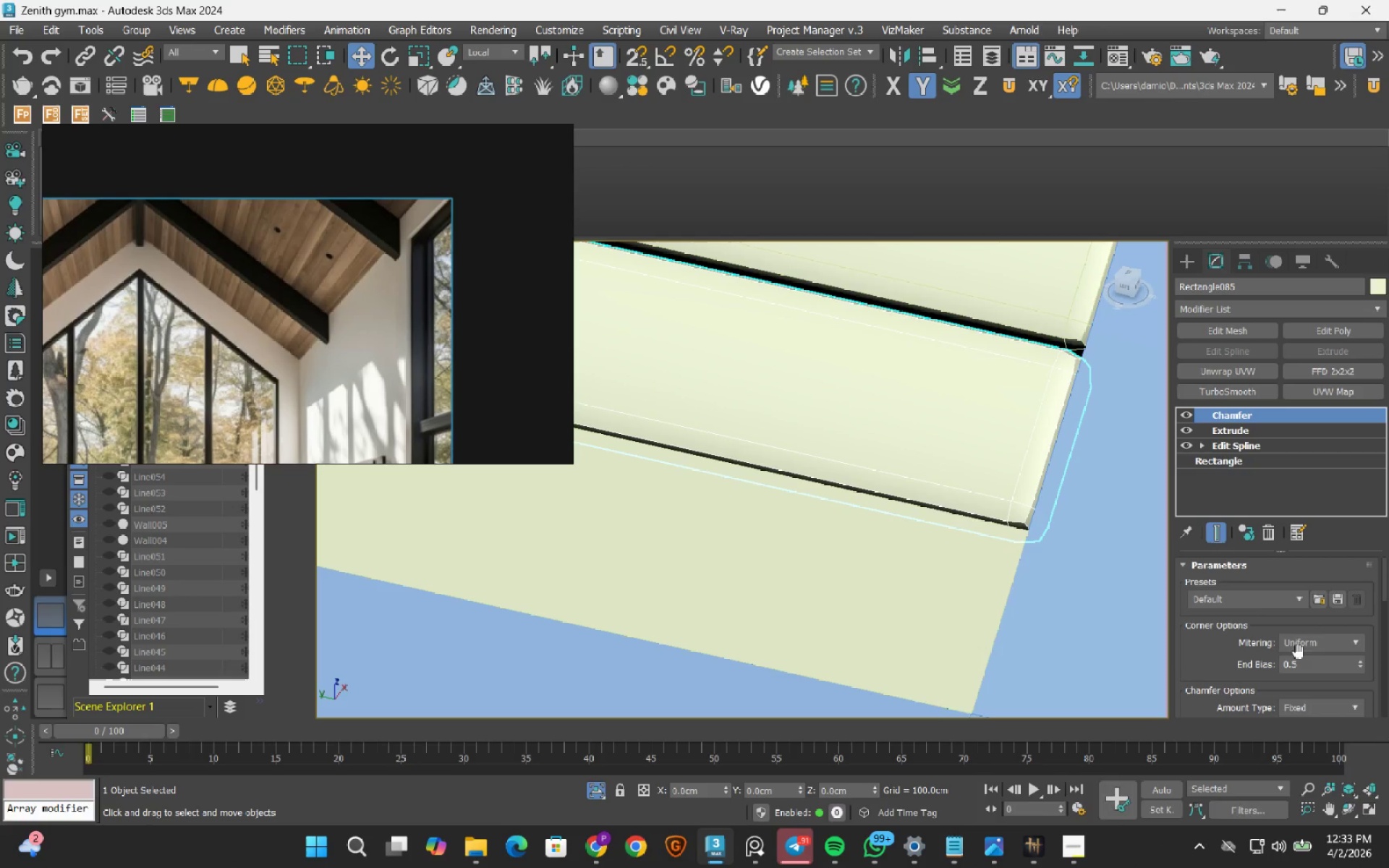 
double_click([1304, 641])
 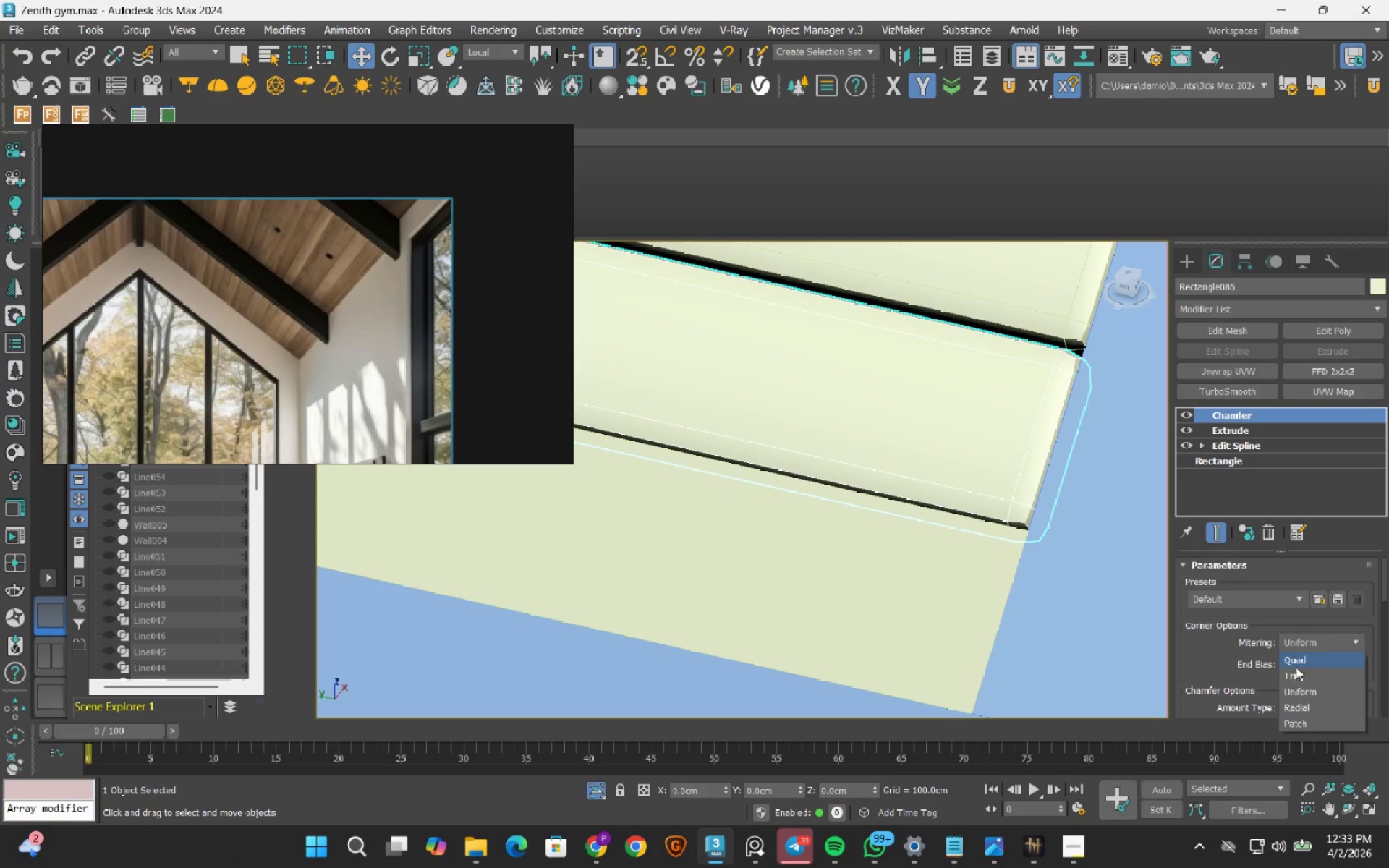 
left_click([1304, 655])
 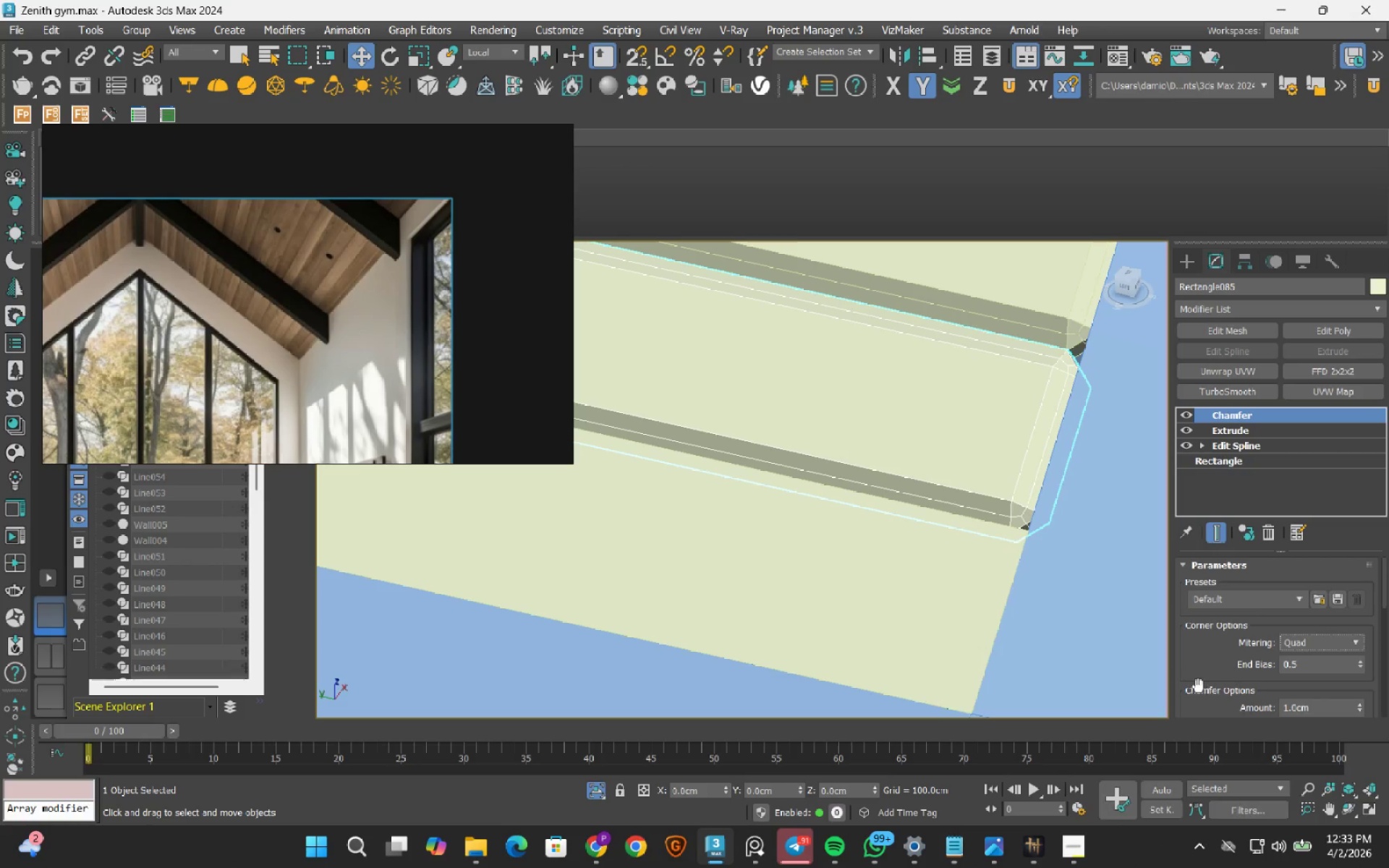 
scroll: coordinate [1198, 686], scroll_direction: down, amount: 2.0
 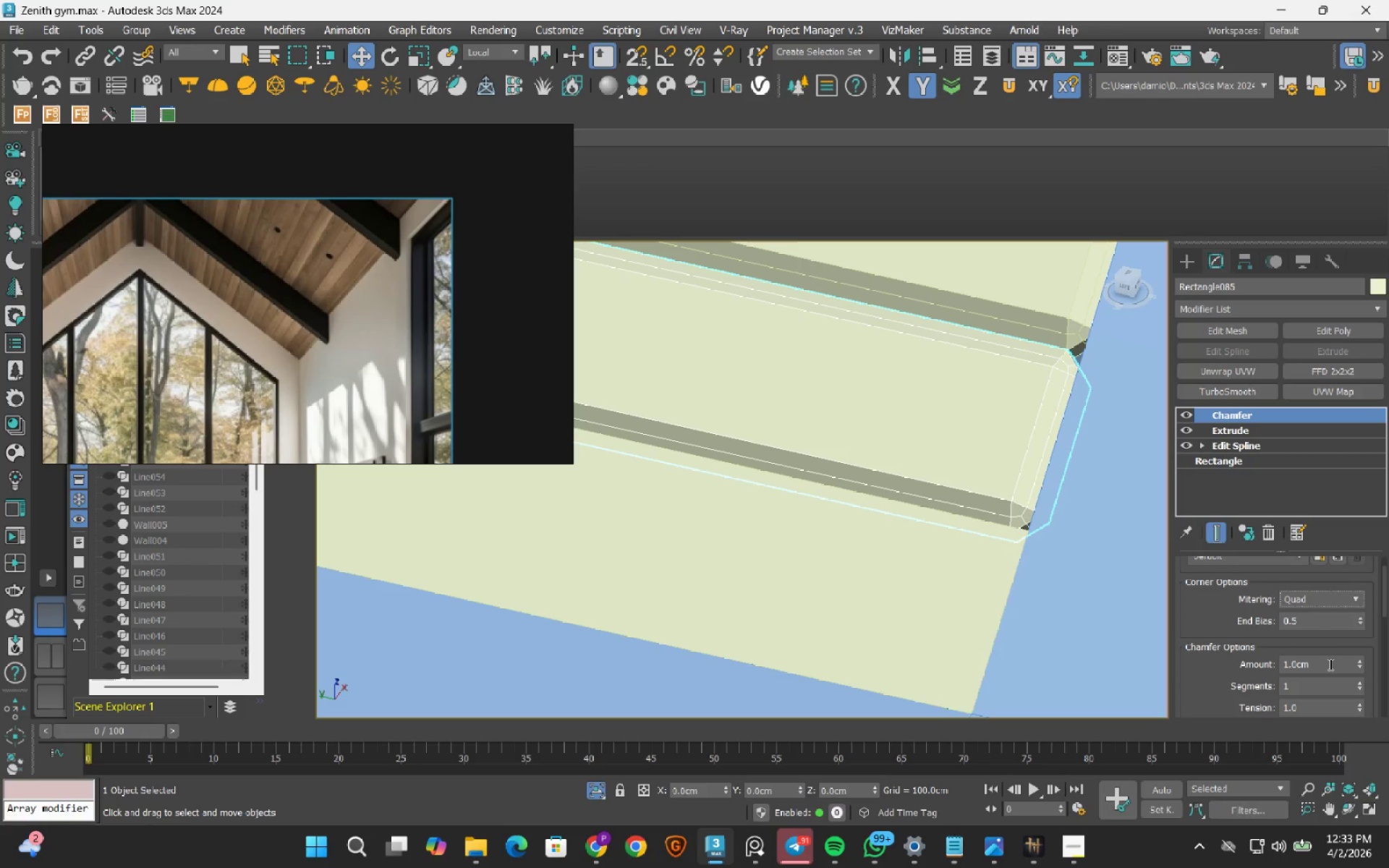 
double_click([1325, 664])
 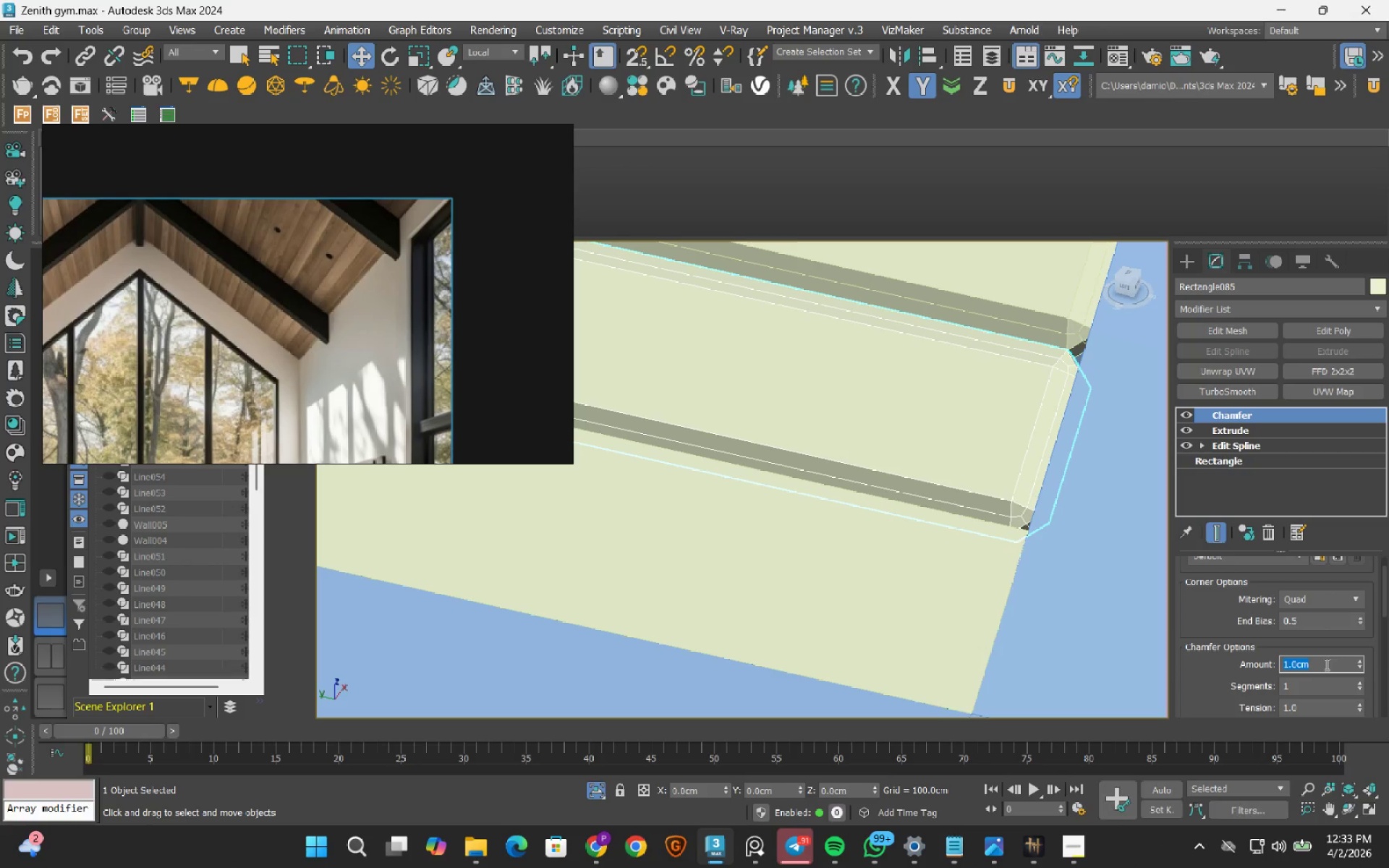 
key(NumpadDecimal)
 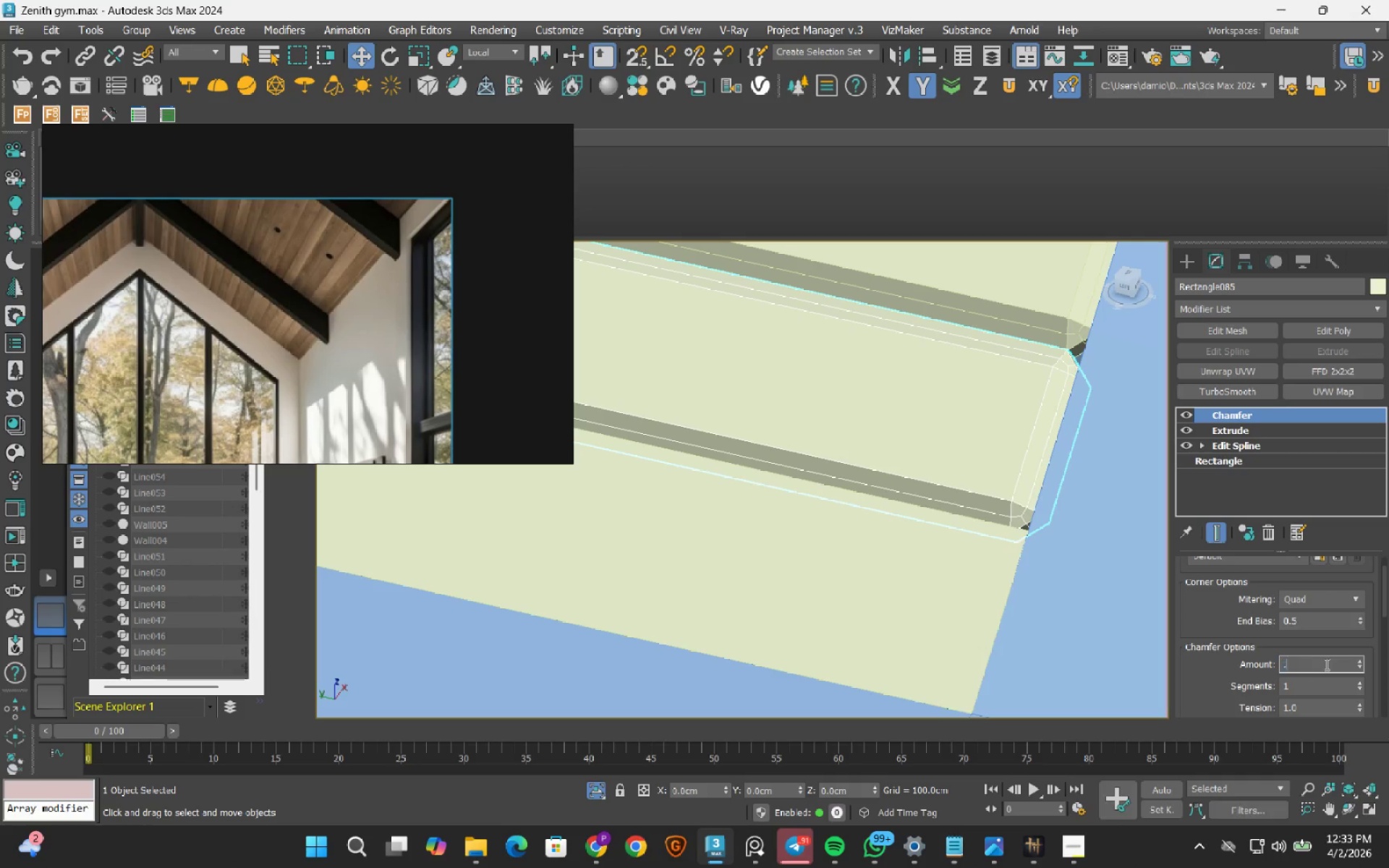 
key(Numpad5)
 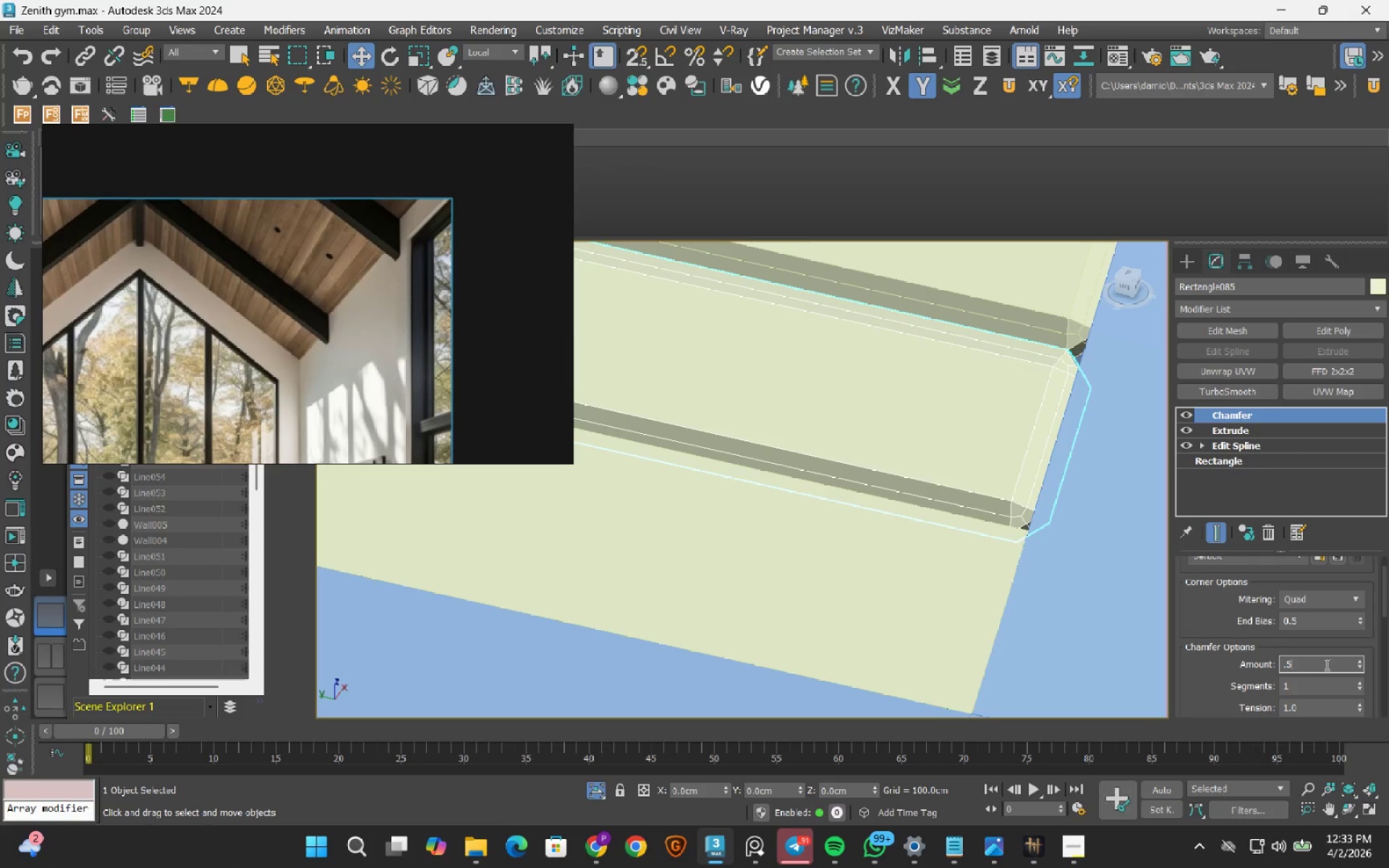 
key(NumpadEnter)
 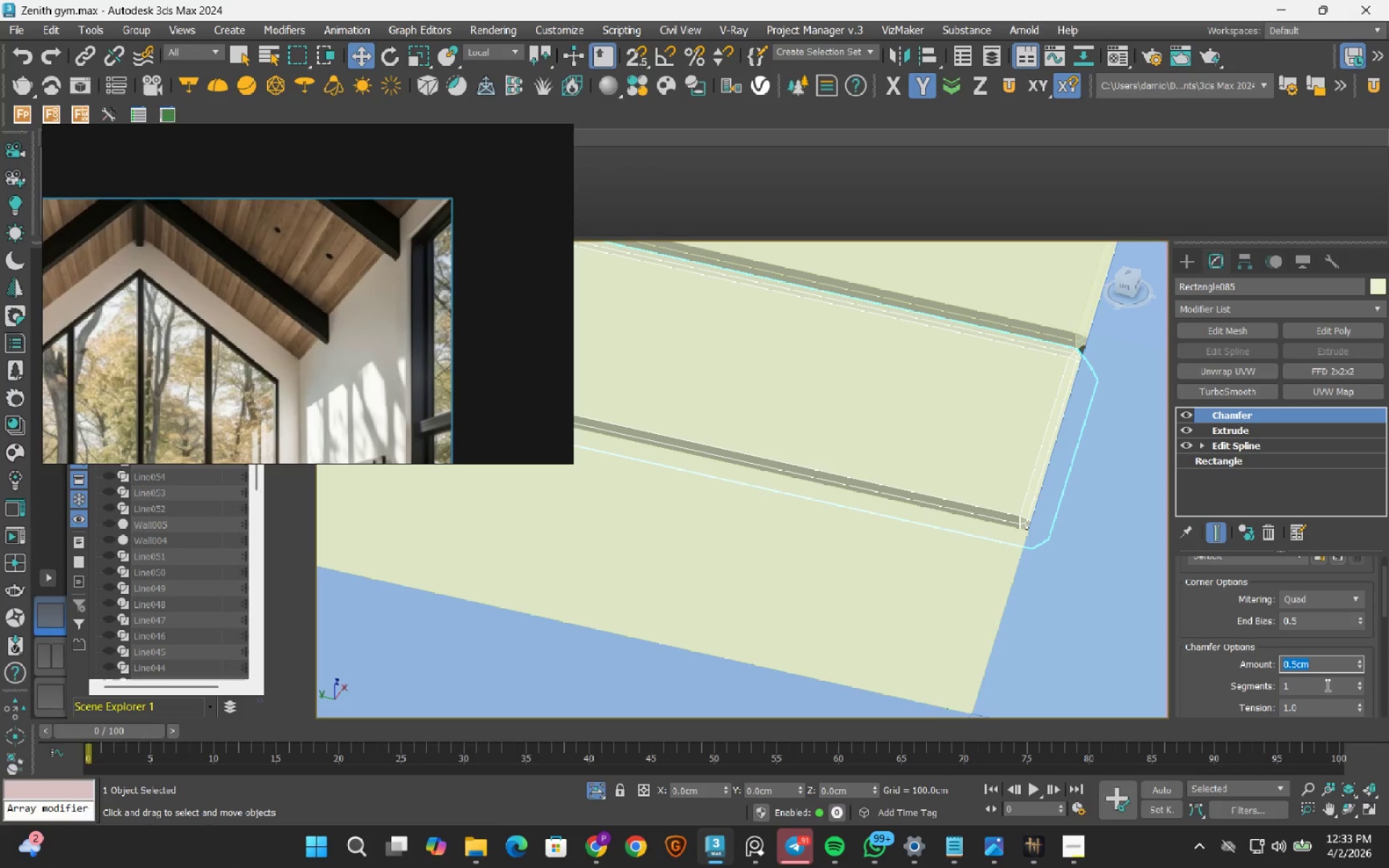 
double_click([1326, 685])
 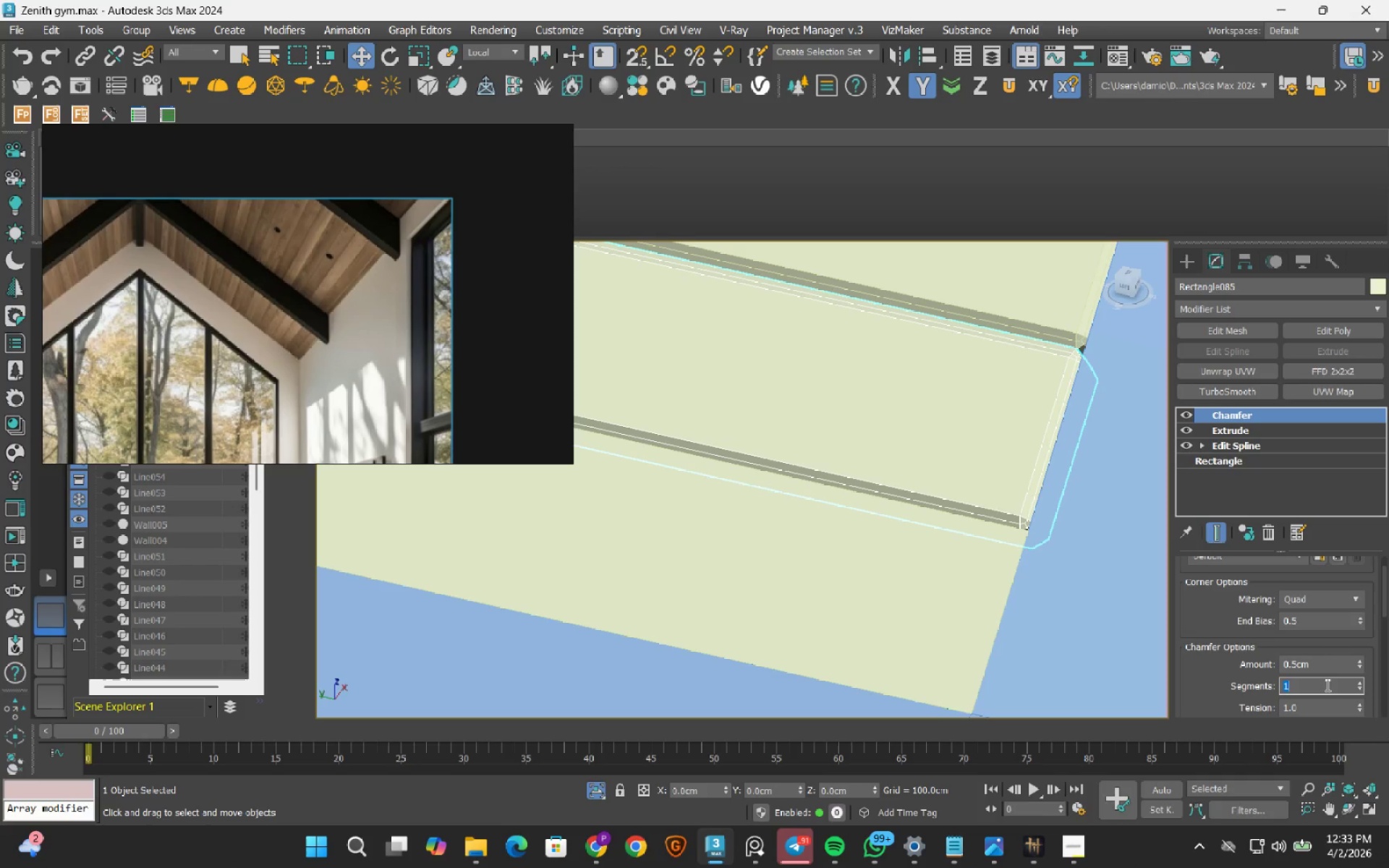 
key(Numpad2)
 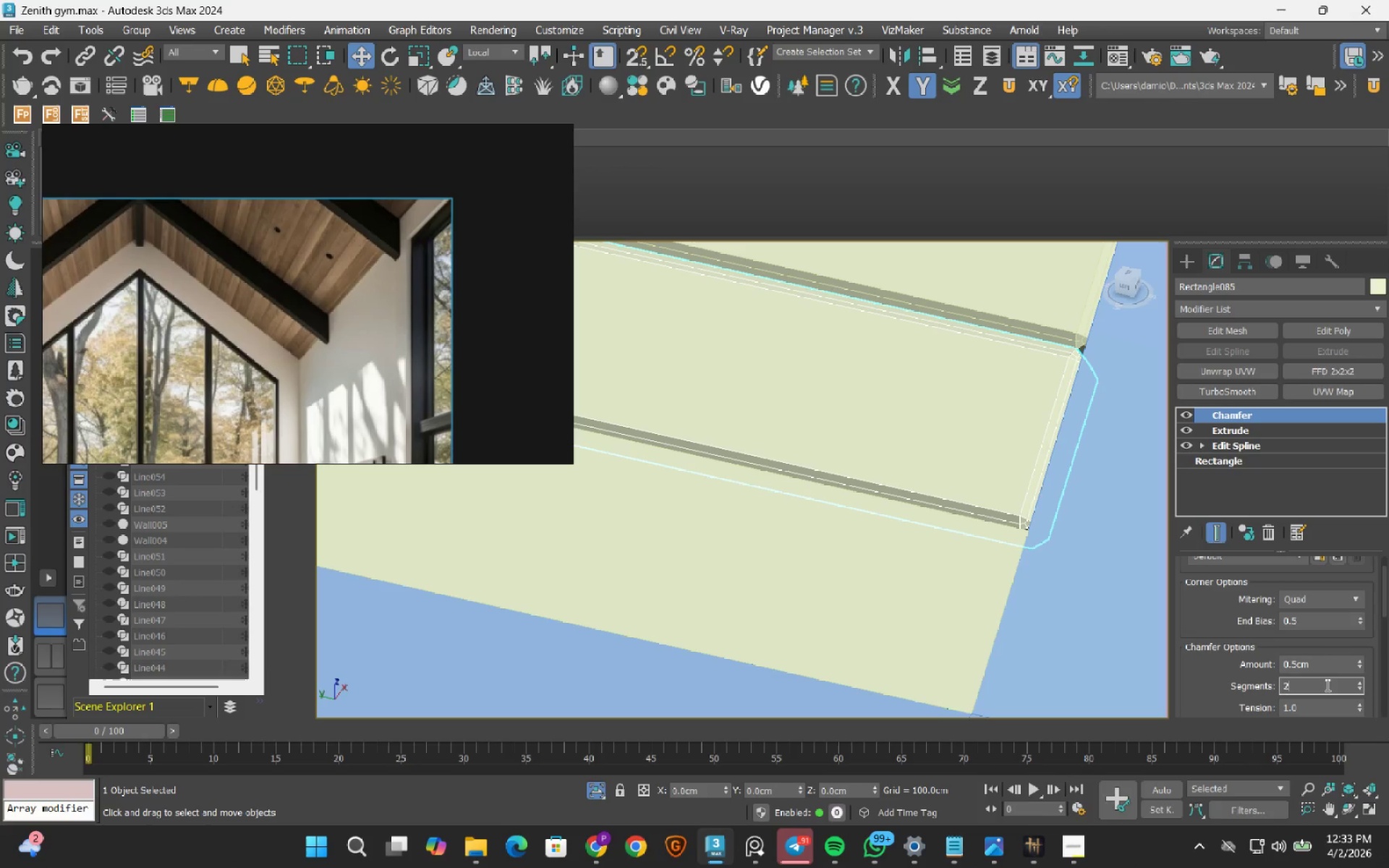 
key(NumpadEnter)
 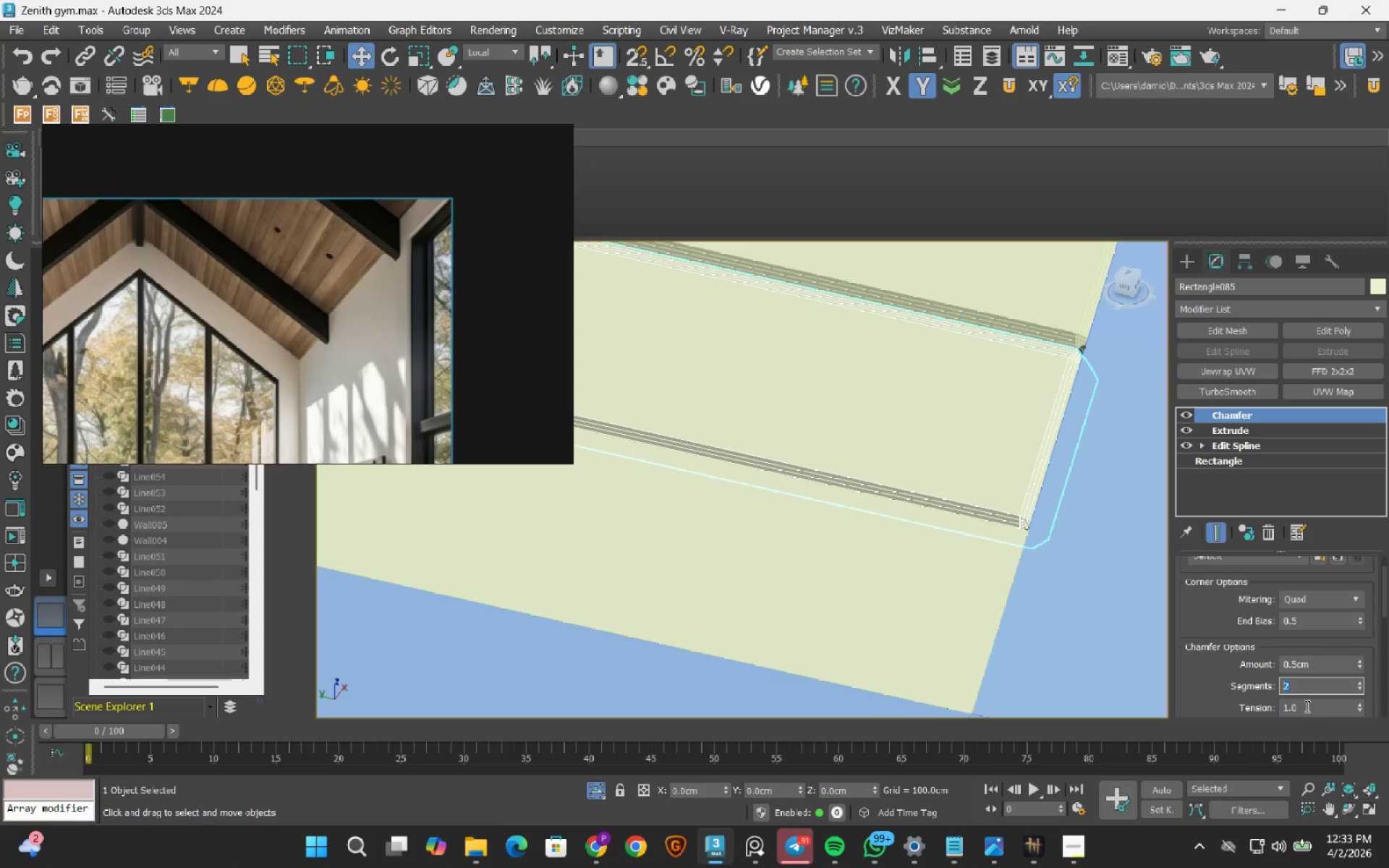 
double_click([1306, 706])
 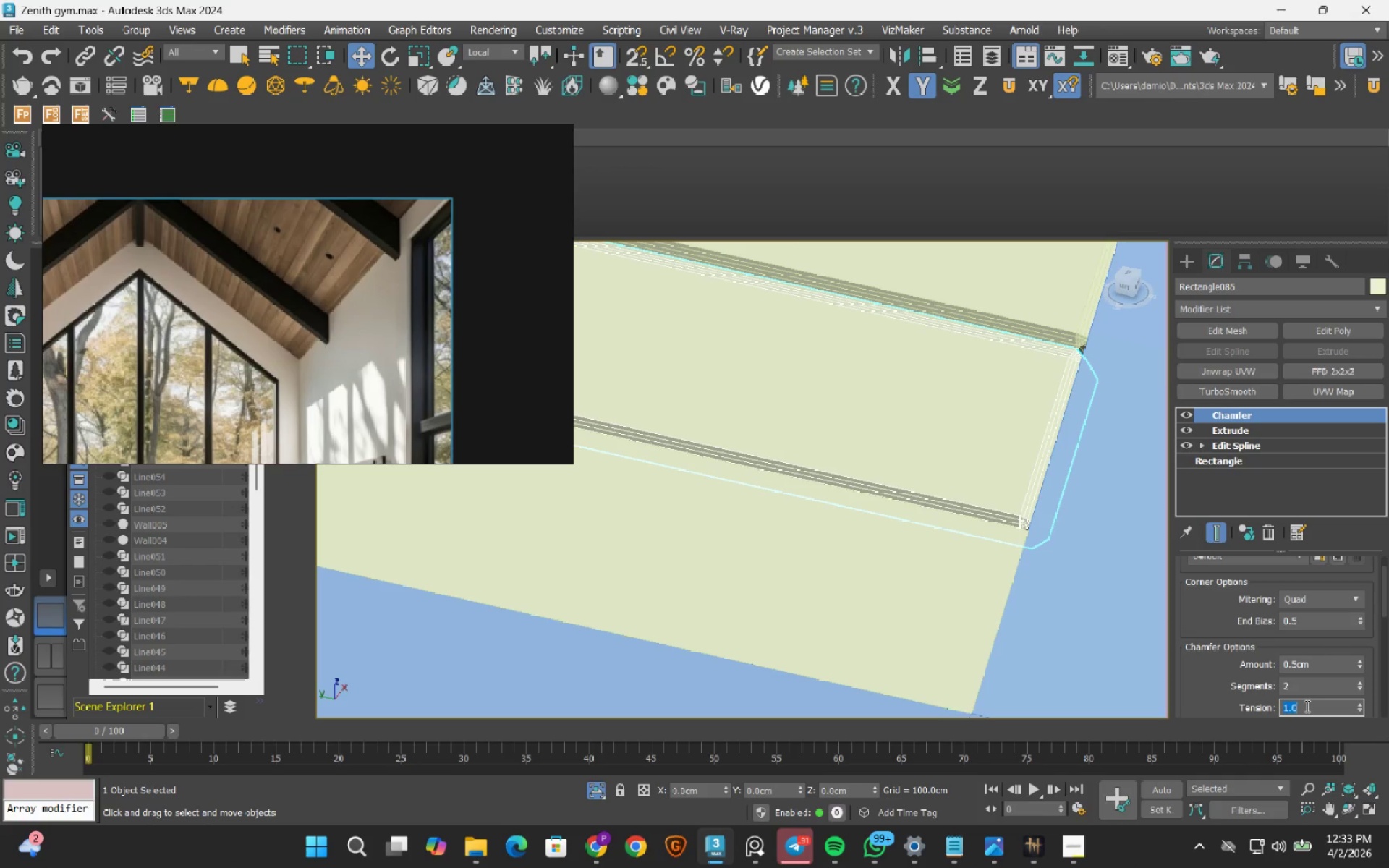 
key(NumpadDecimal)
 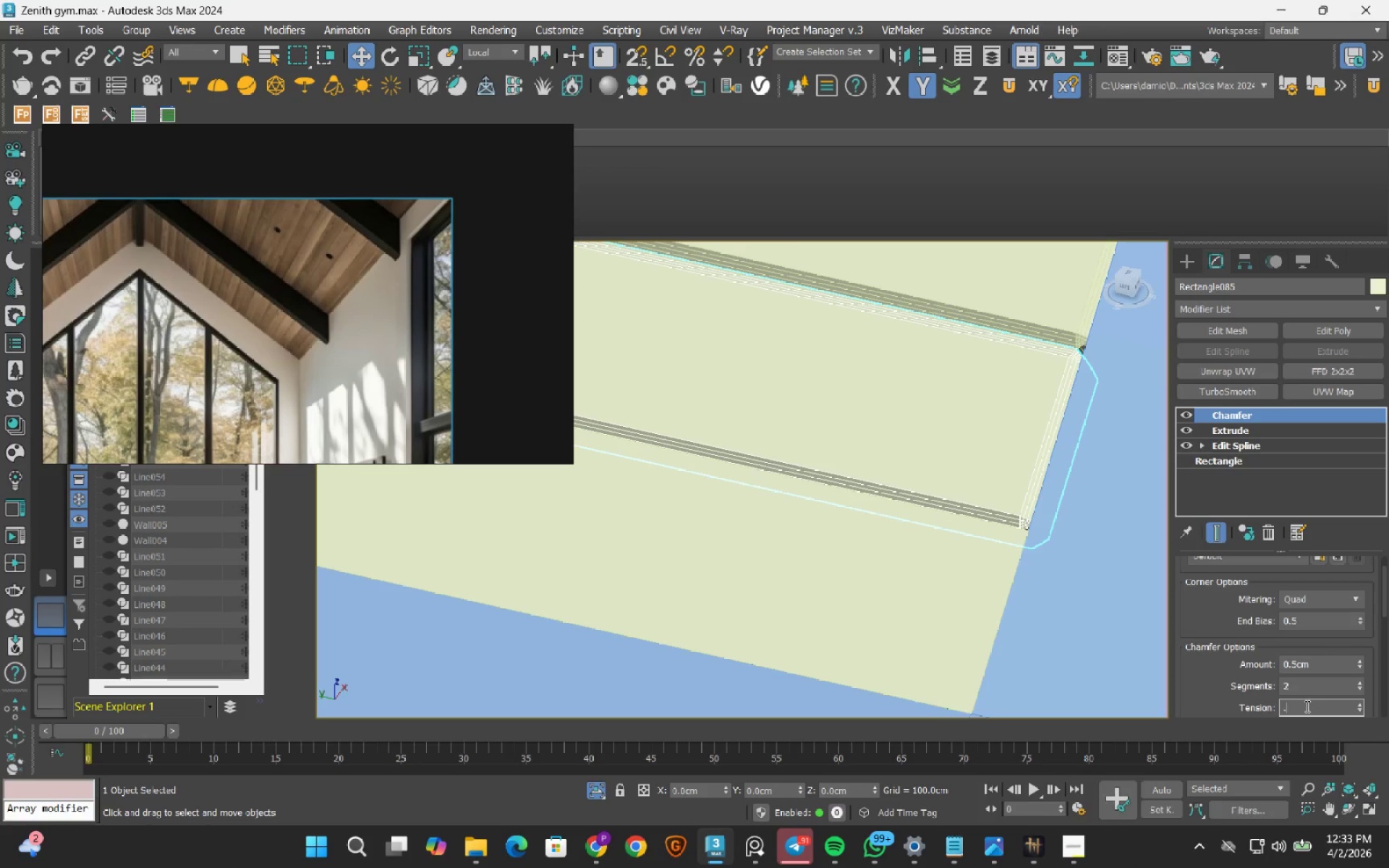 
key(Numpad5)
 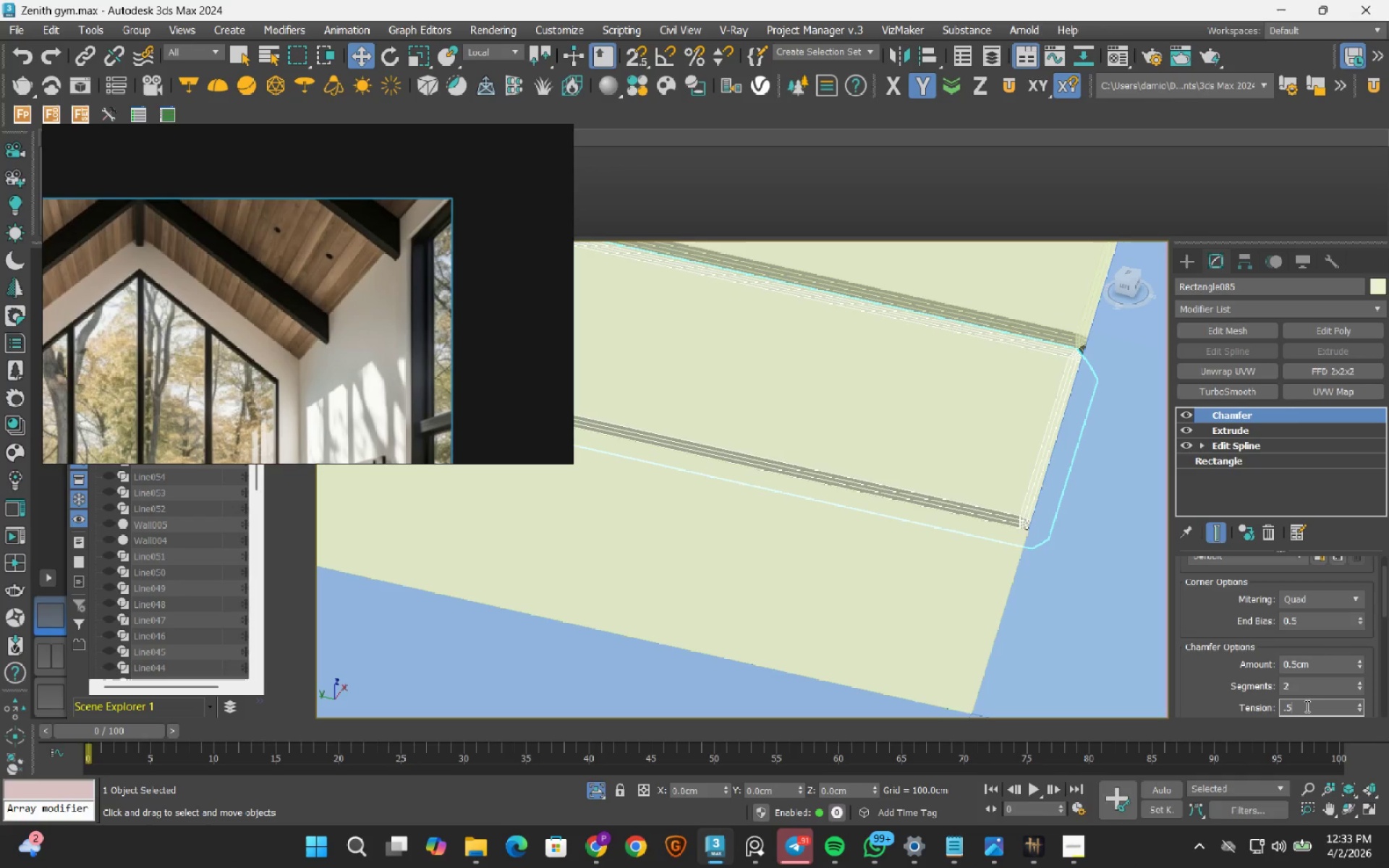 
key(NumpadEnter)
 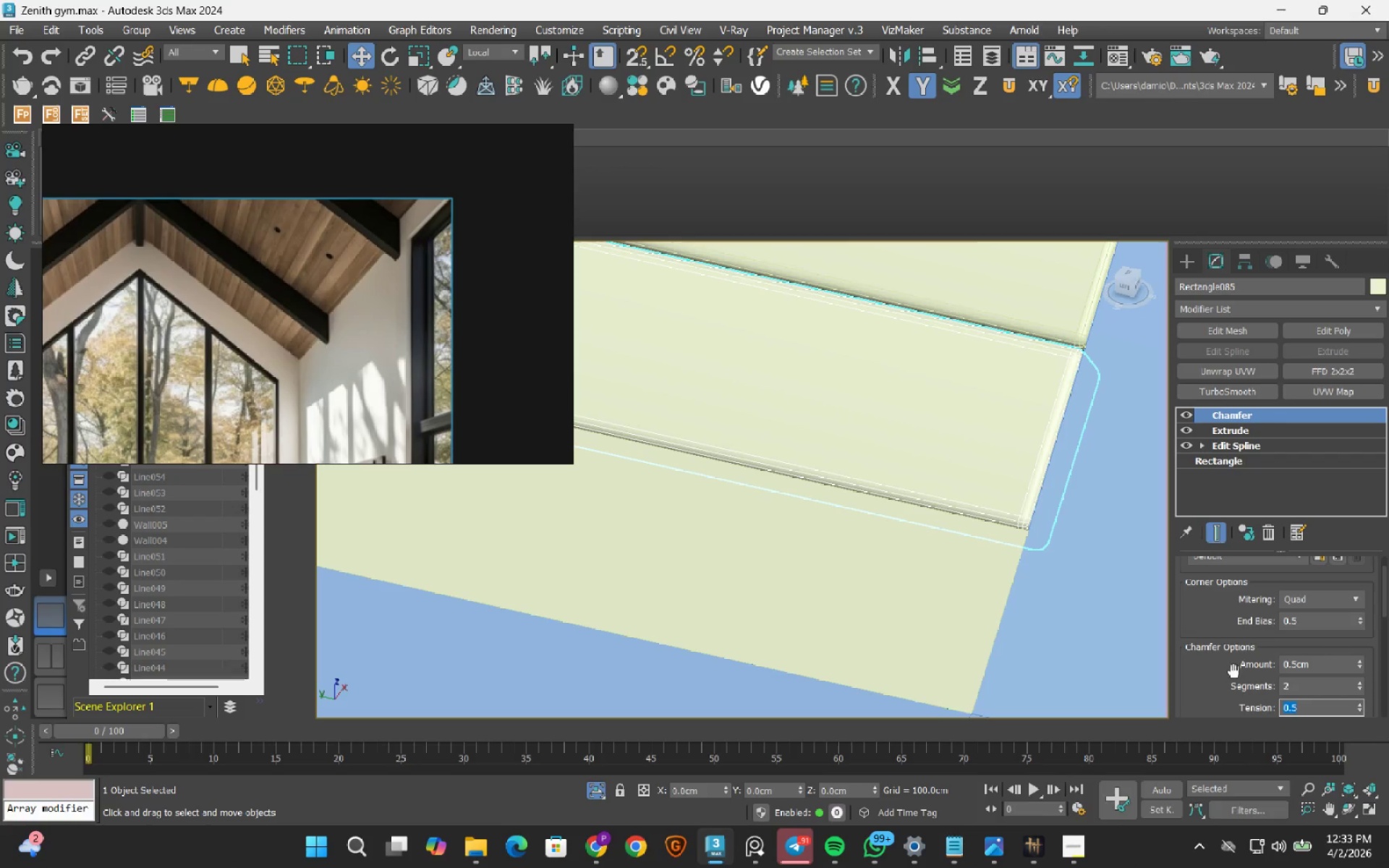 
scroll: coordinate [1179, 644], scroll_direction: down, amount: 20.0
 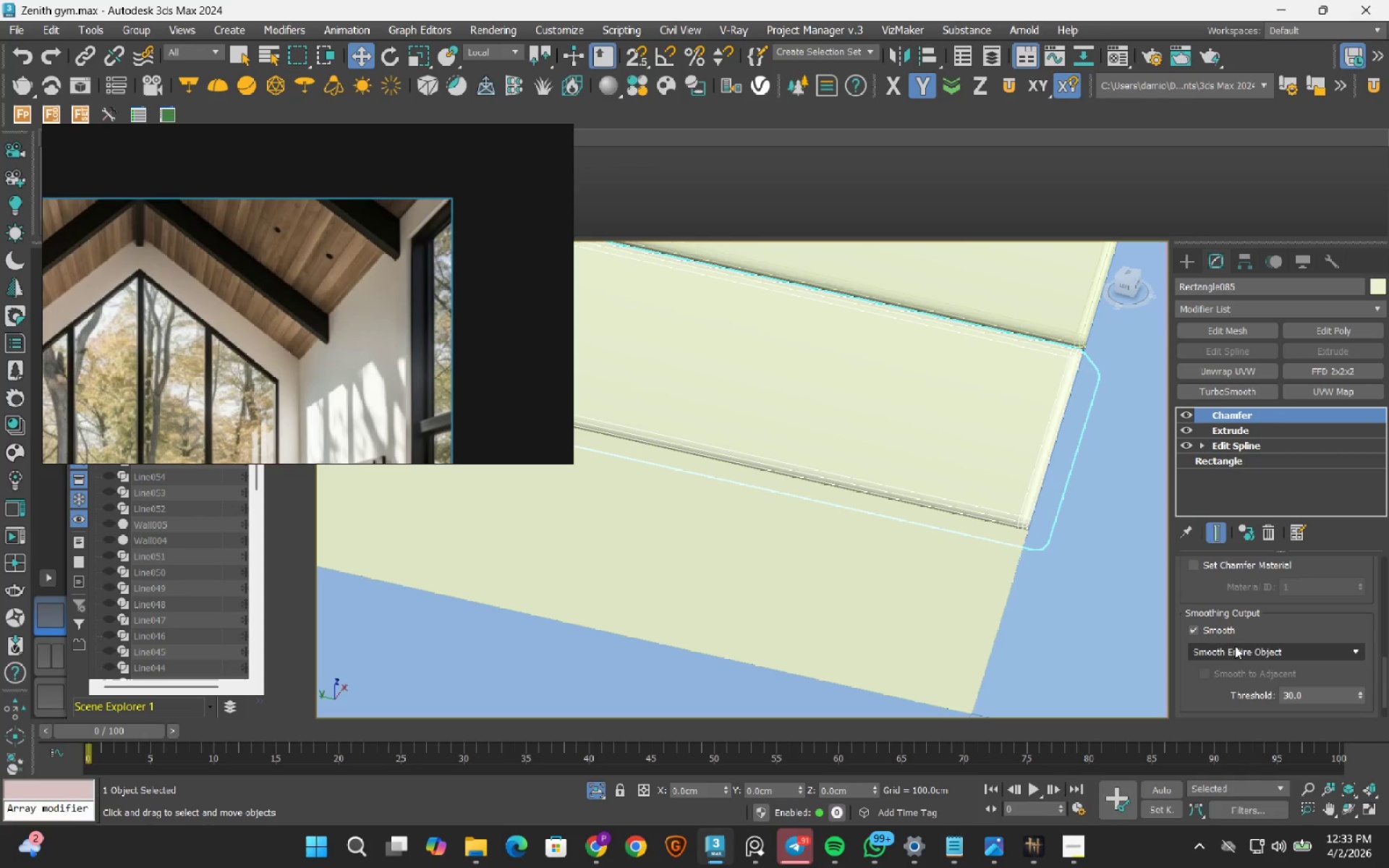 
left_click([1236, 646])
 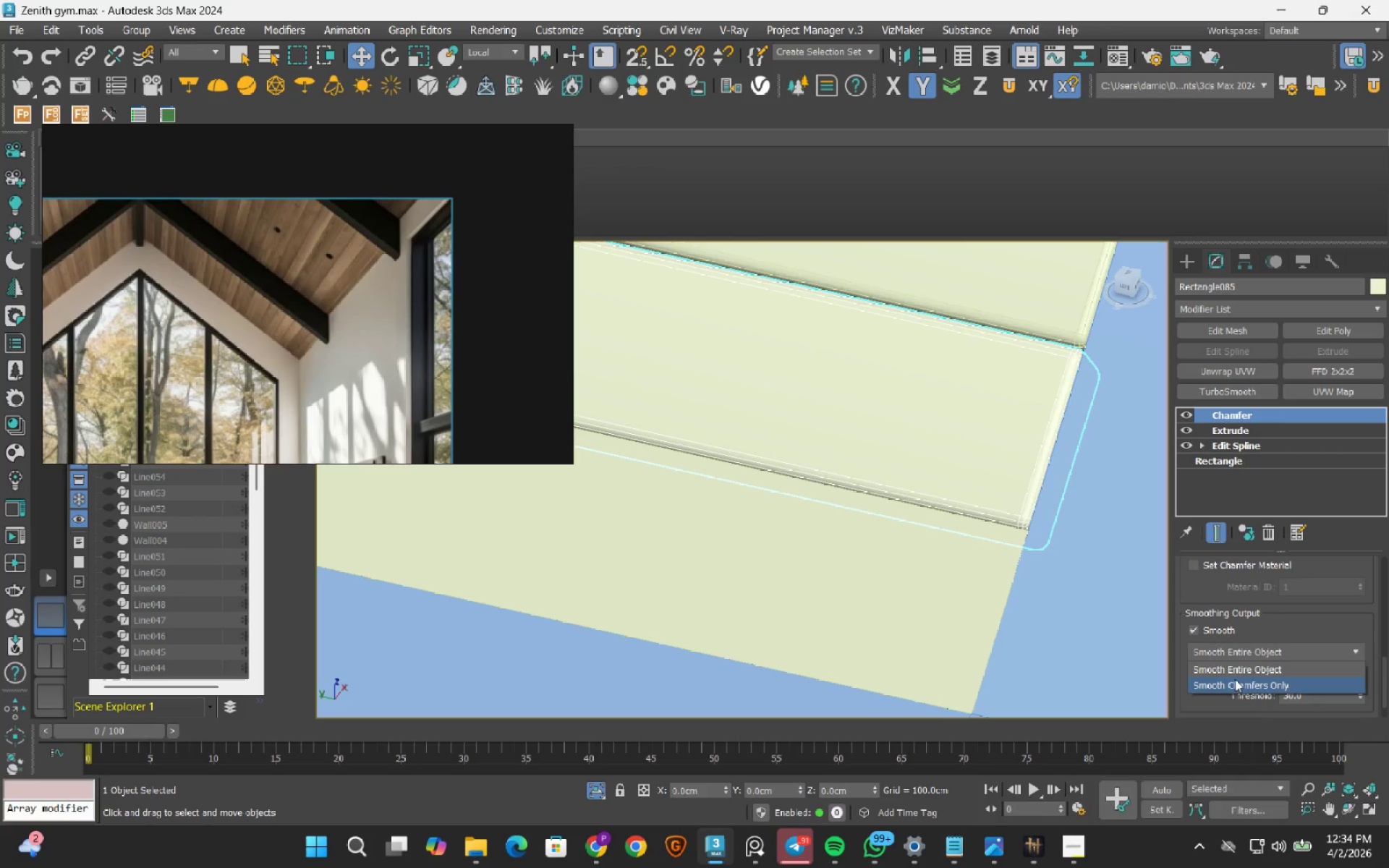 
left_click([1233, 684])
 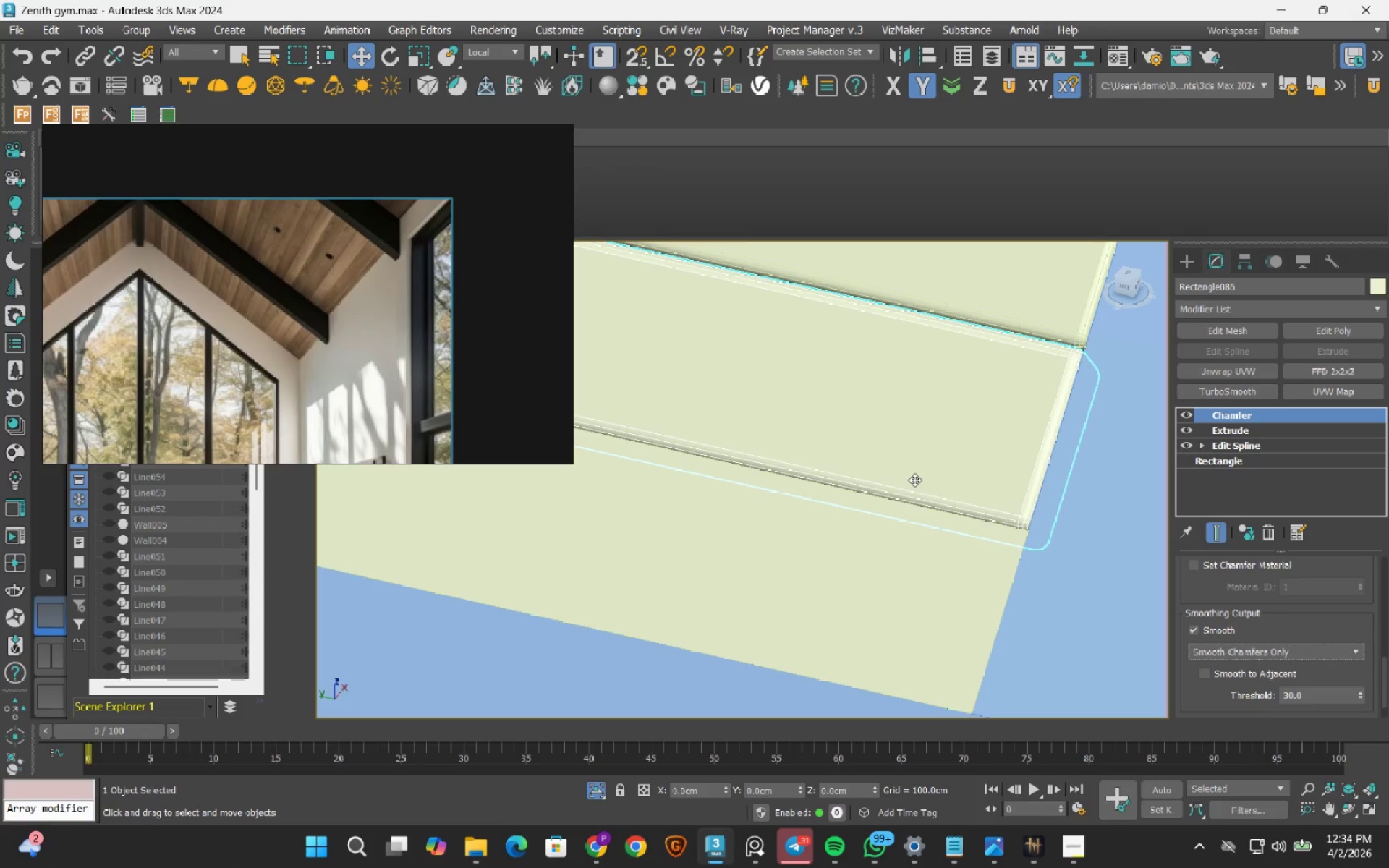 
scroll: coordinate [911, 477], scroll_direction: down, amount: 13.0
 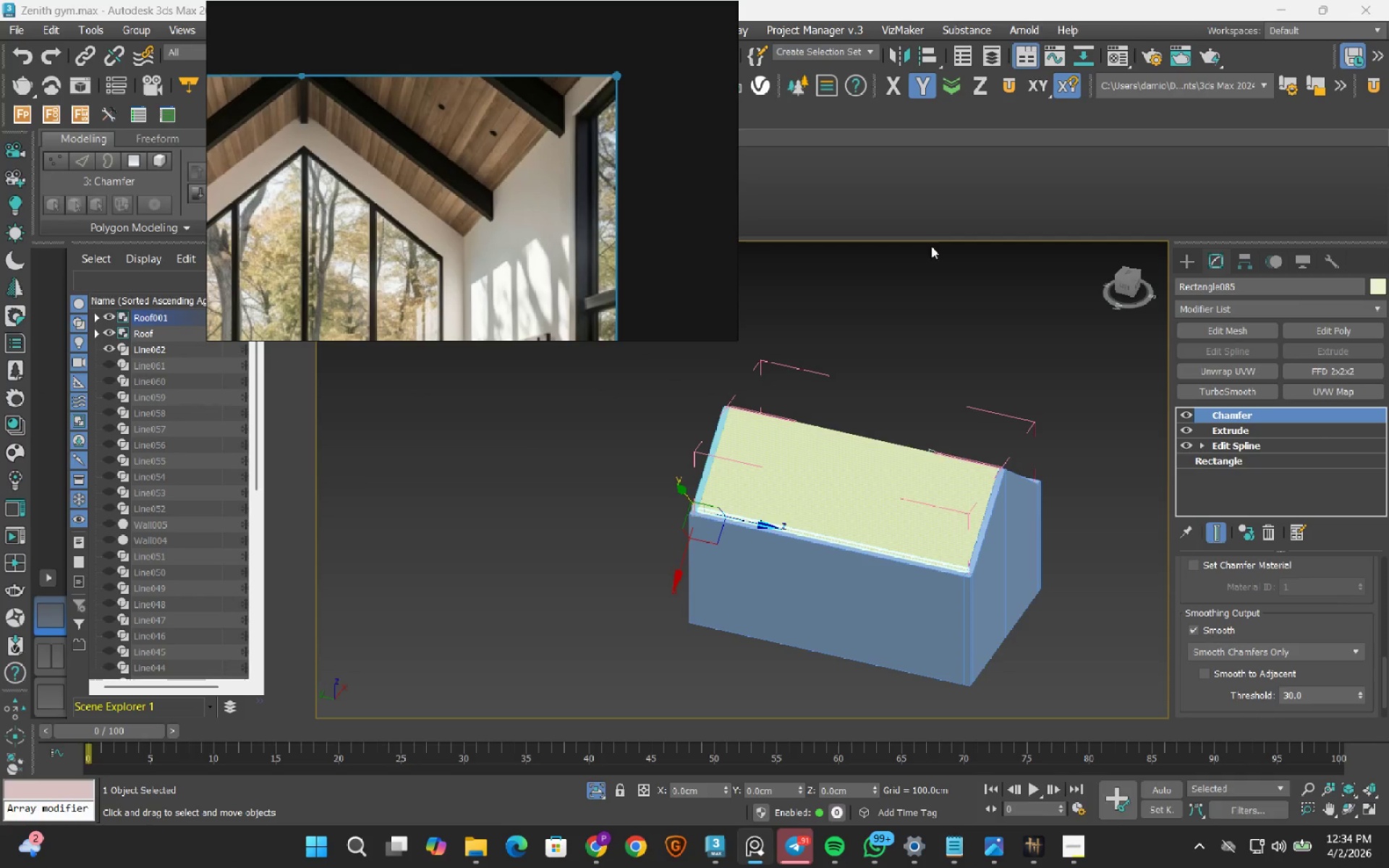 
left_click([52, 655])
 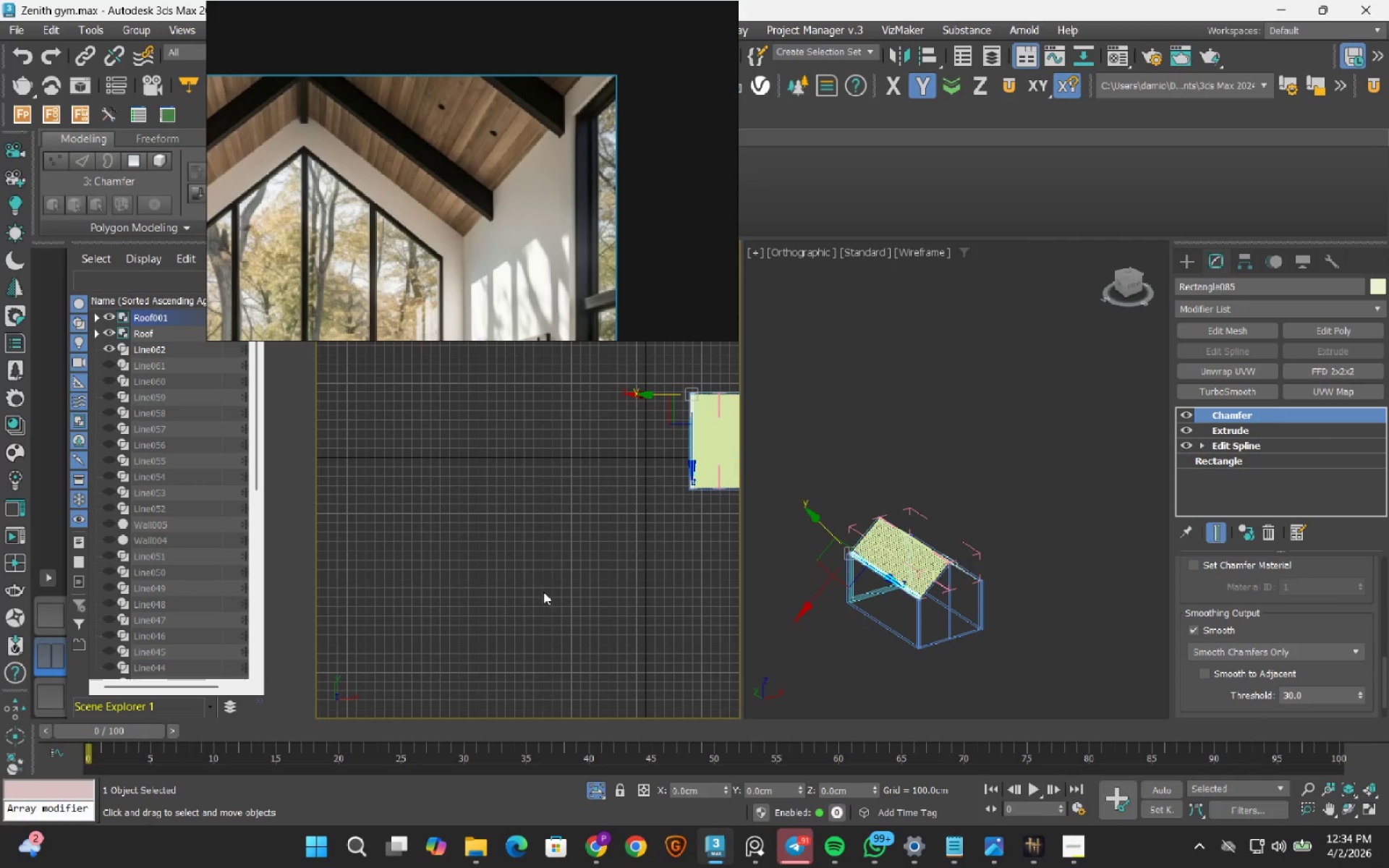 
scroll: coordinate [664, 549], scroll_direction: up, amount: 5.0
 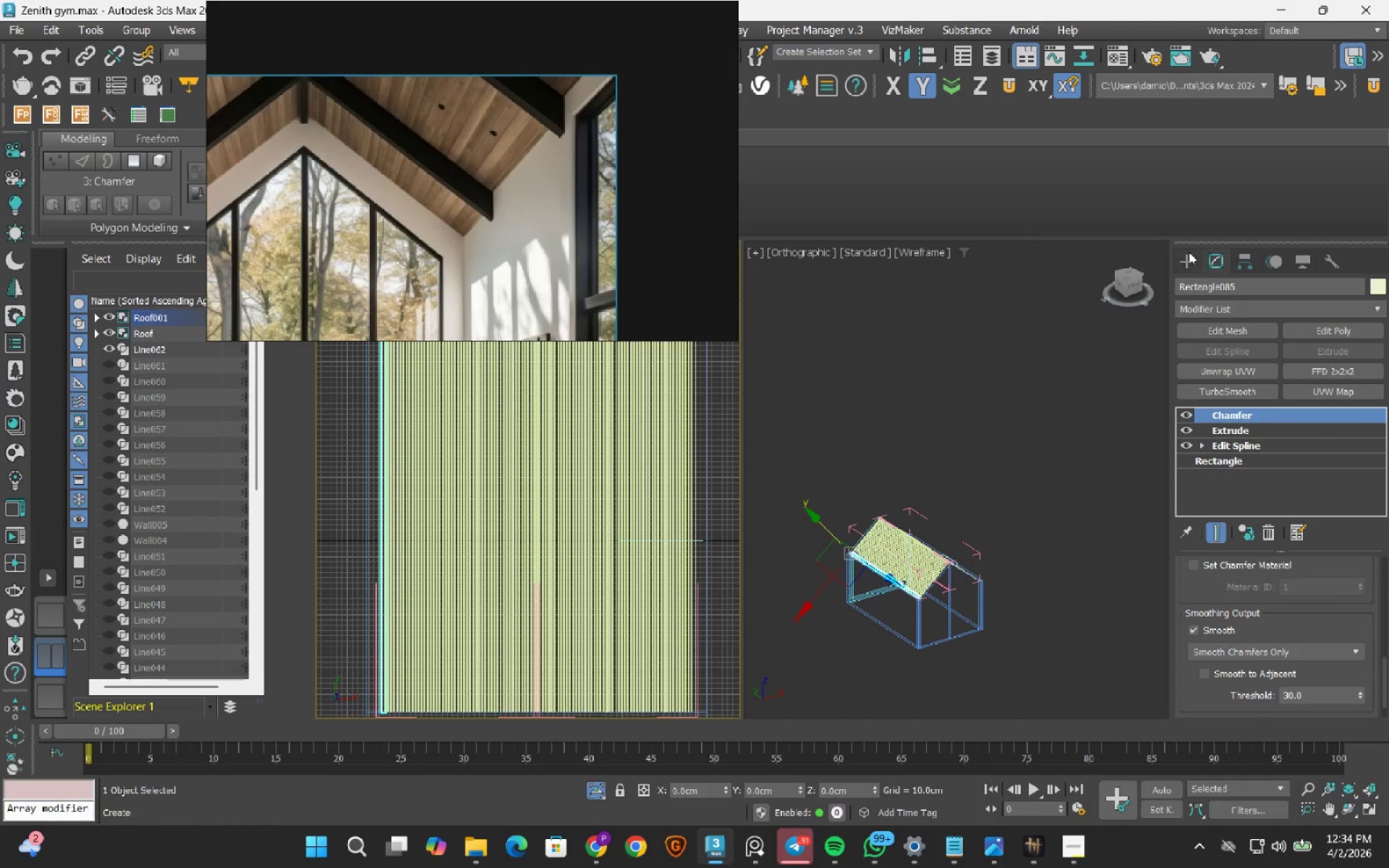 
left_click([1184, 266])
 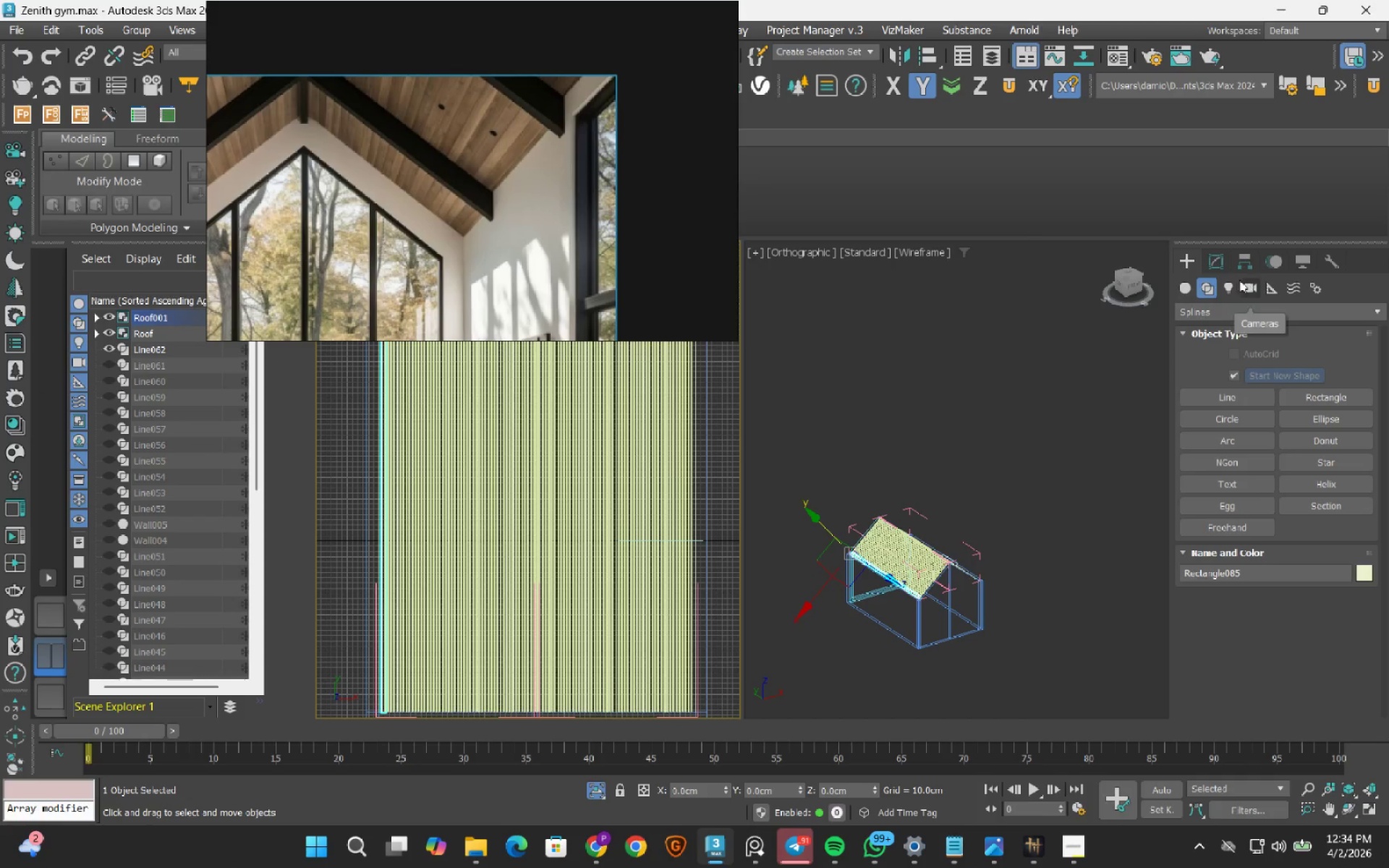 
left_click([1250, 282])
 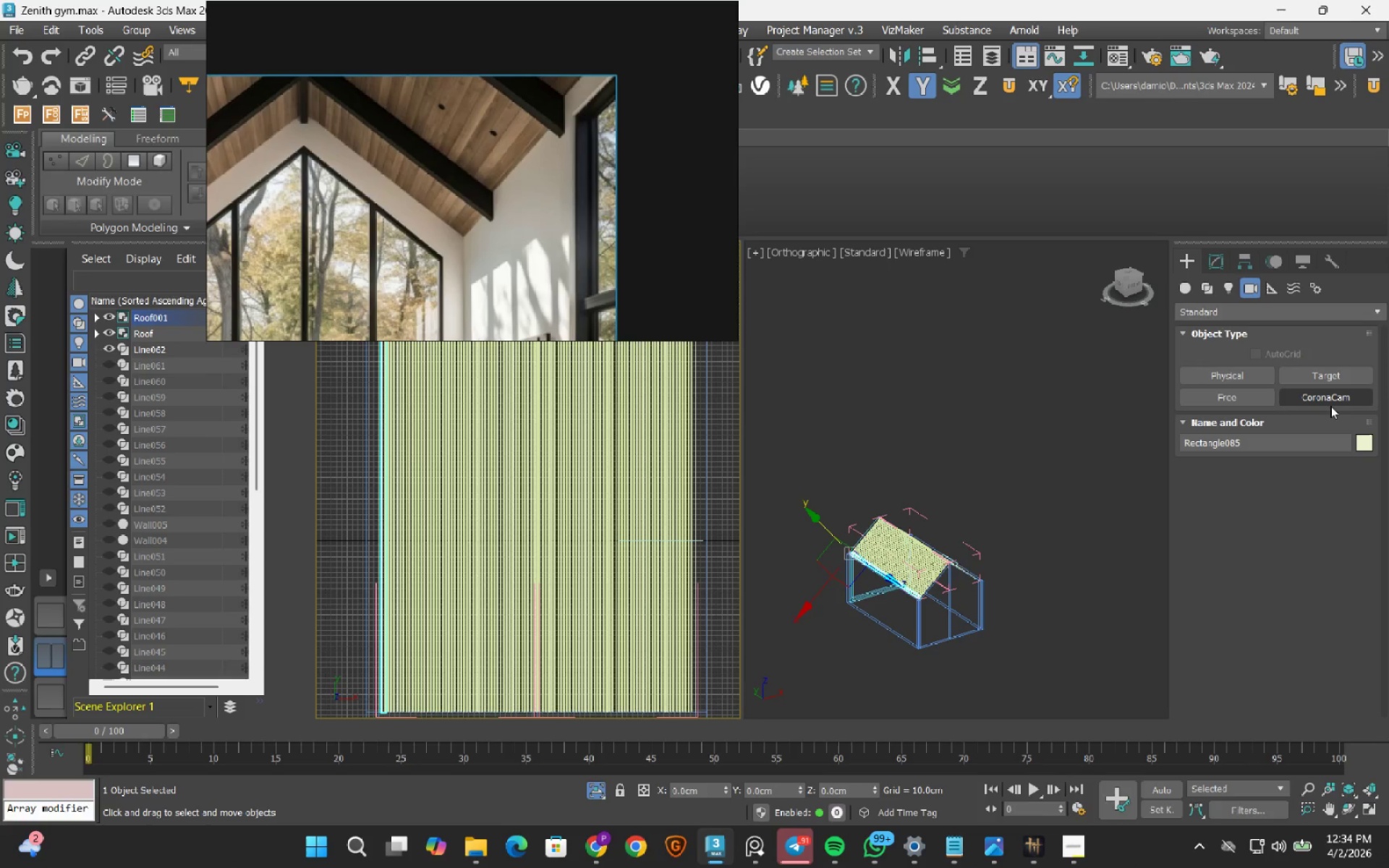 
left_click([1330, 406])
 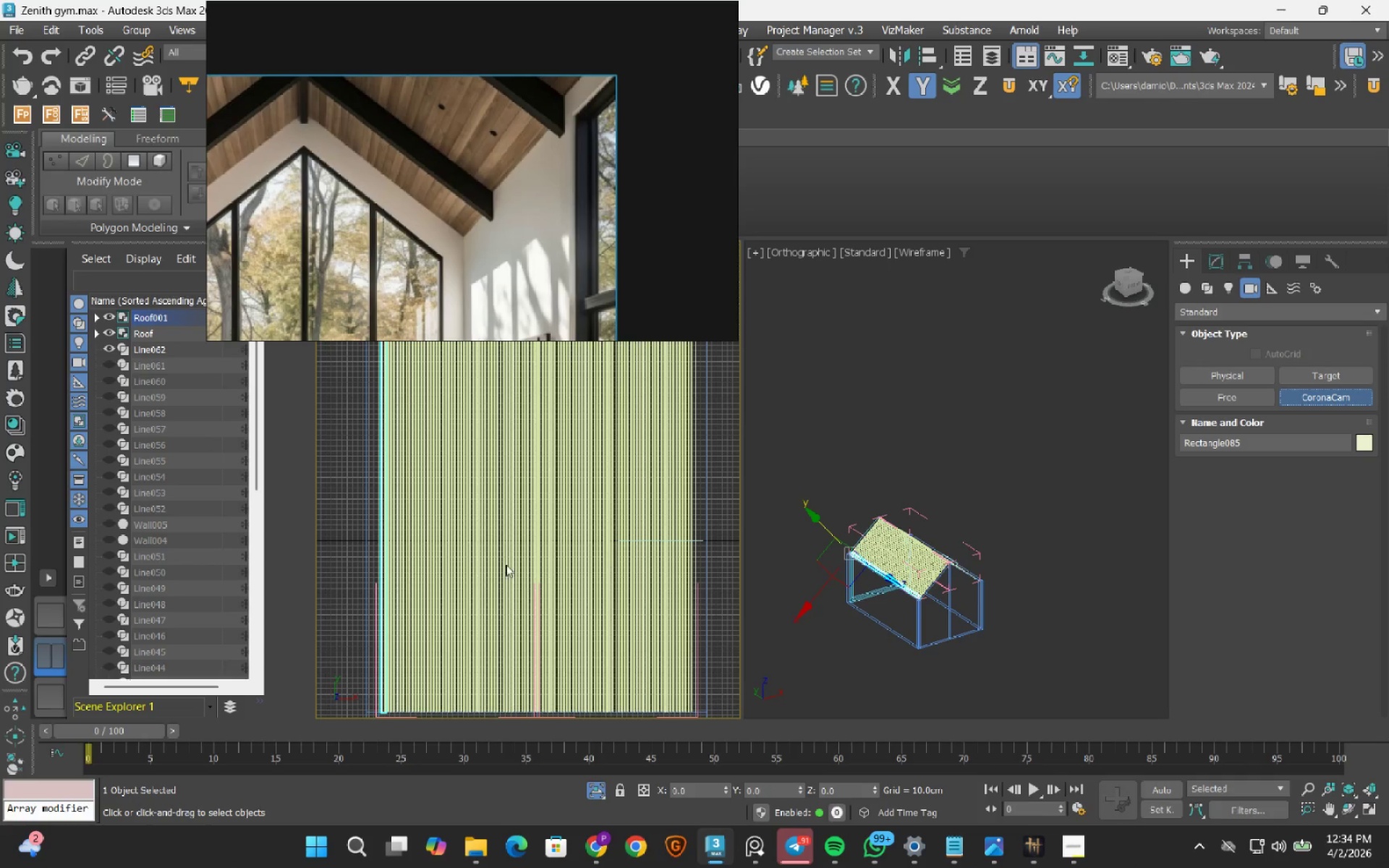 
scroll: coordinate [504, 564], scroll_direction: down, amount: 2.0
 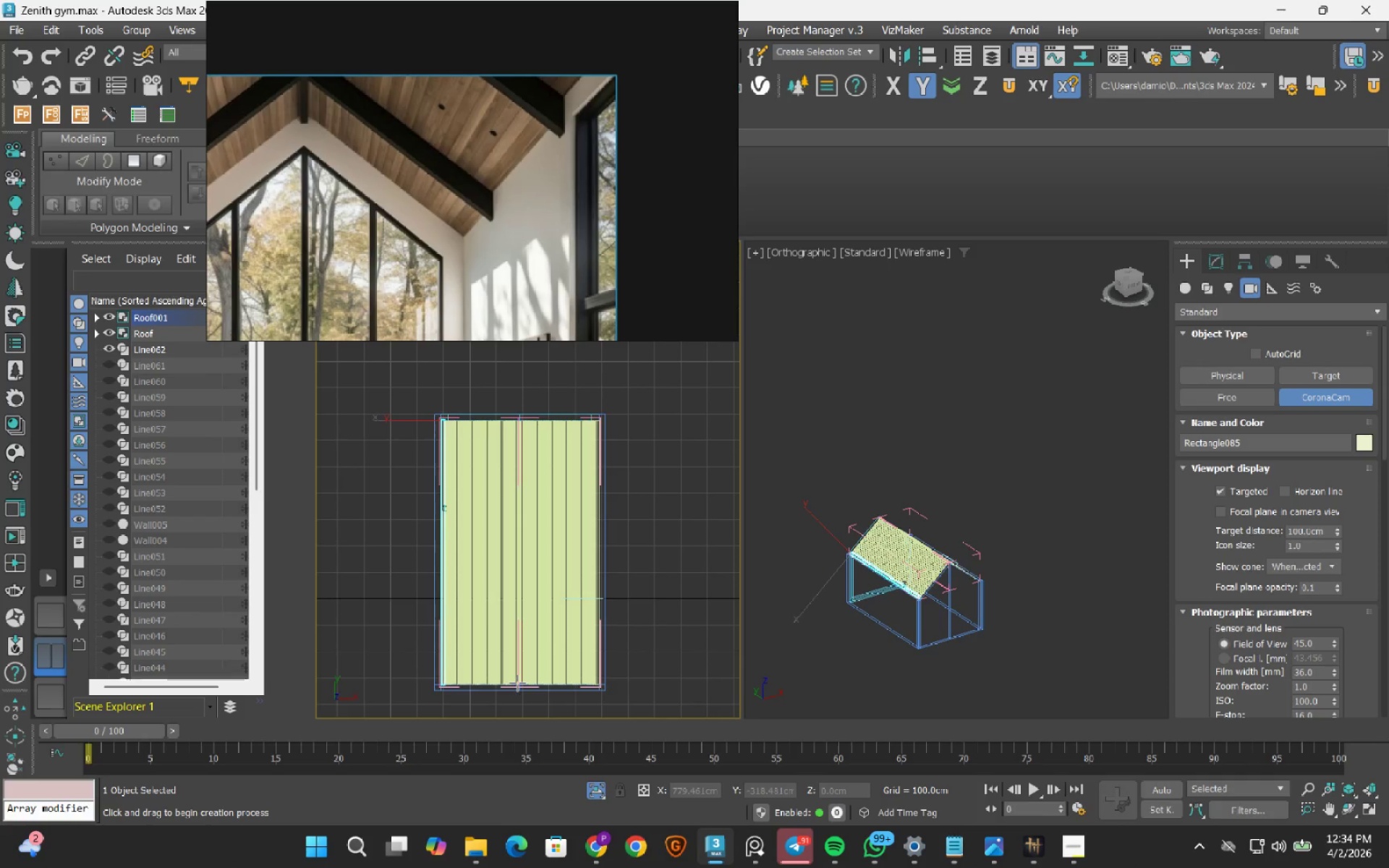 
left_click_drag(start_coordinate=[517, 683], to_coordinate=[517, 412])
 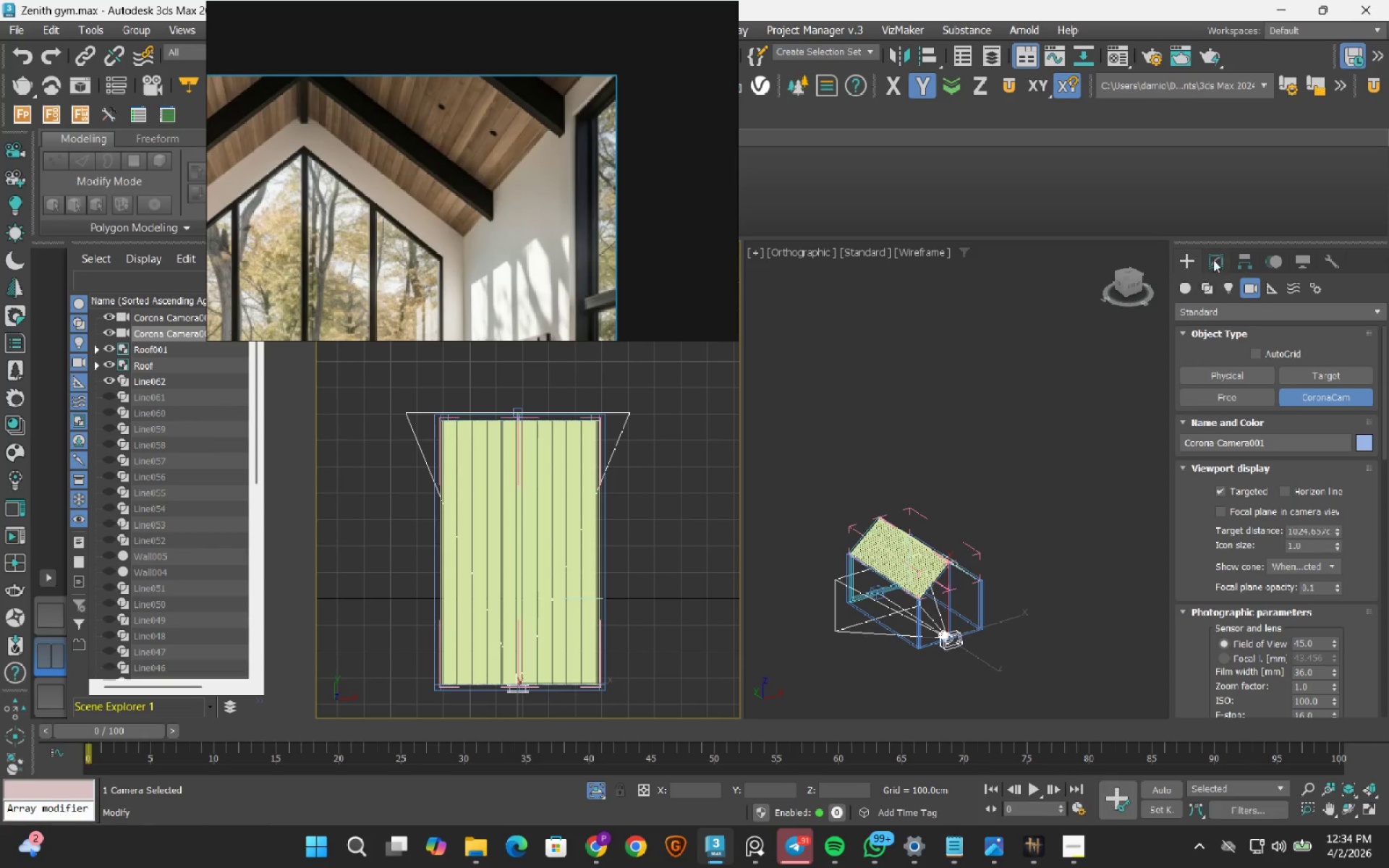 
left_click([1215, 255])
 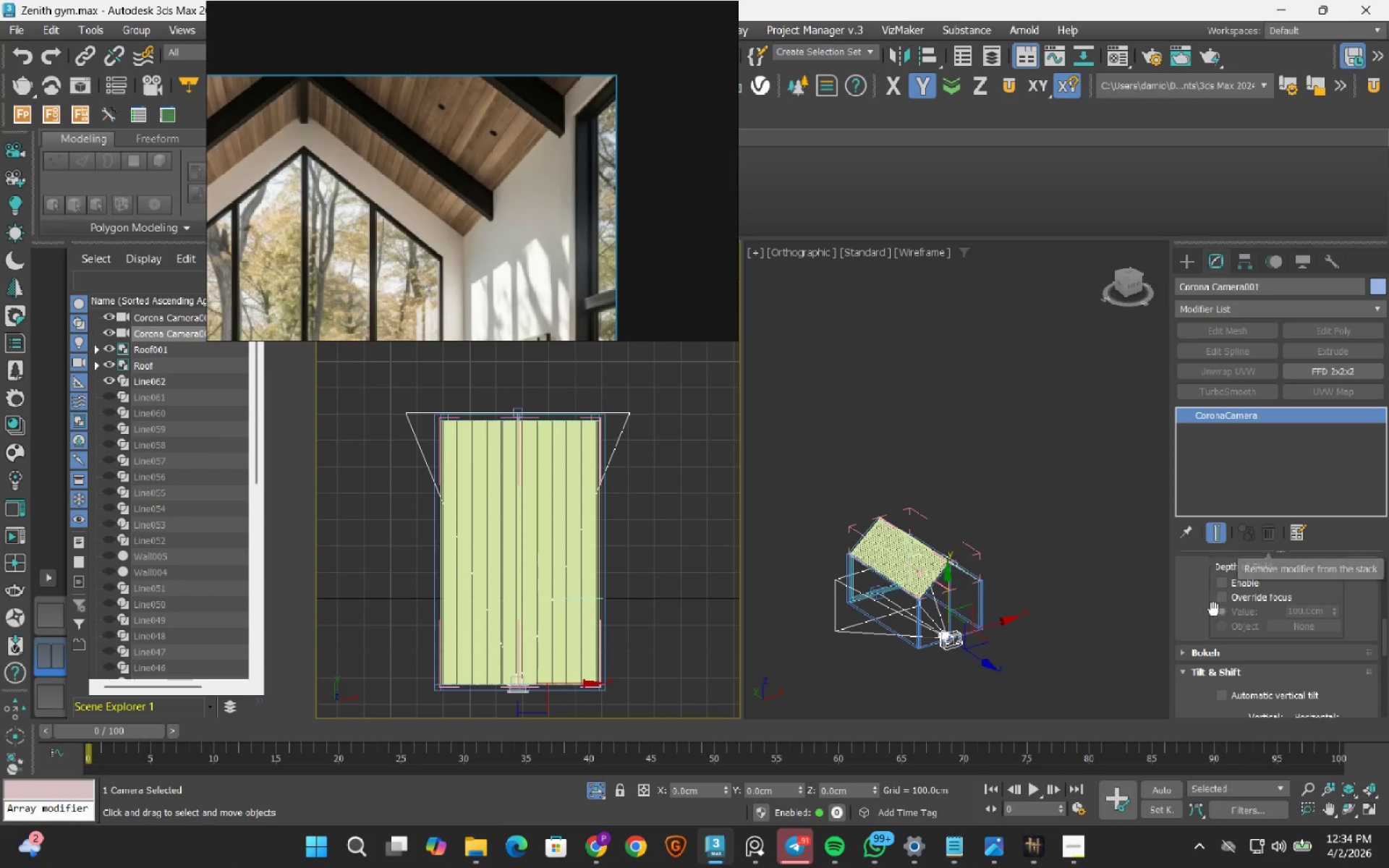 
scroll: coordinate [1202, 602], scroll_direction: up, amount: 27.0
 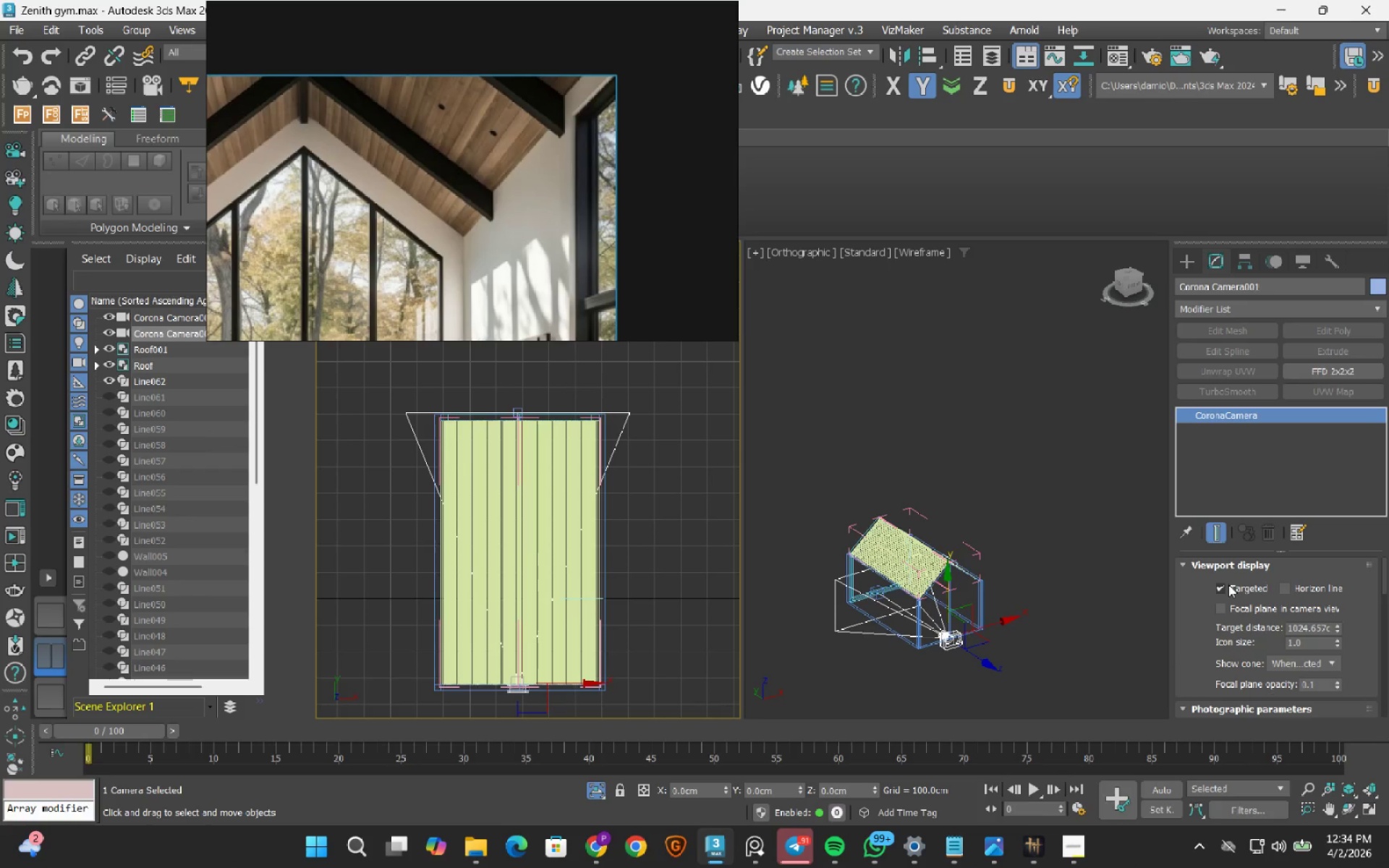 
left_click([1228, 584])
 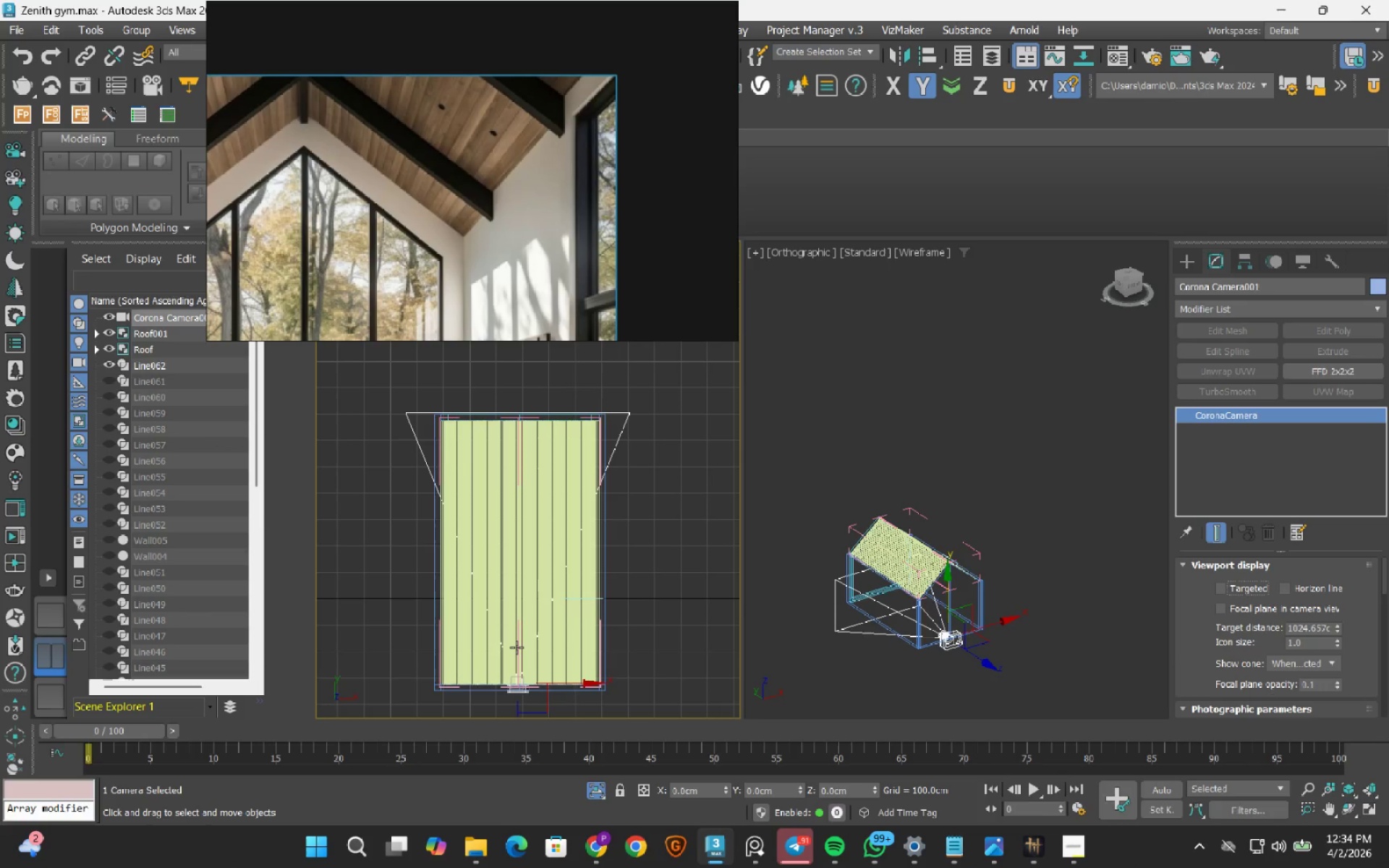 
key(E)
 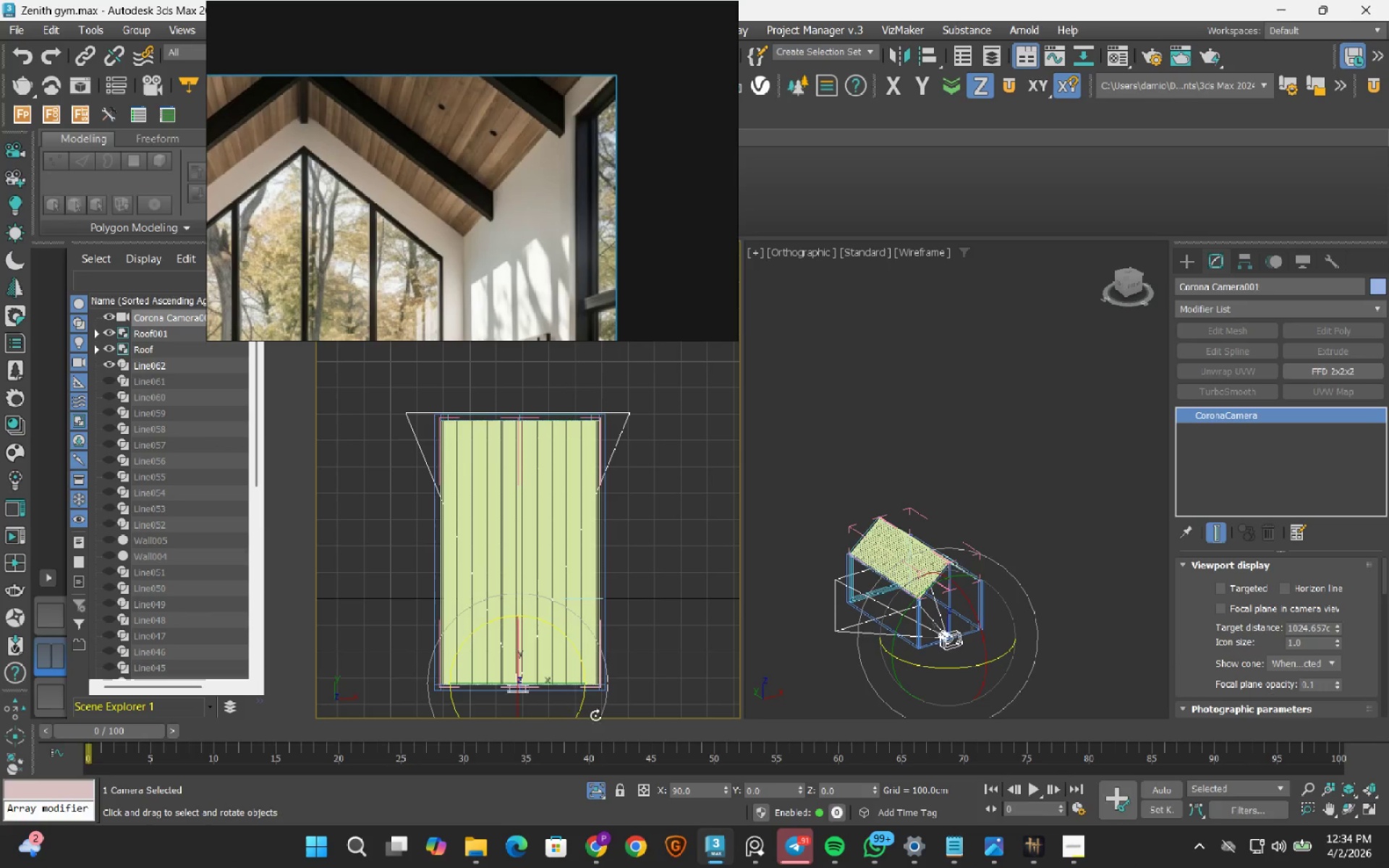 
key(W)
 